 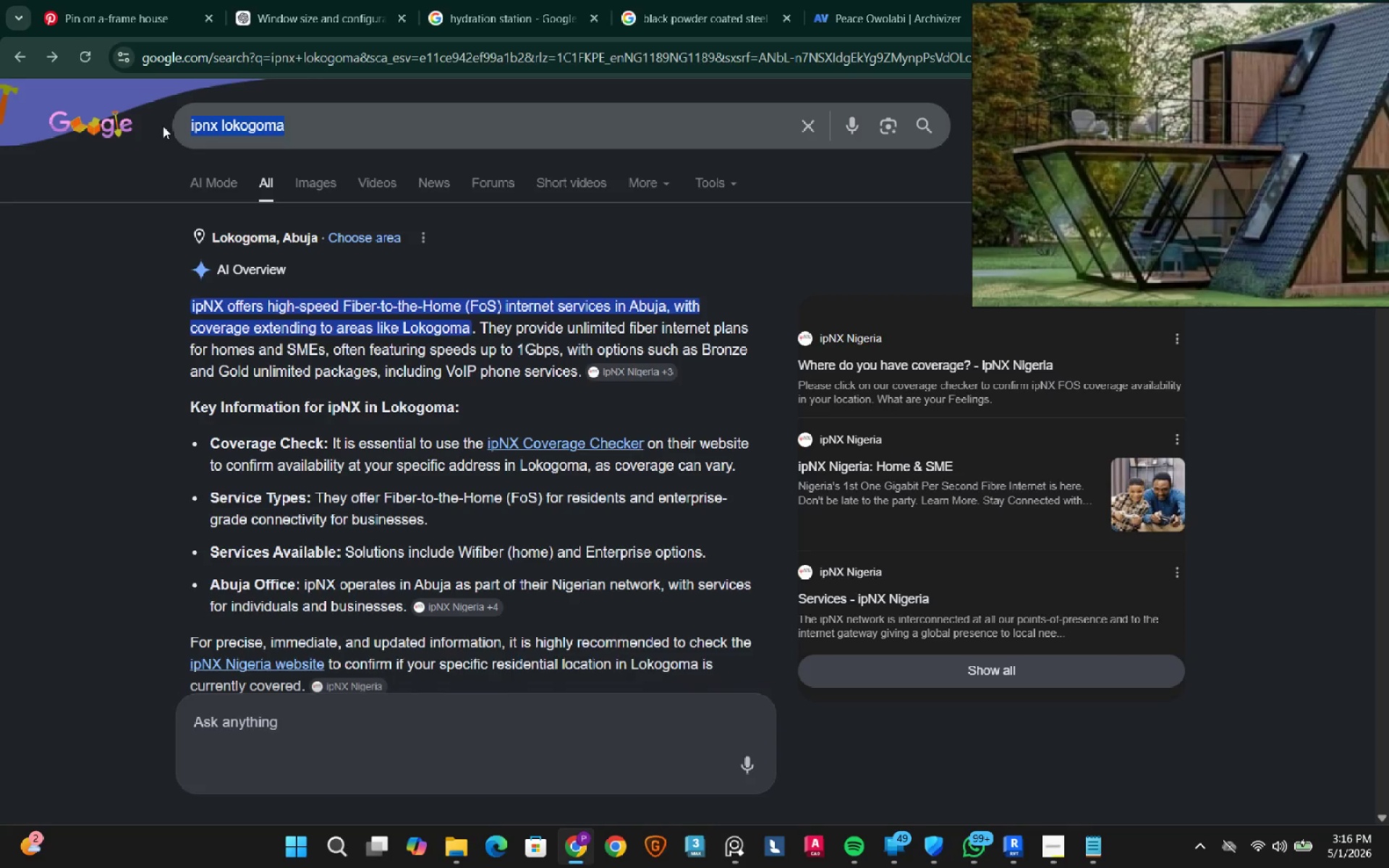 
left_click([657, 21])
 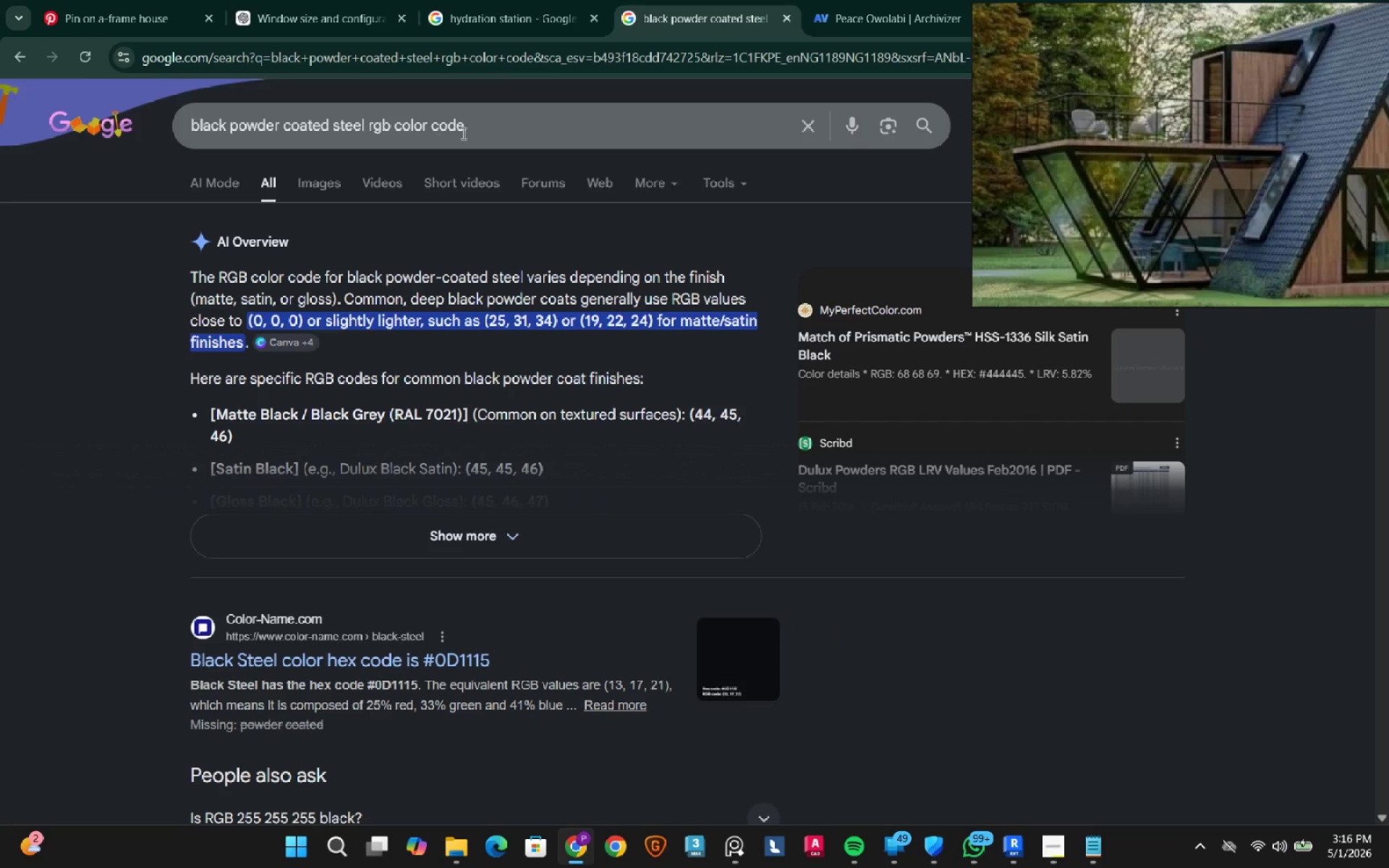 
left_click_drag(start_coordinate=[477, 130], to_coordinate=[145, 137])
 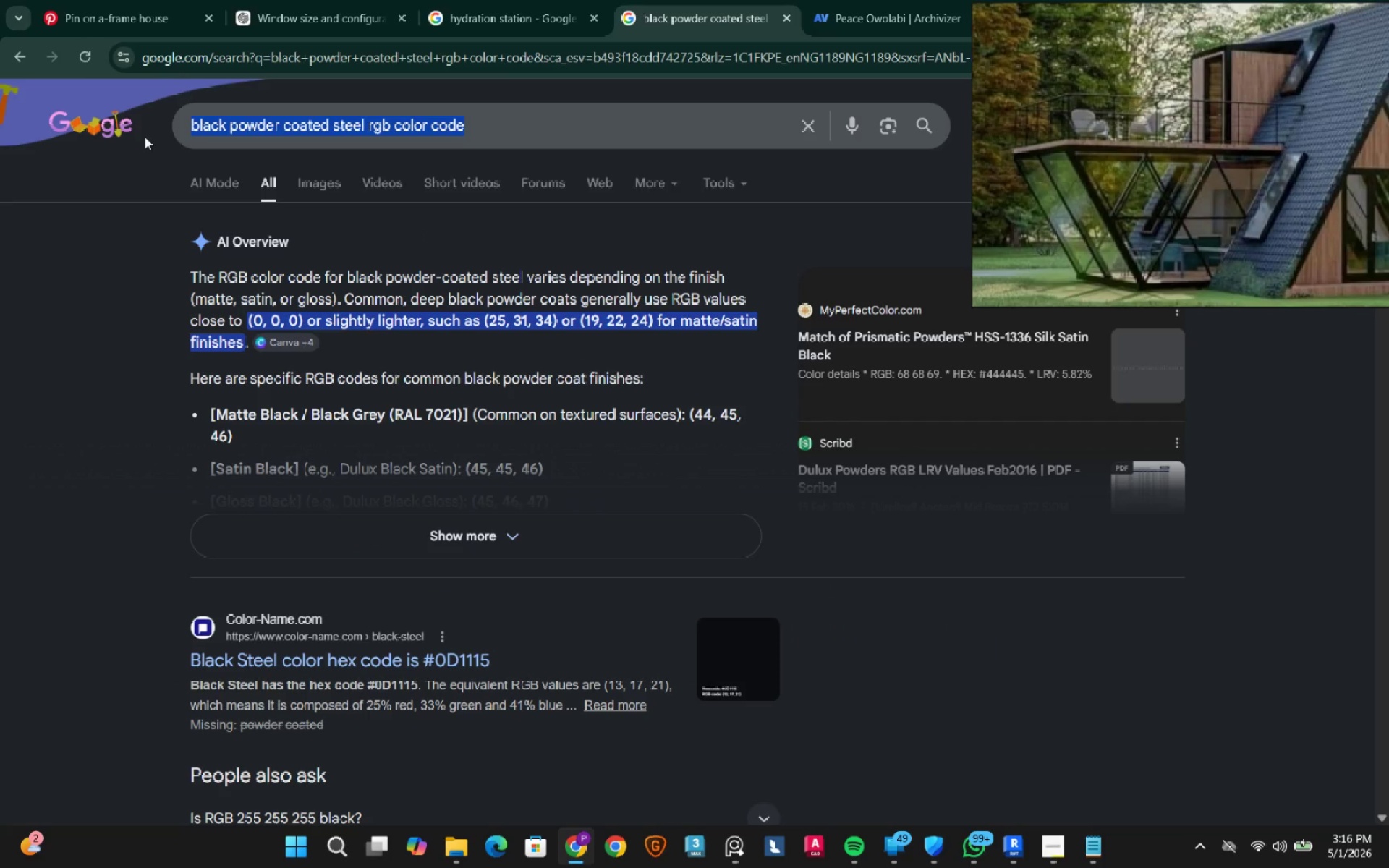 
key(Control+V)
 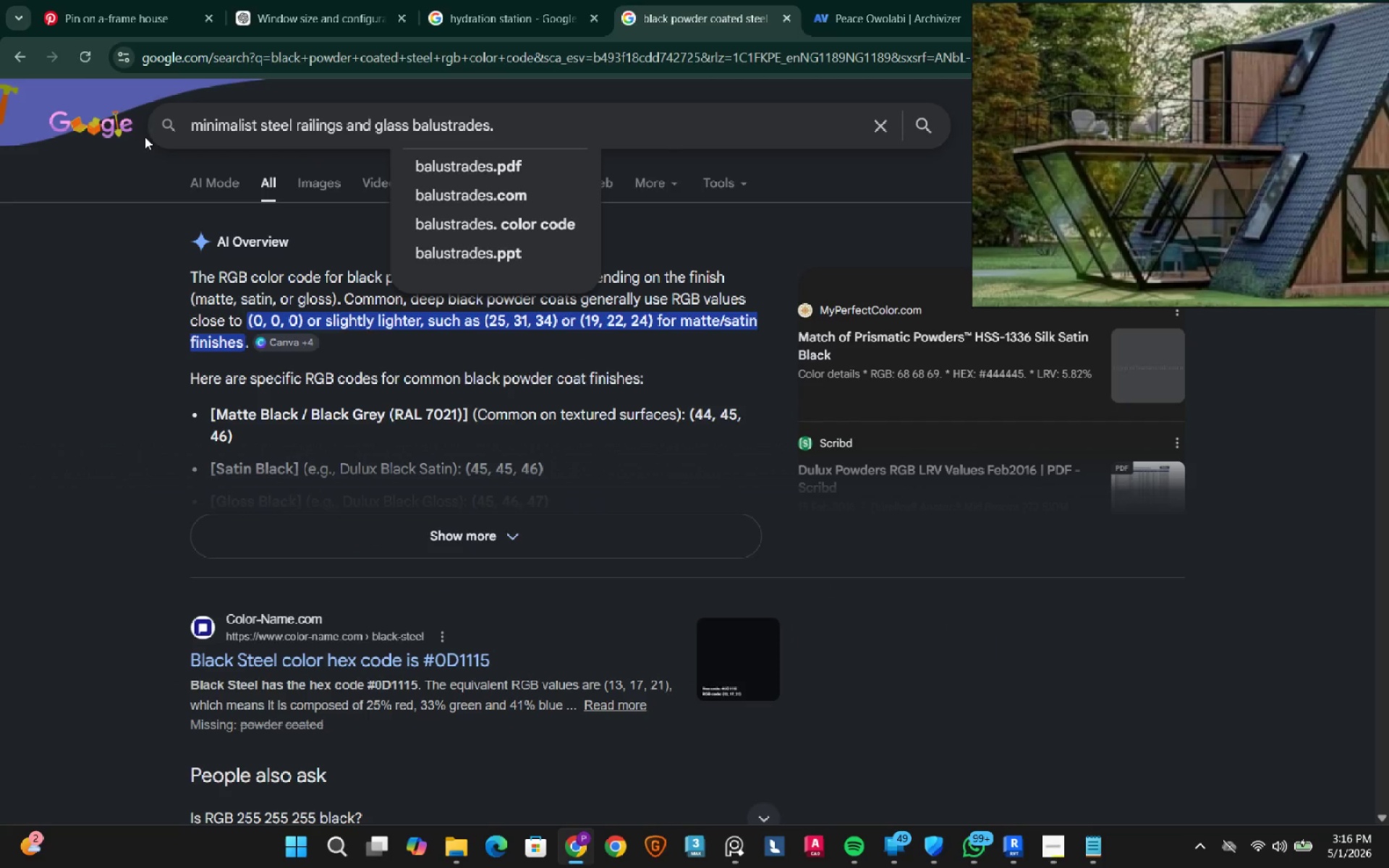 
key(Enter)
 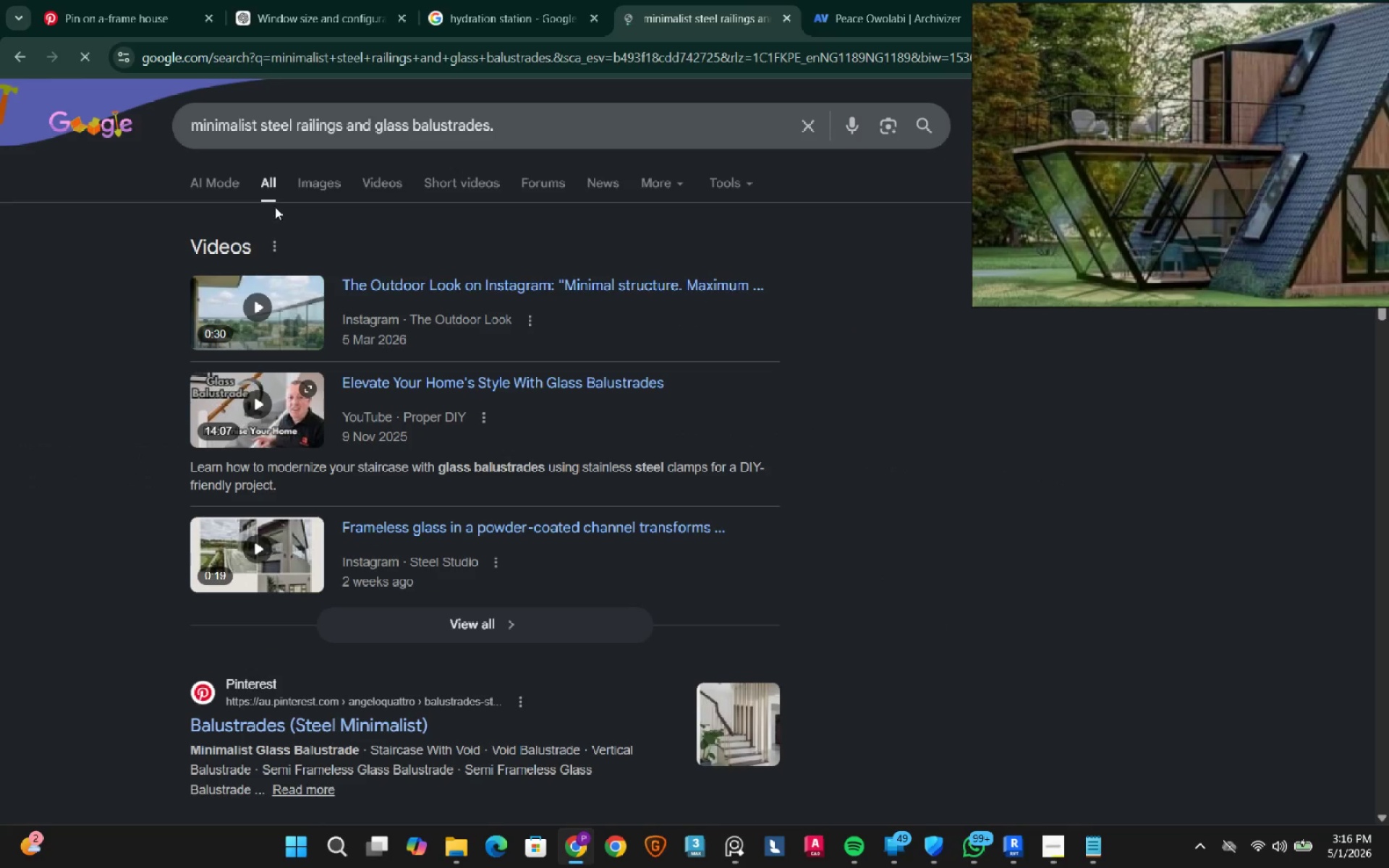 
left_click([304, 187])
 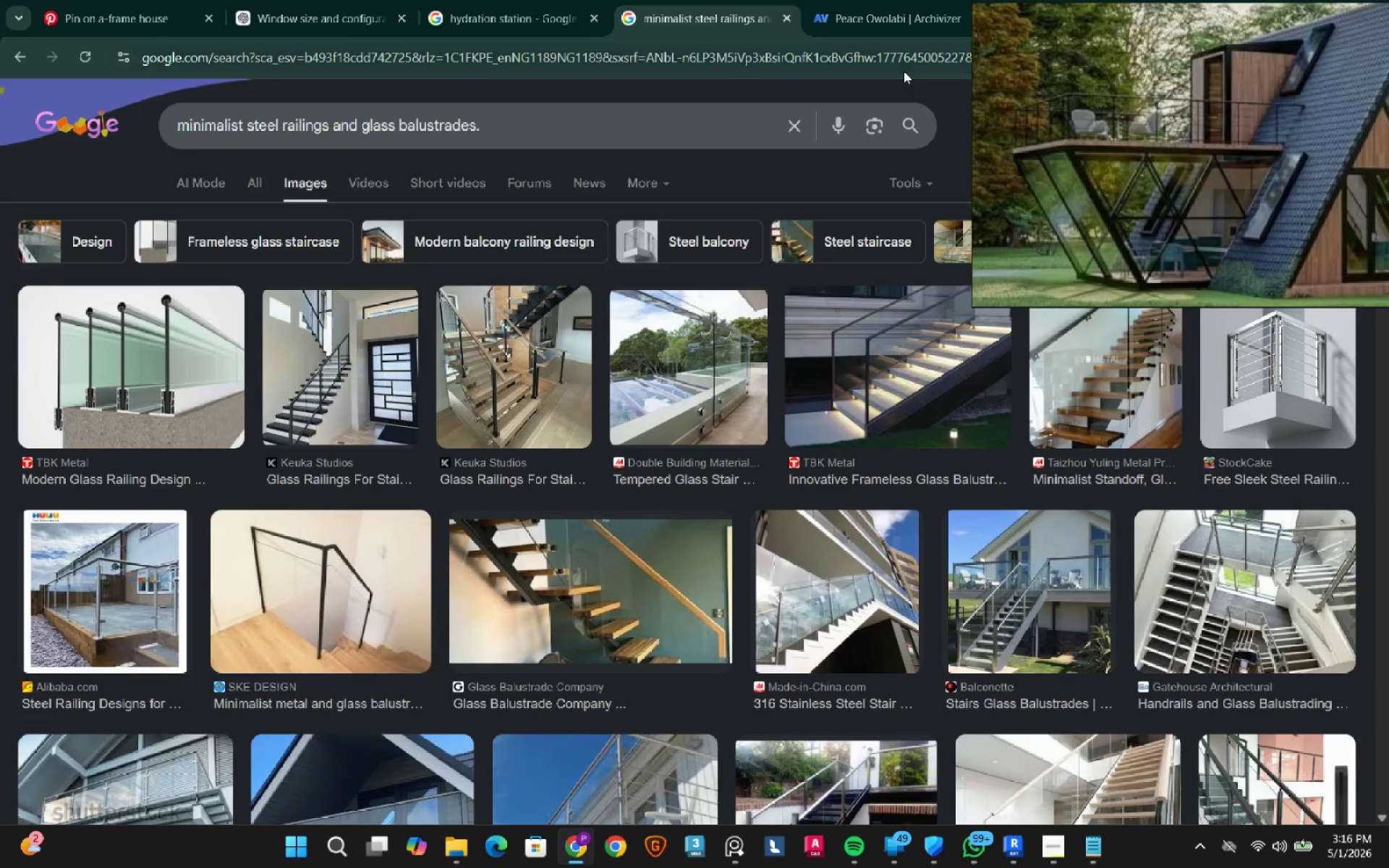 
wait(6.31)
 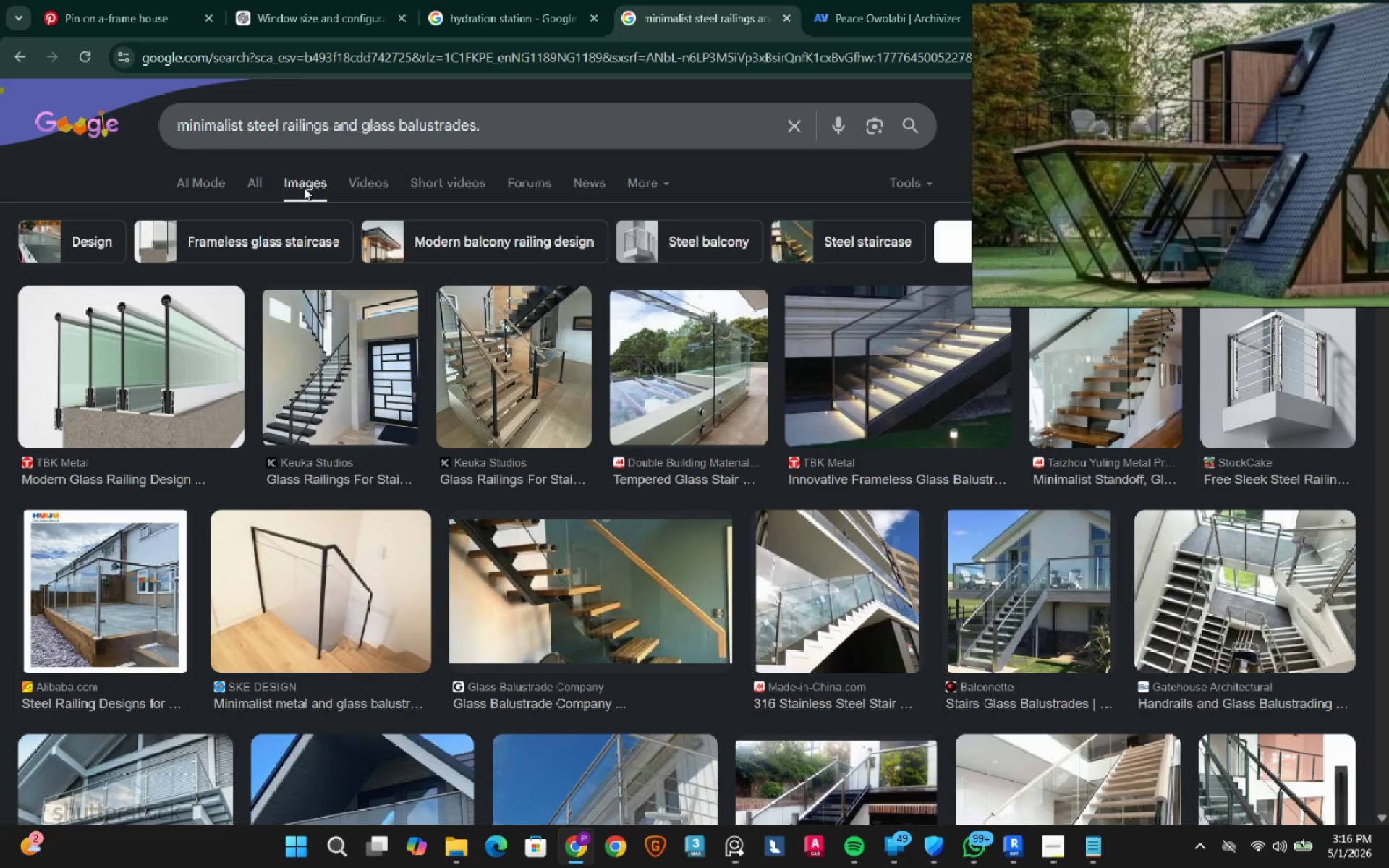 
left_click([1290, 9])
 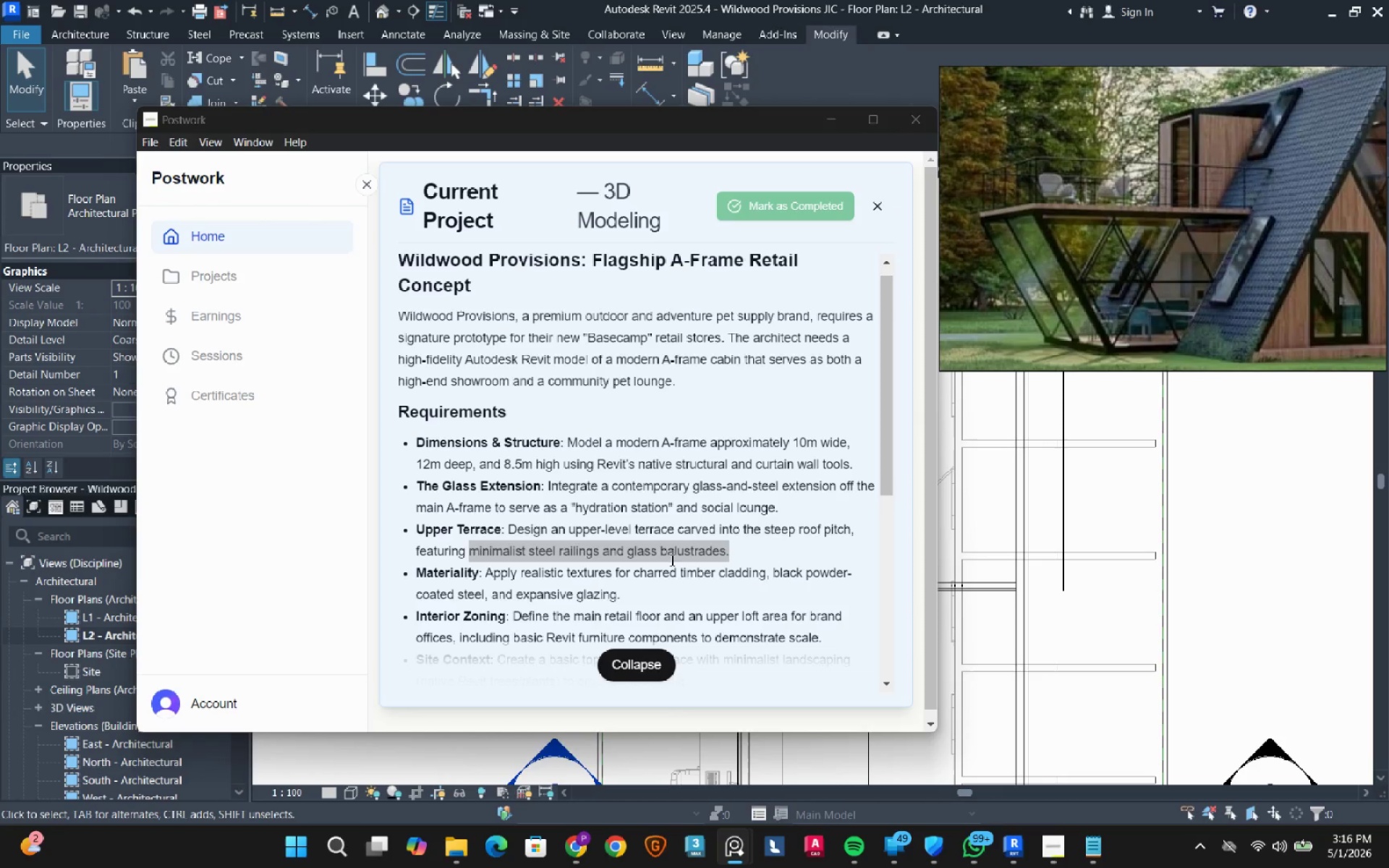 
left_click([641, 669])
 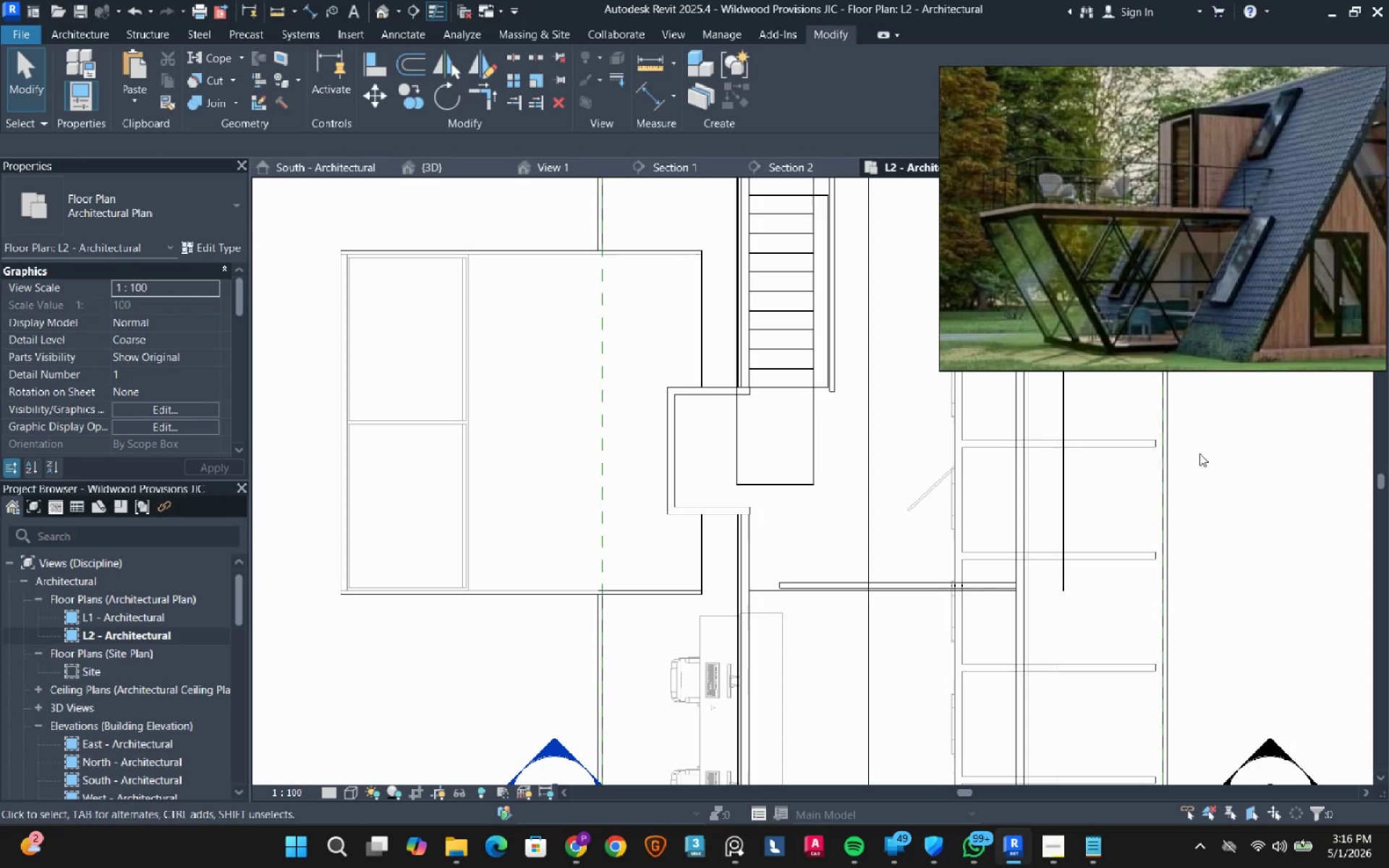 
scroll: coordinate [696, 490], scroll_direction: down, amount: 3.0
 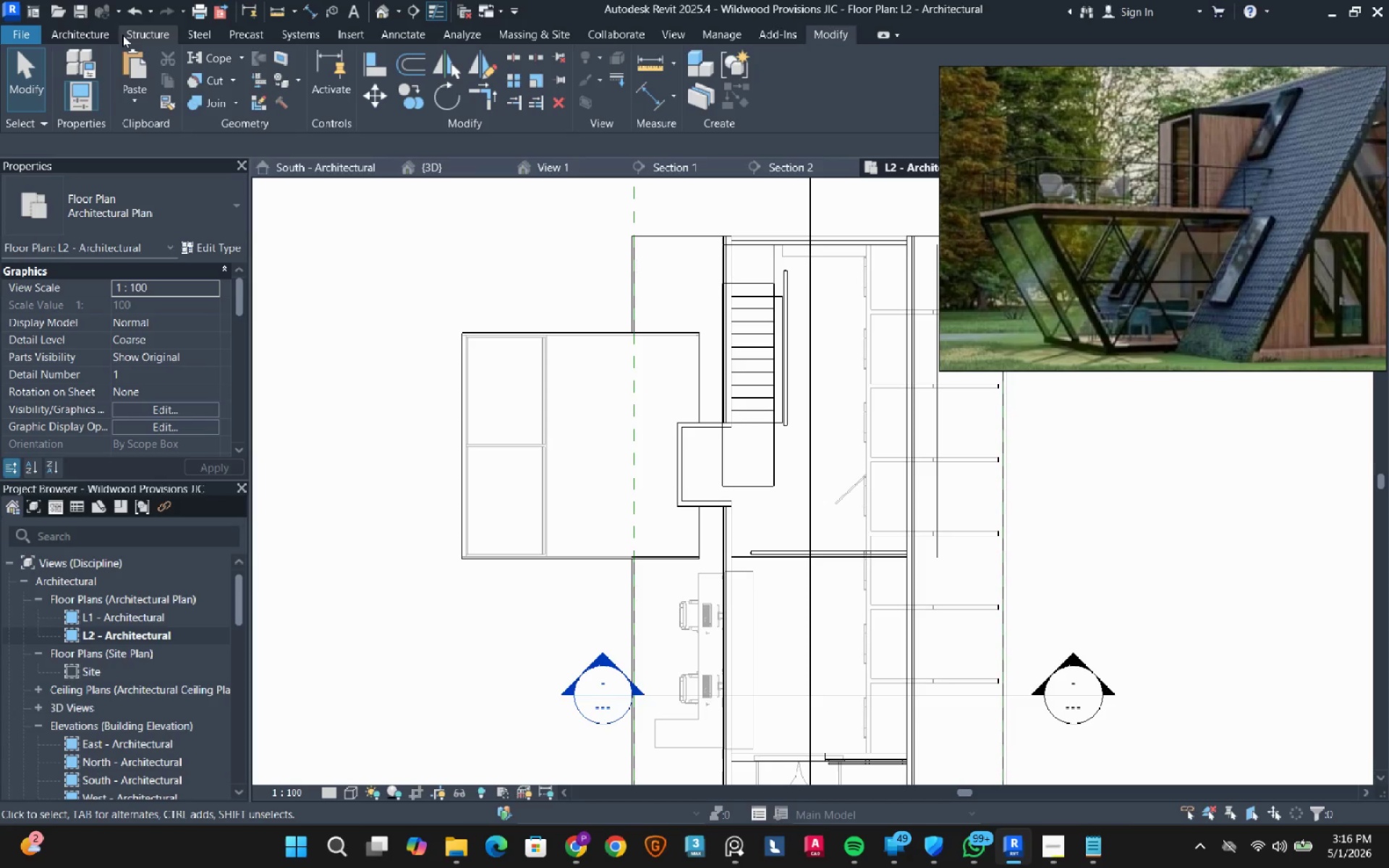 
left_click([101, 38])
 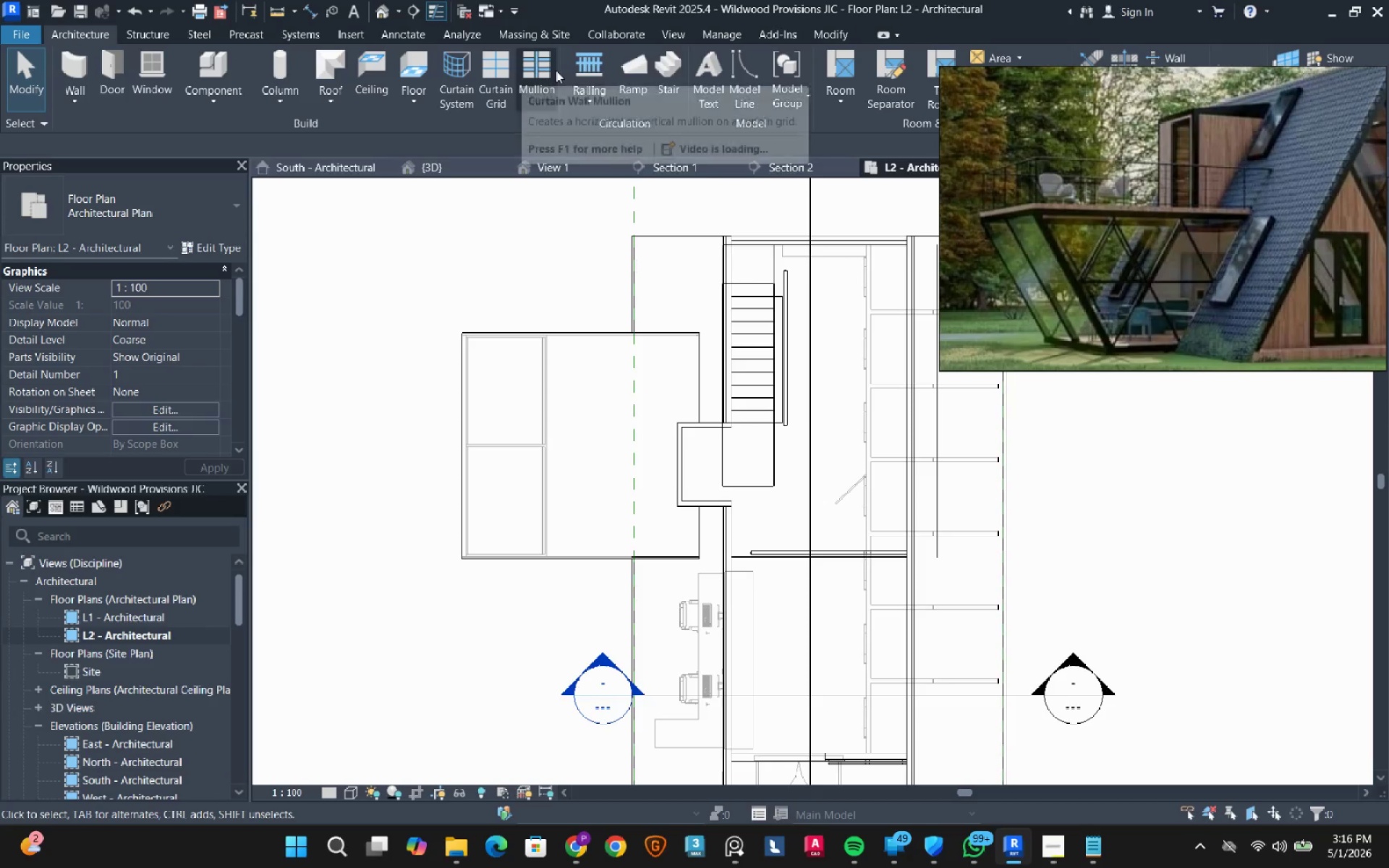 
left_click([584, 62])
 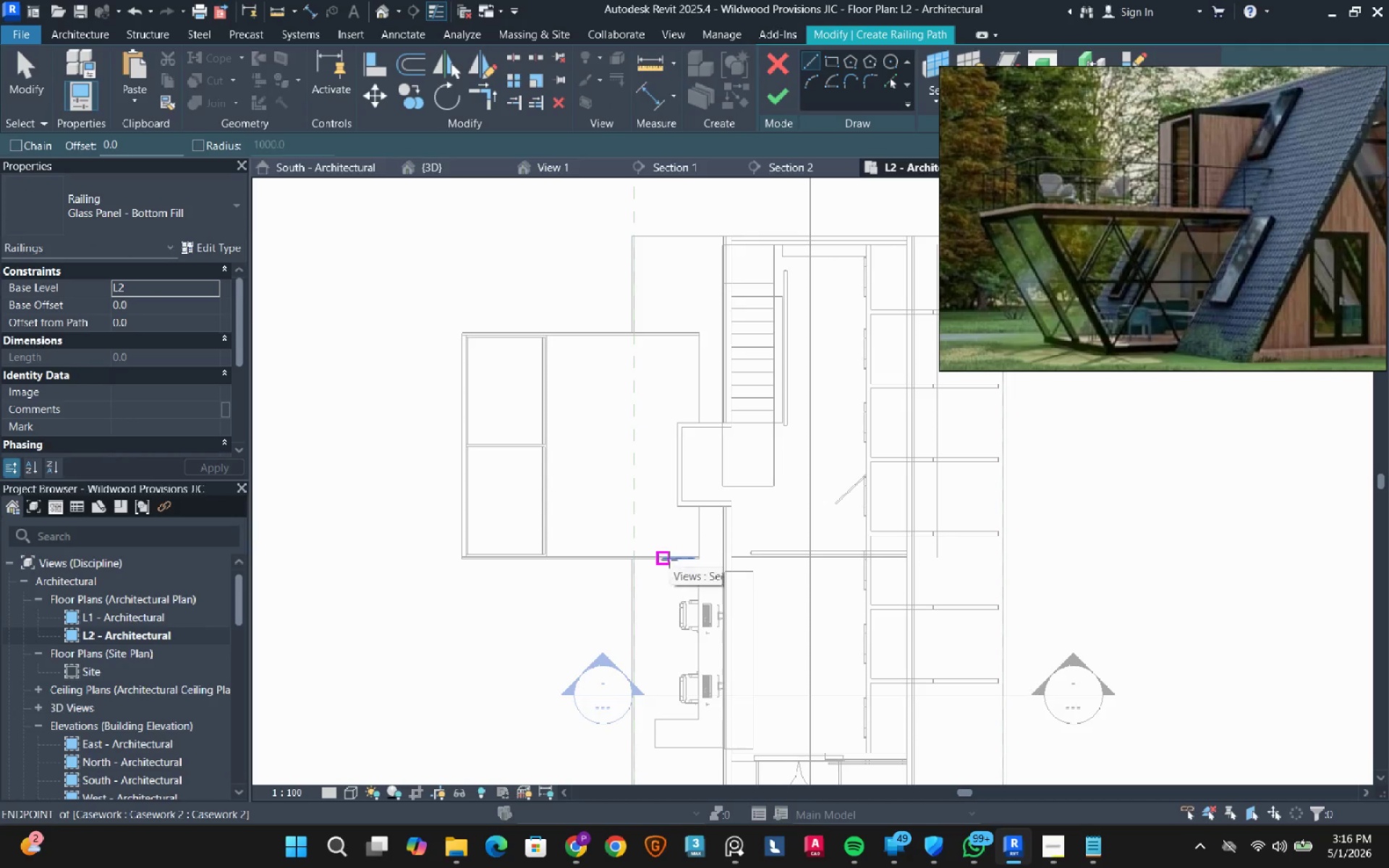 
scroll: coordinate [725, 545], scroll_direction: up, amount: 8.0
 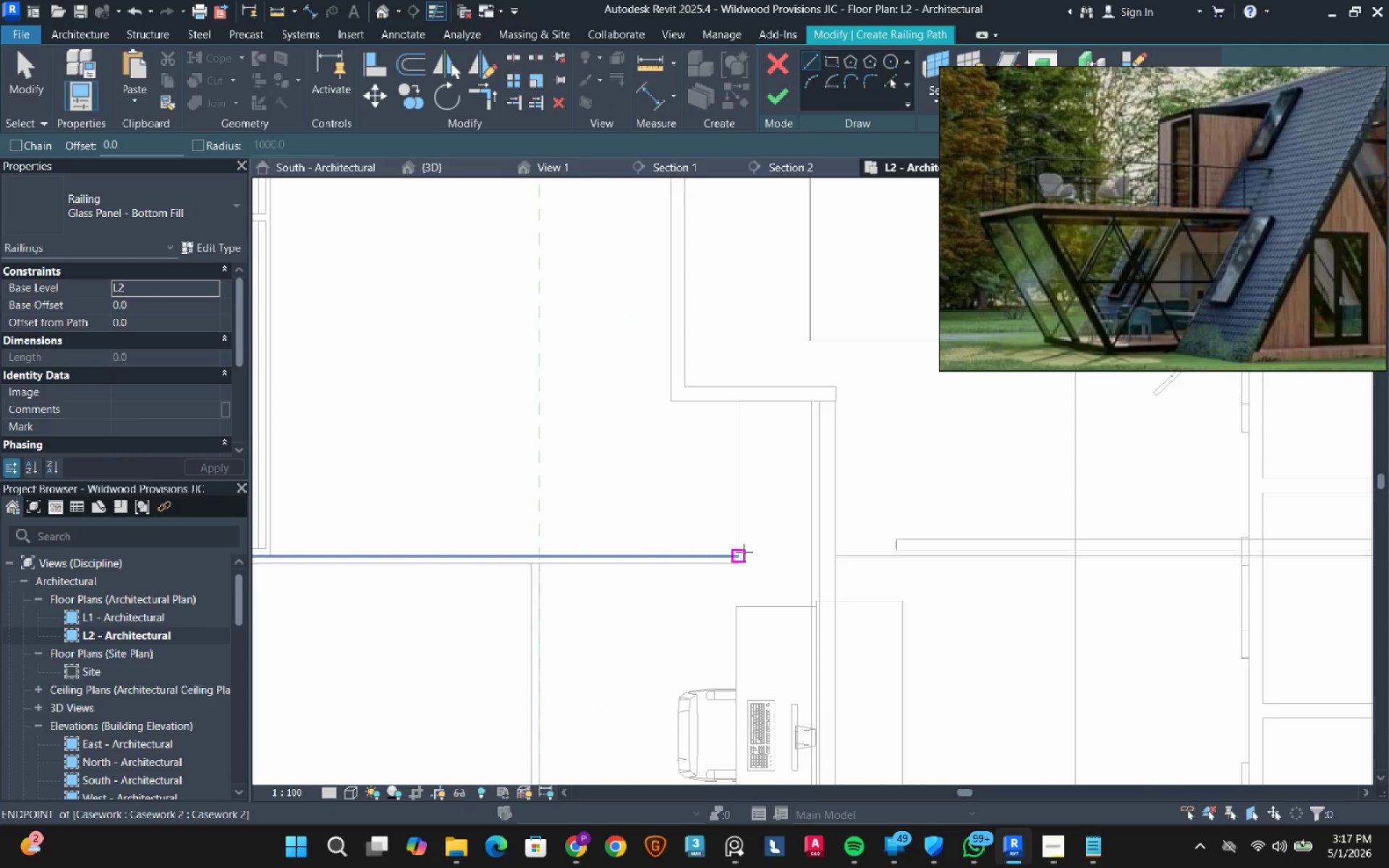 
left_click([744, 552])
 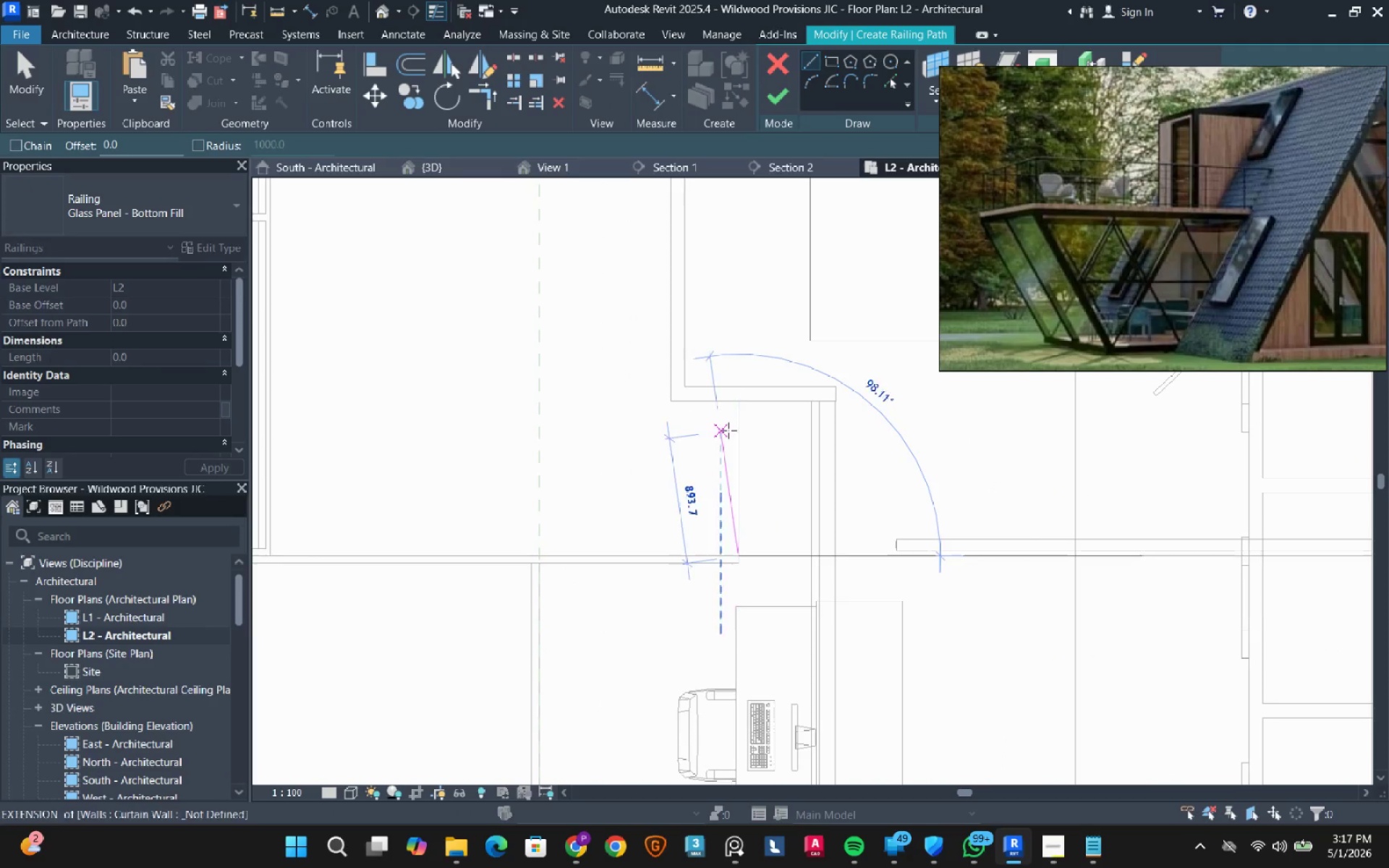 
scroll: coordinate [729, 430], scroll_direction: down, amount: 3.0
 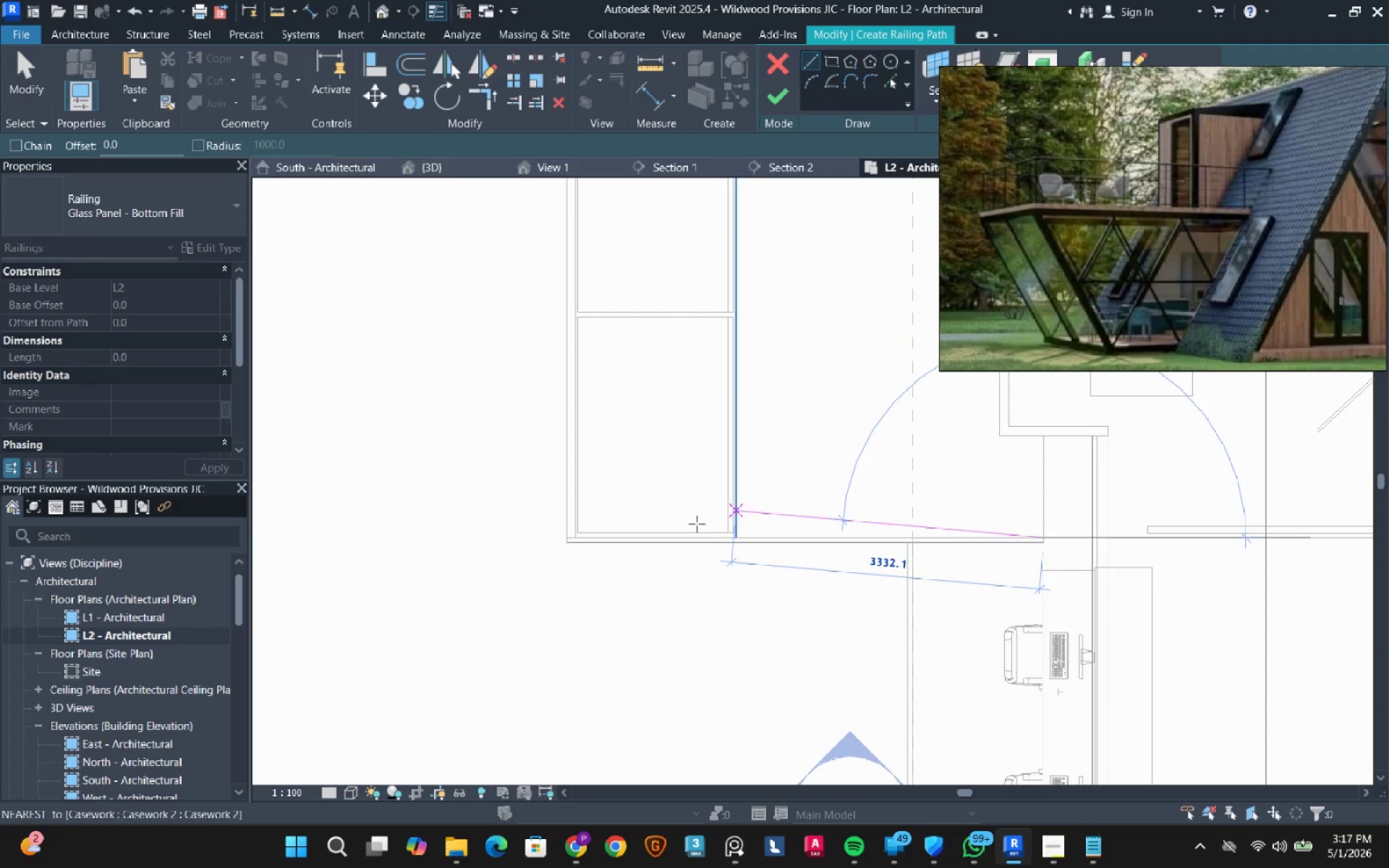 
scroll: coordinate [592, 535], scroll_direction: up, amount: 3.0
 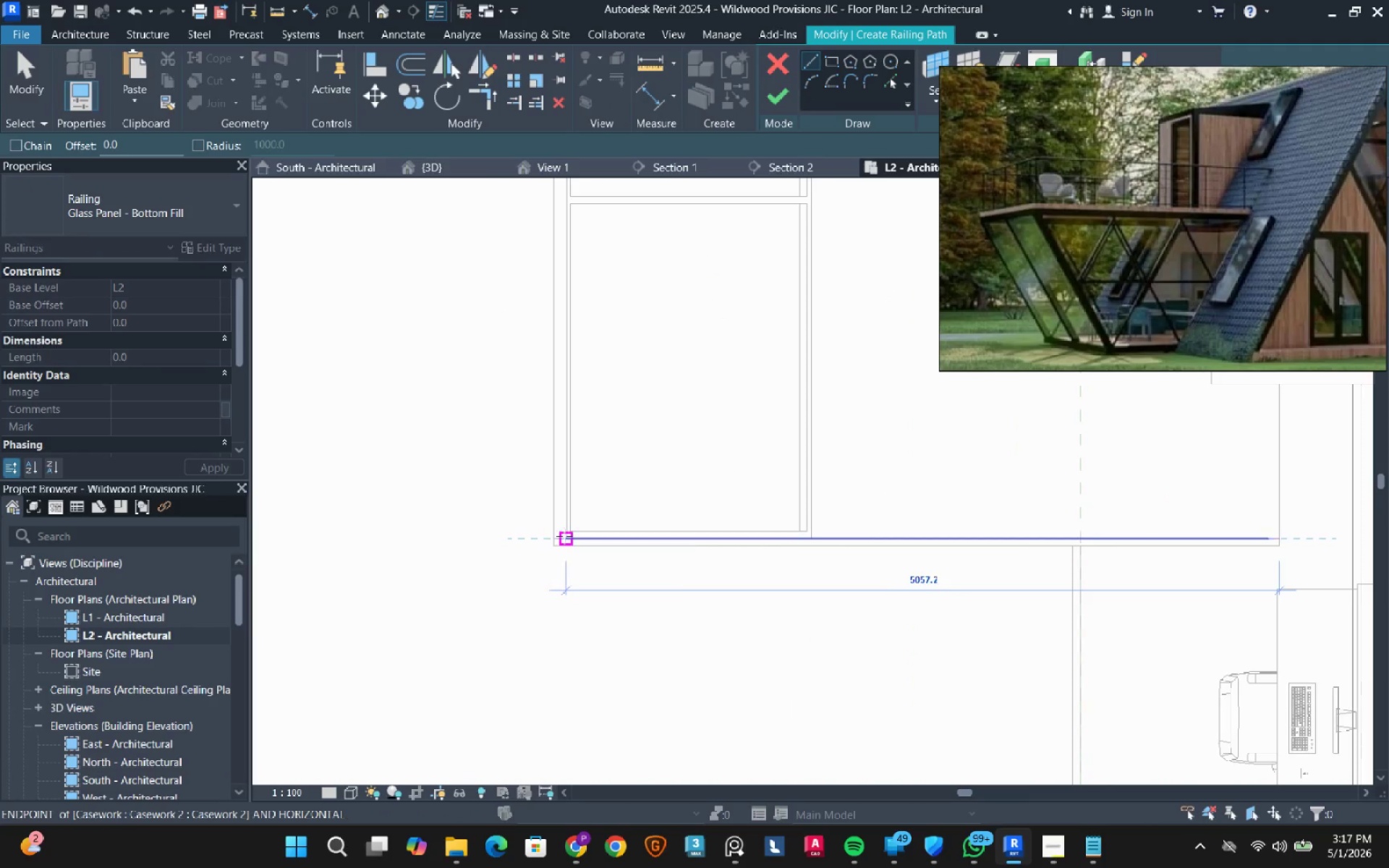 
left_click([564, 536])
 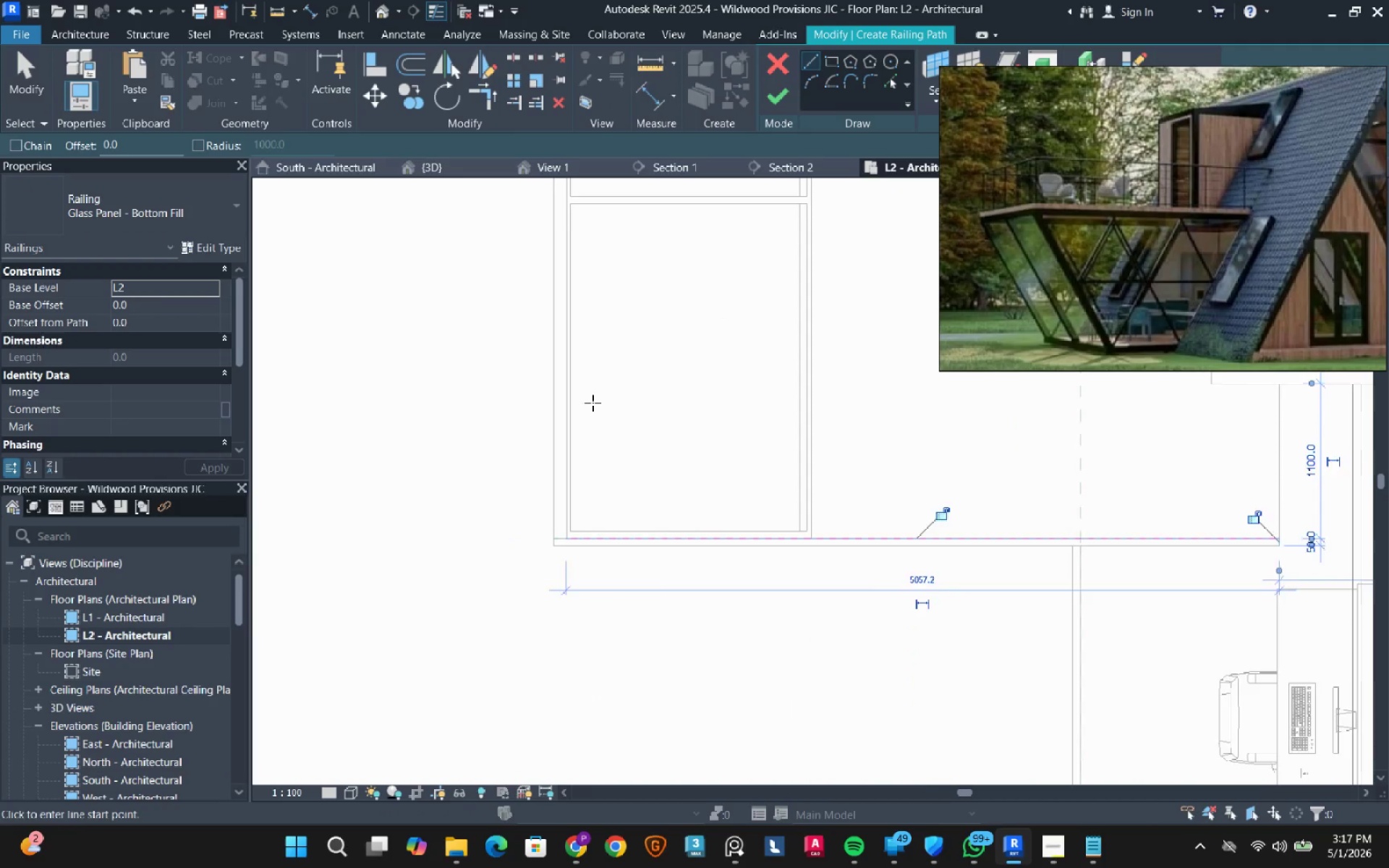 
scroll: coordinate [592, 403], scroll_direction: down, amount: 1.0
 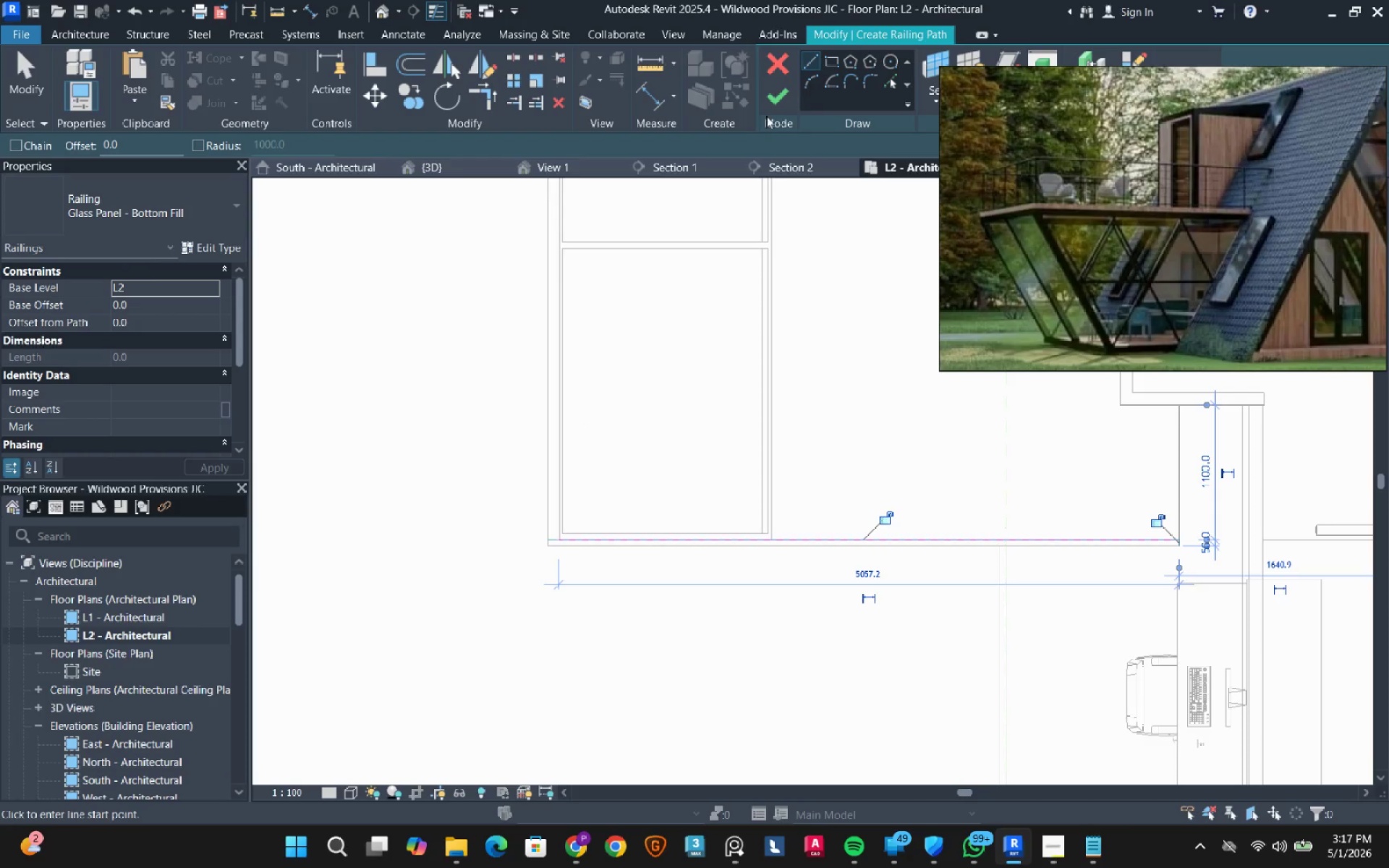 
left_click([886, 84])
 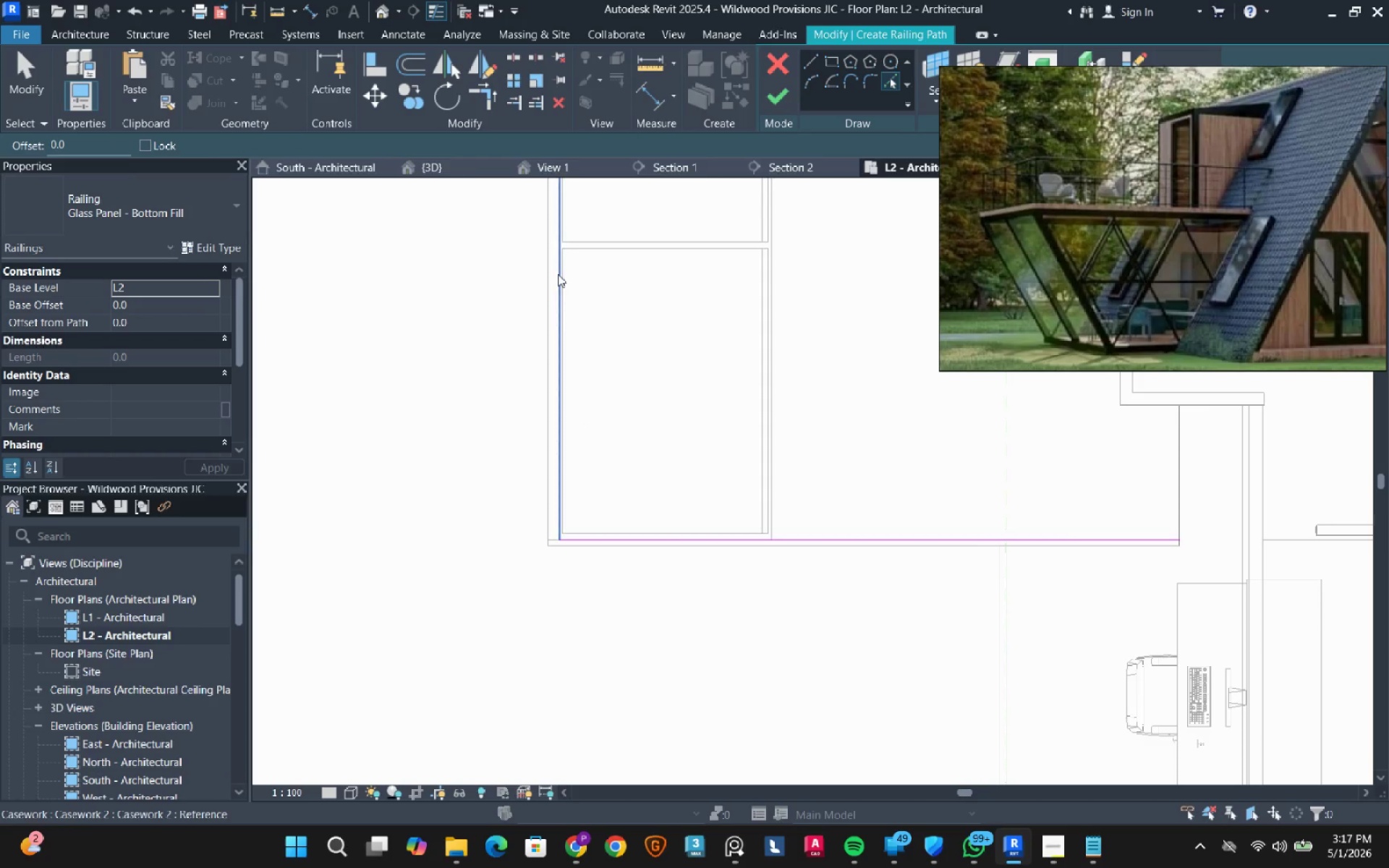 
left_click([555, 278])
 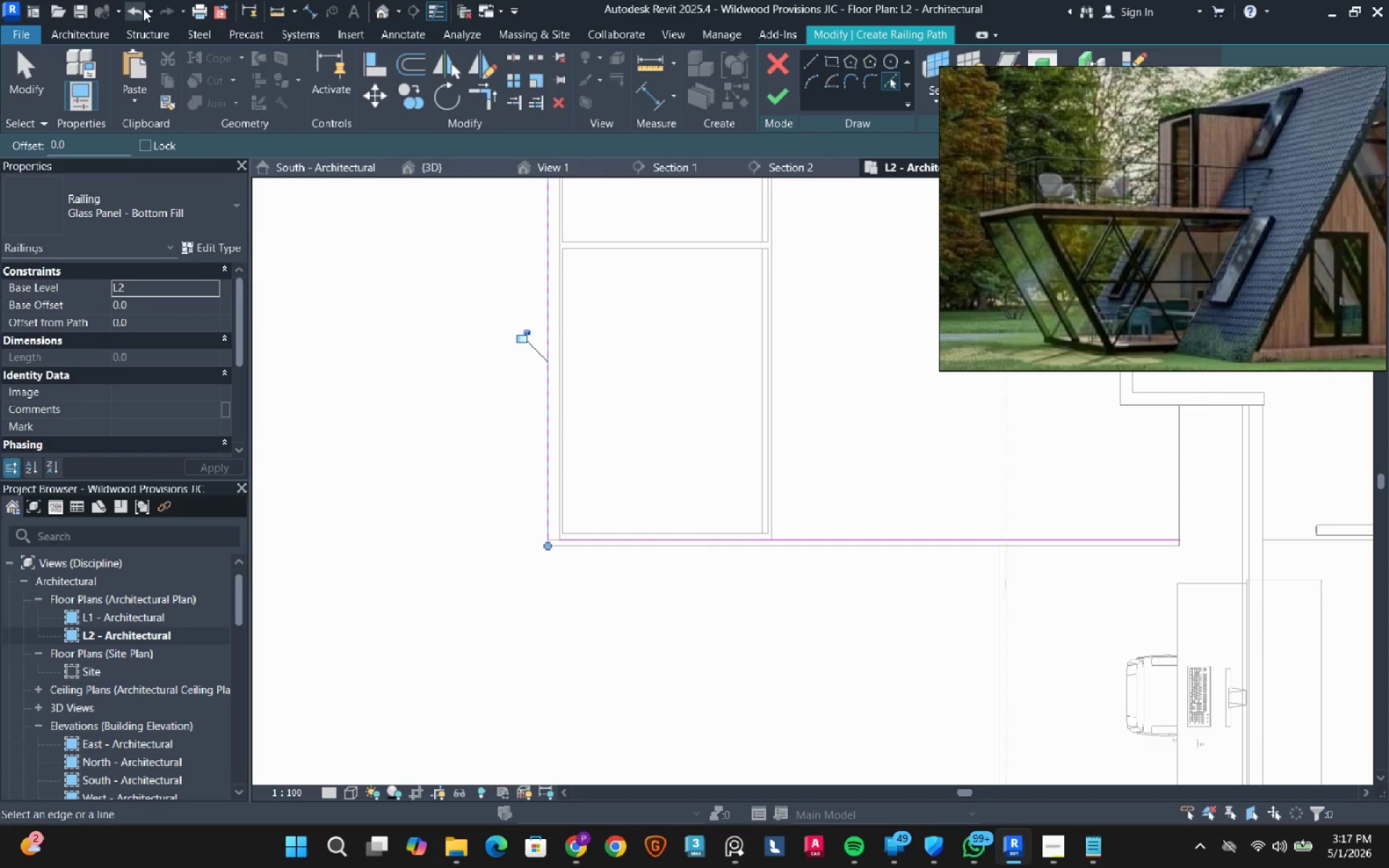 
left_click([135, 10])
 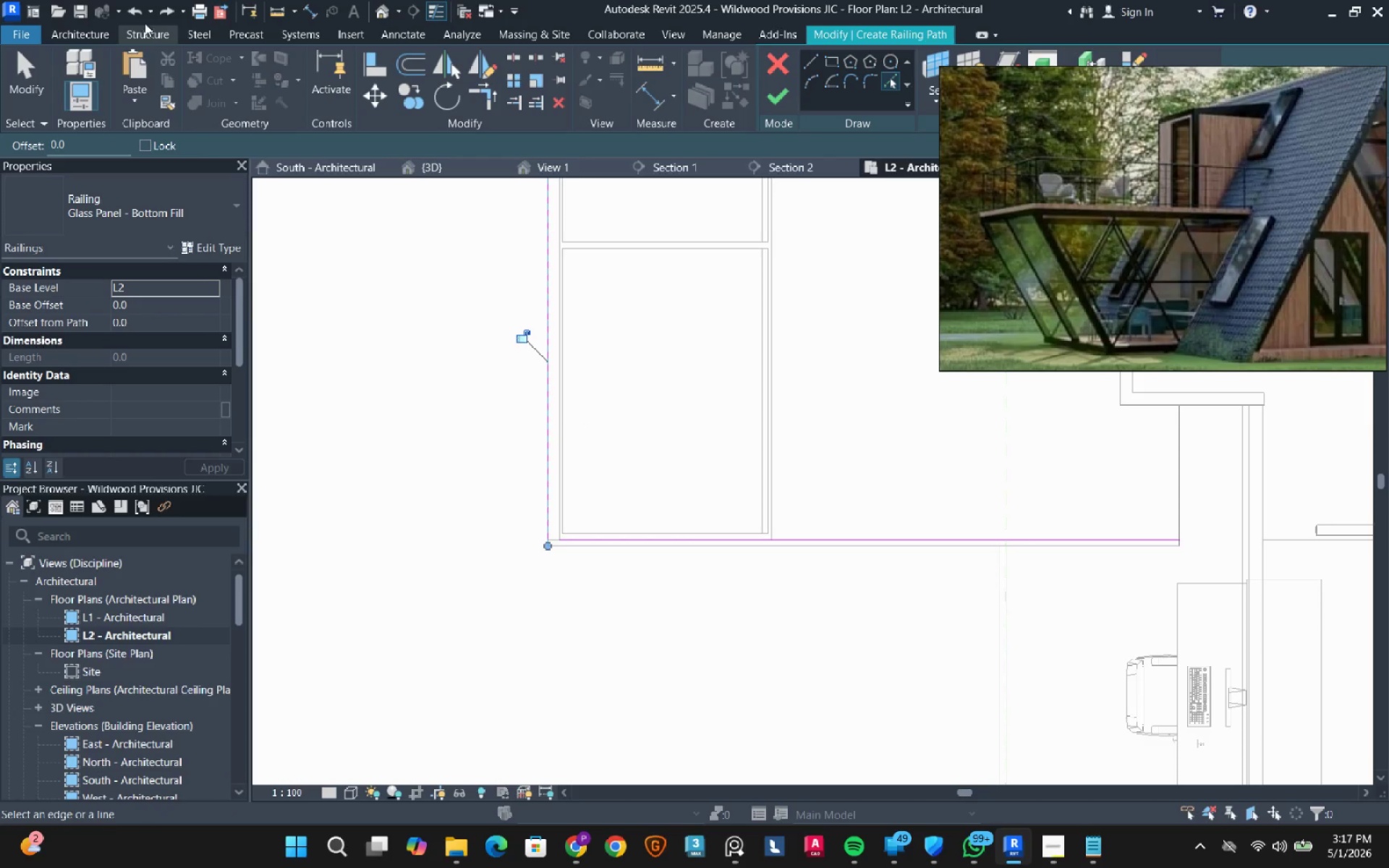 
left_click([133, 9])
 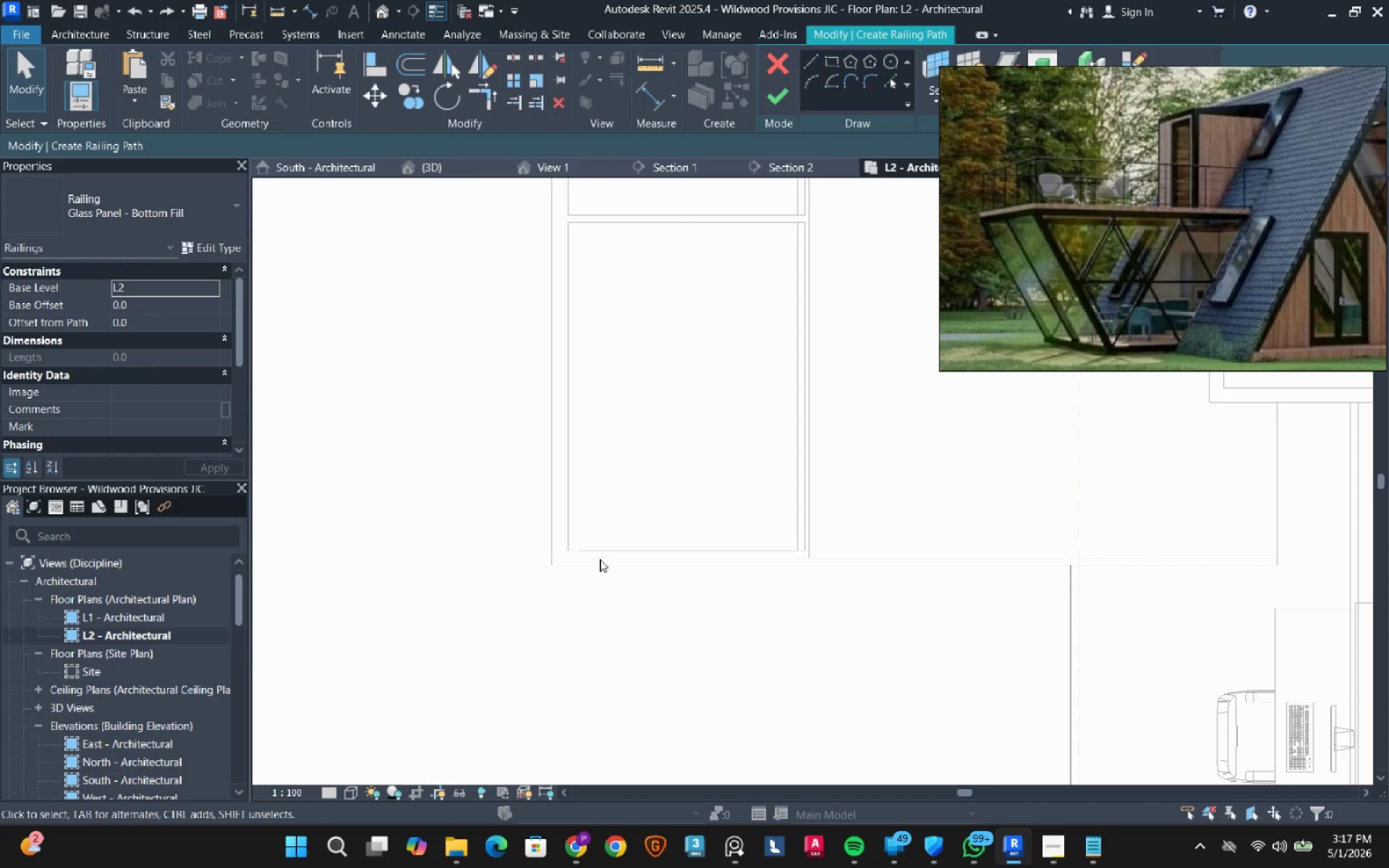 
scroll: coordinate [569, 477], scroll_direction: down, amount: 5.0
 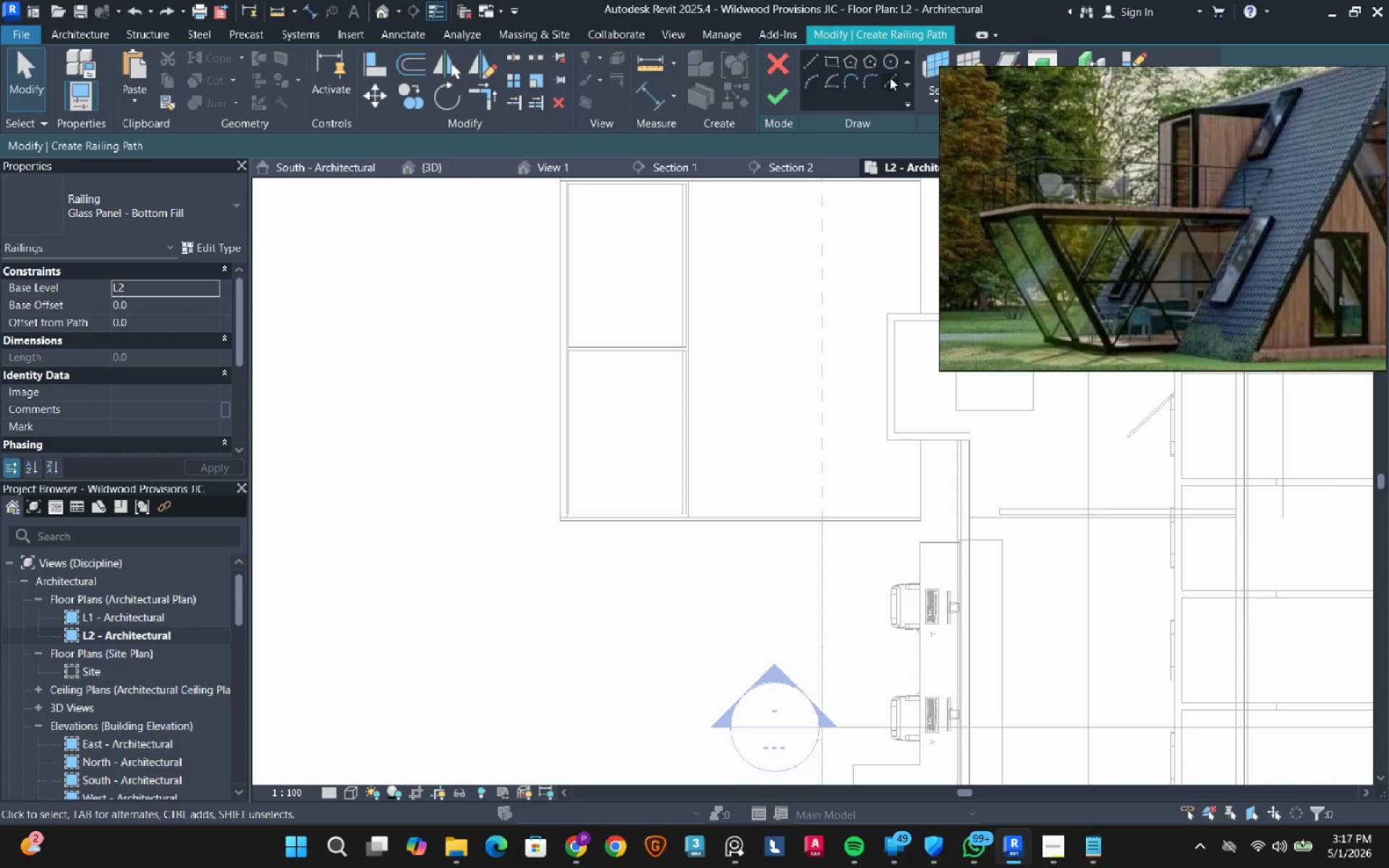 
left_click([887, 75])
 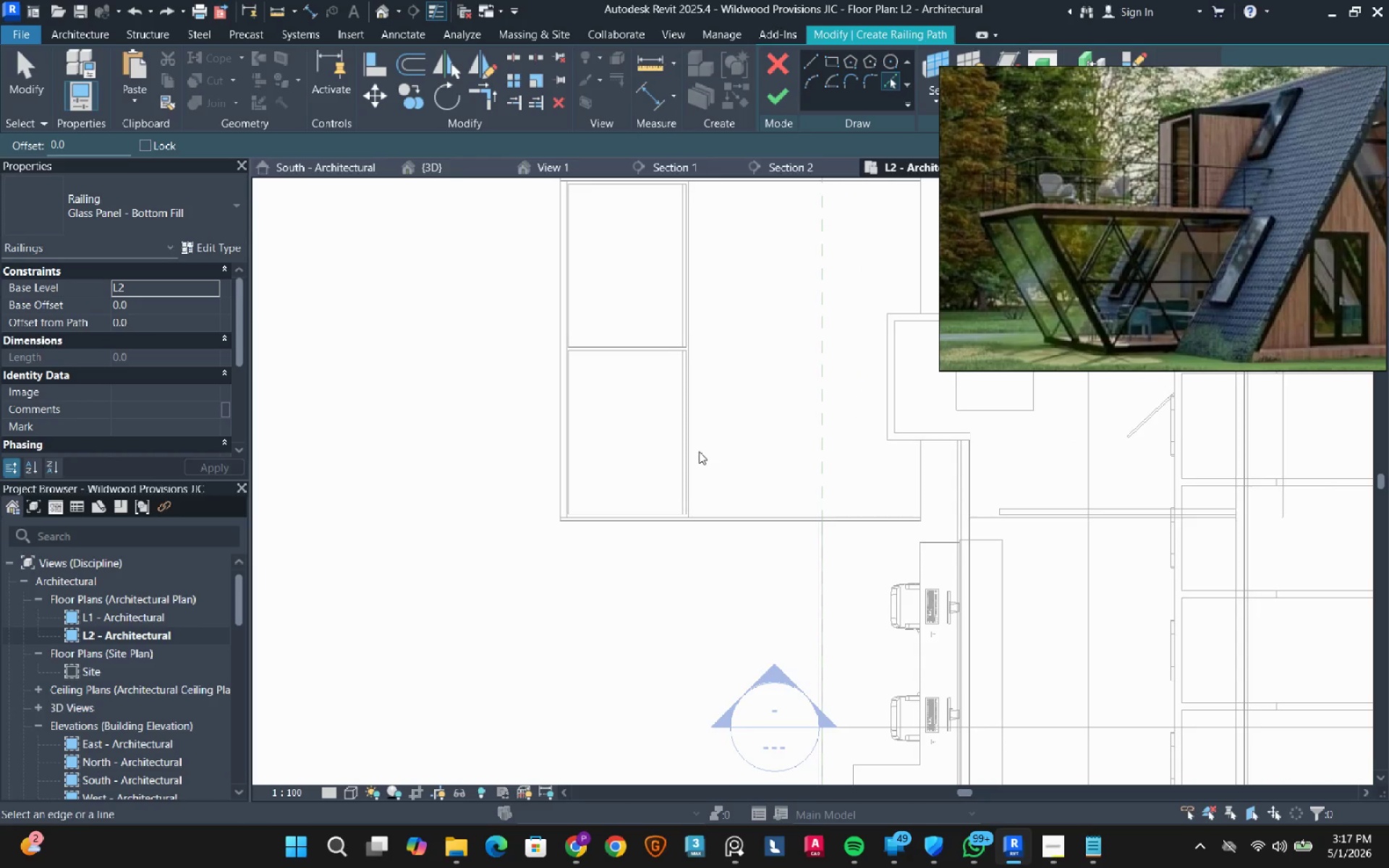 
scroll: coordinate [681, 513], scroll_direction: up, amount: 2.0
 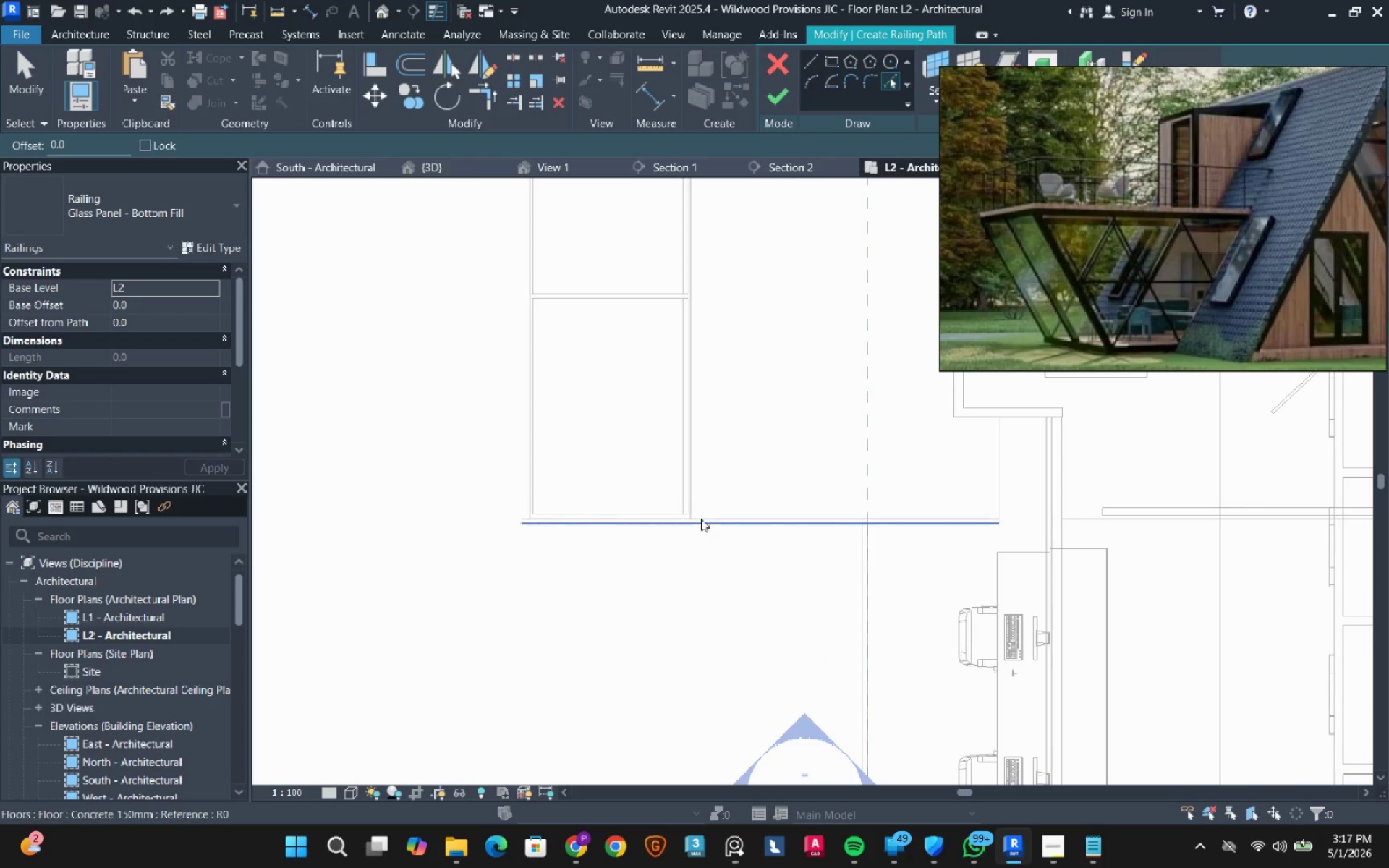 
left_click([701, 519])
 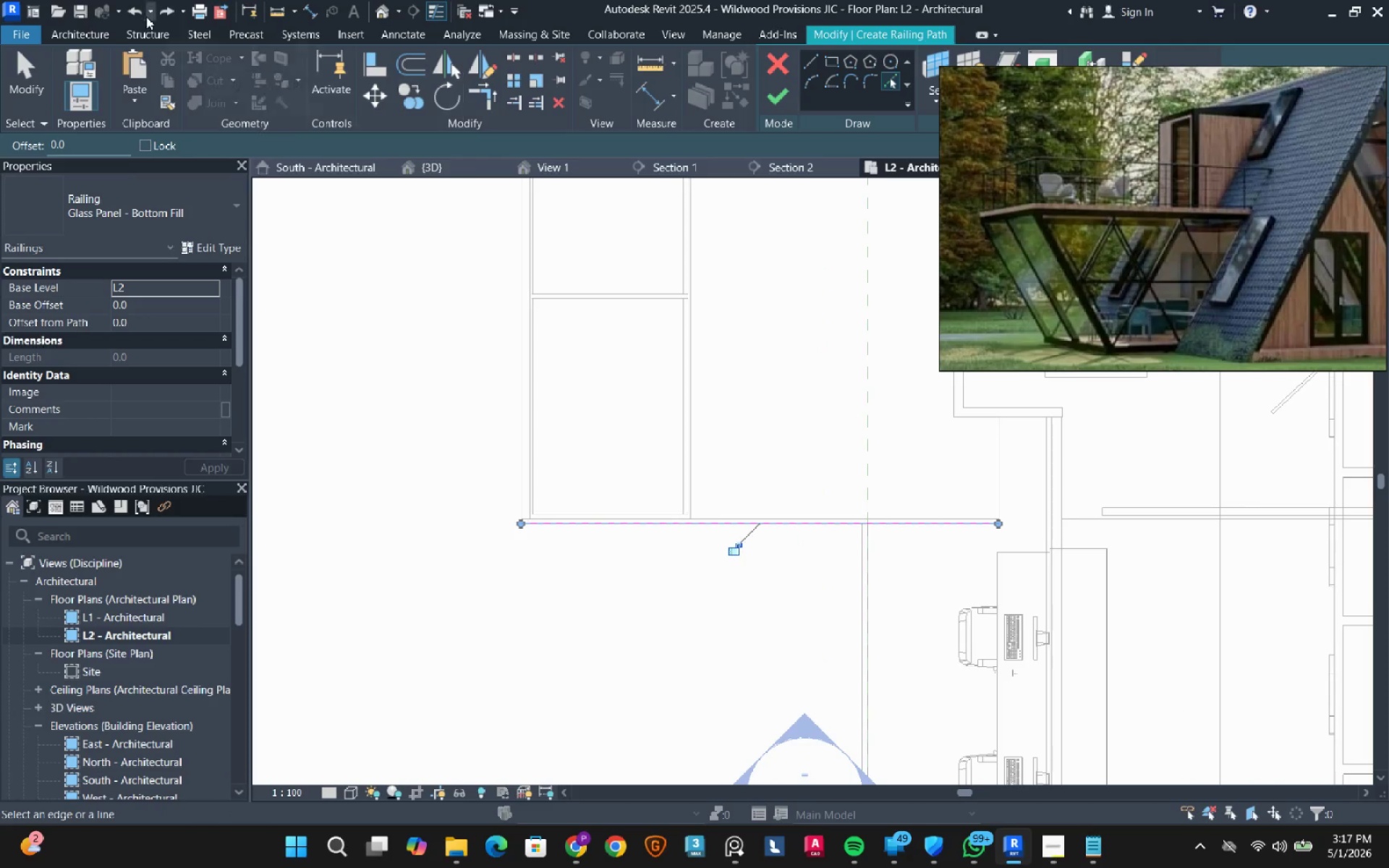 
left_click([132, 18])
 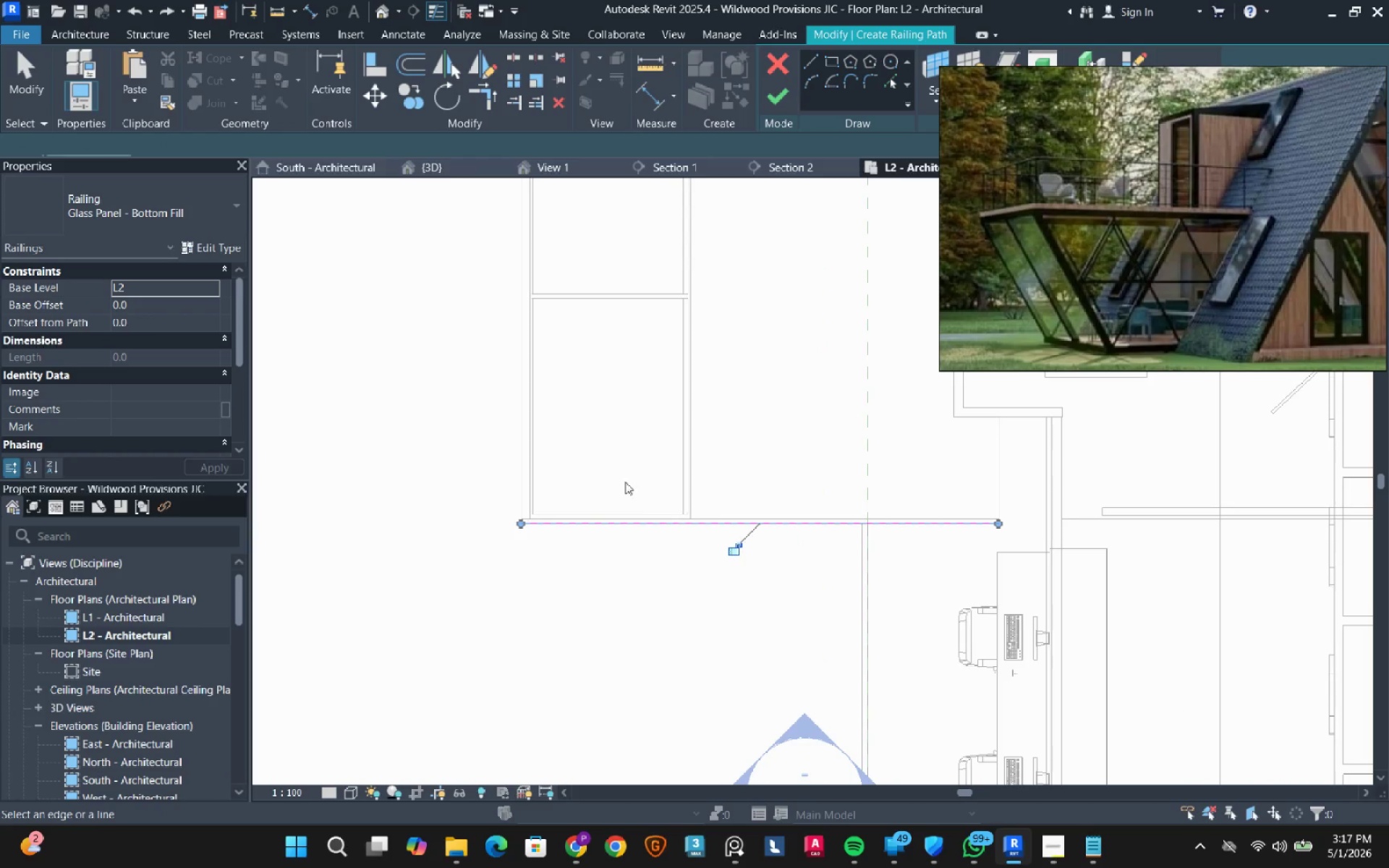 
scroll: coordinate [639, 496], scroll_direction: up, amount: 3.0
 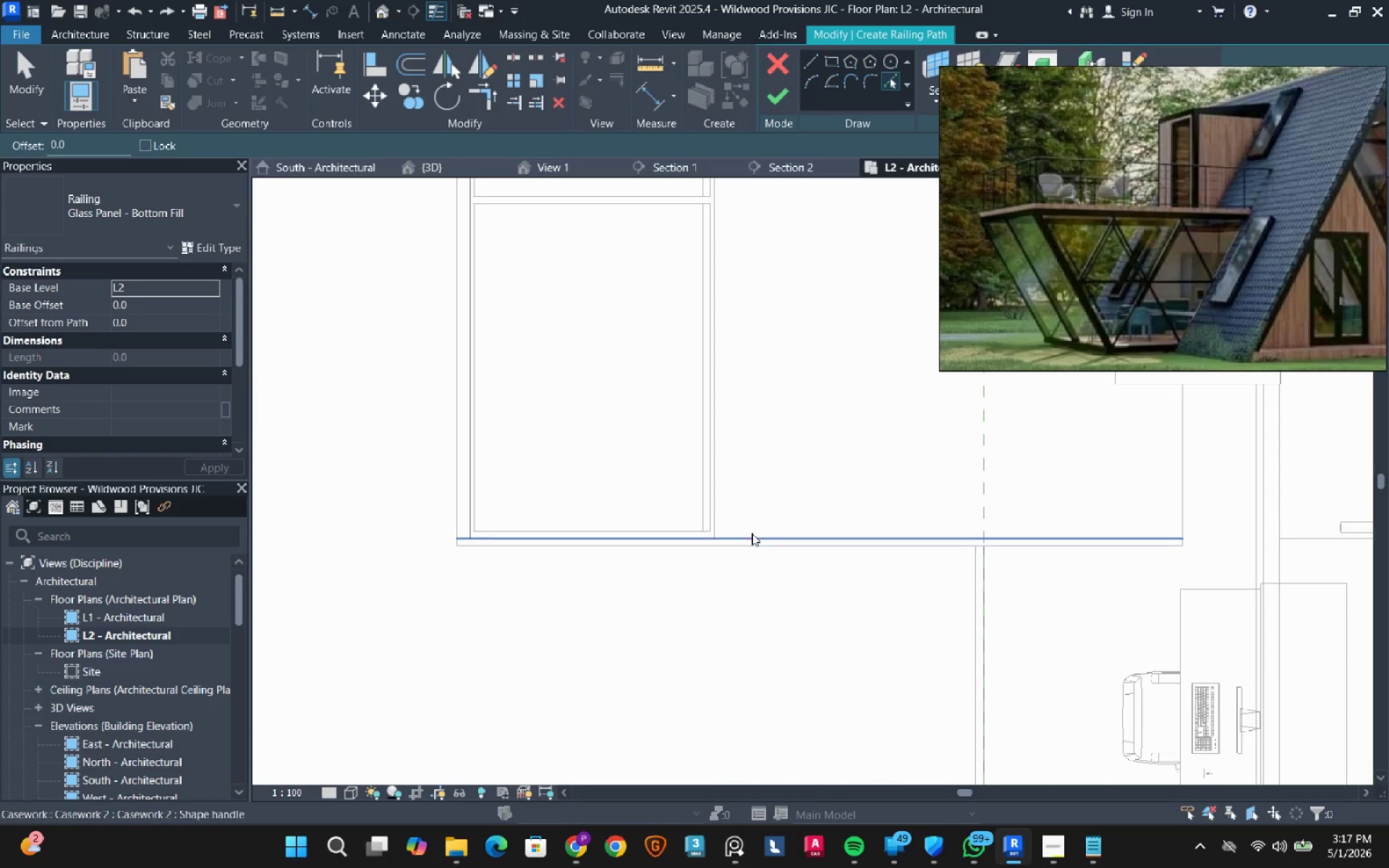 
left_click([752, 533])
 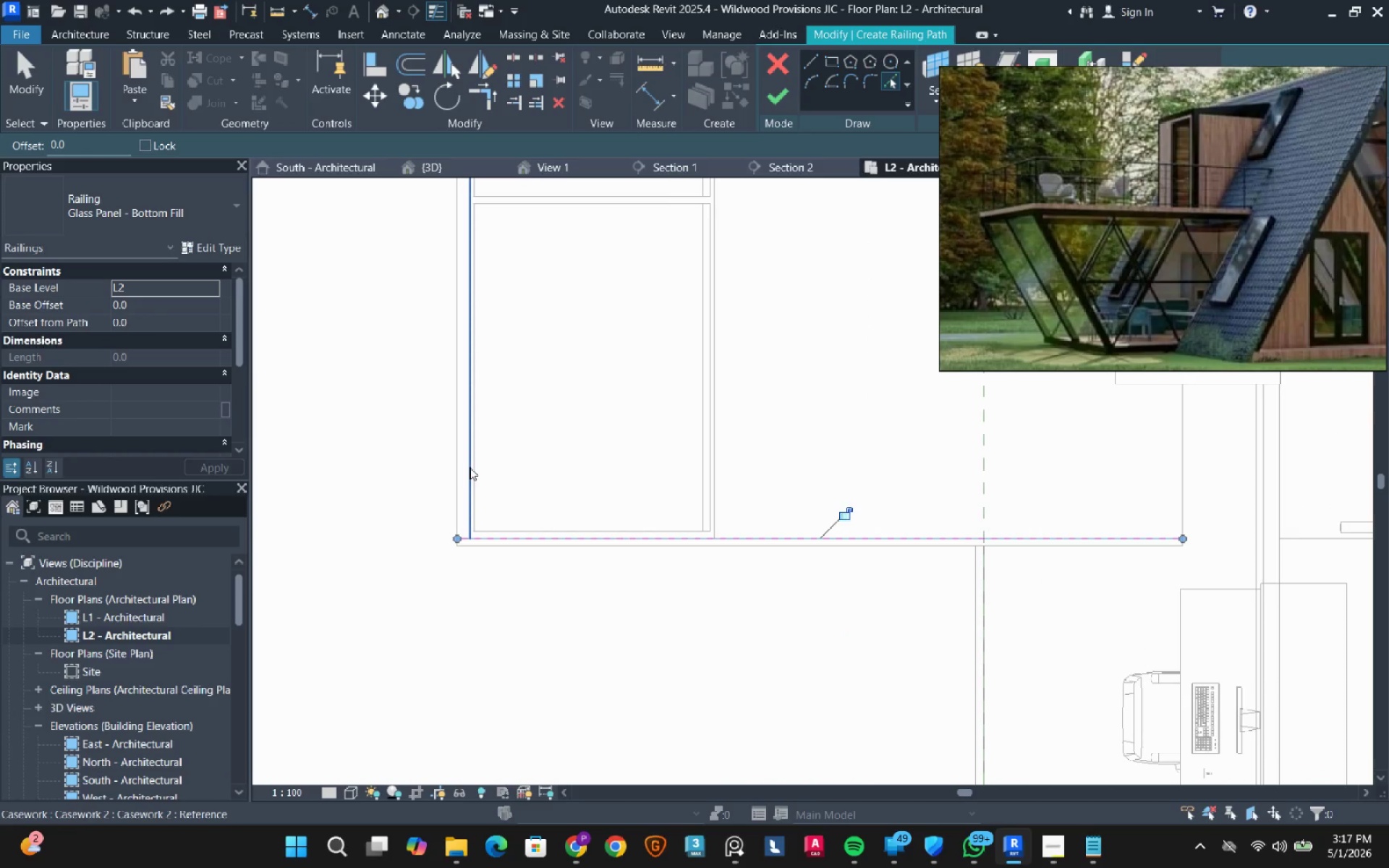 
left_click([470, 467])
 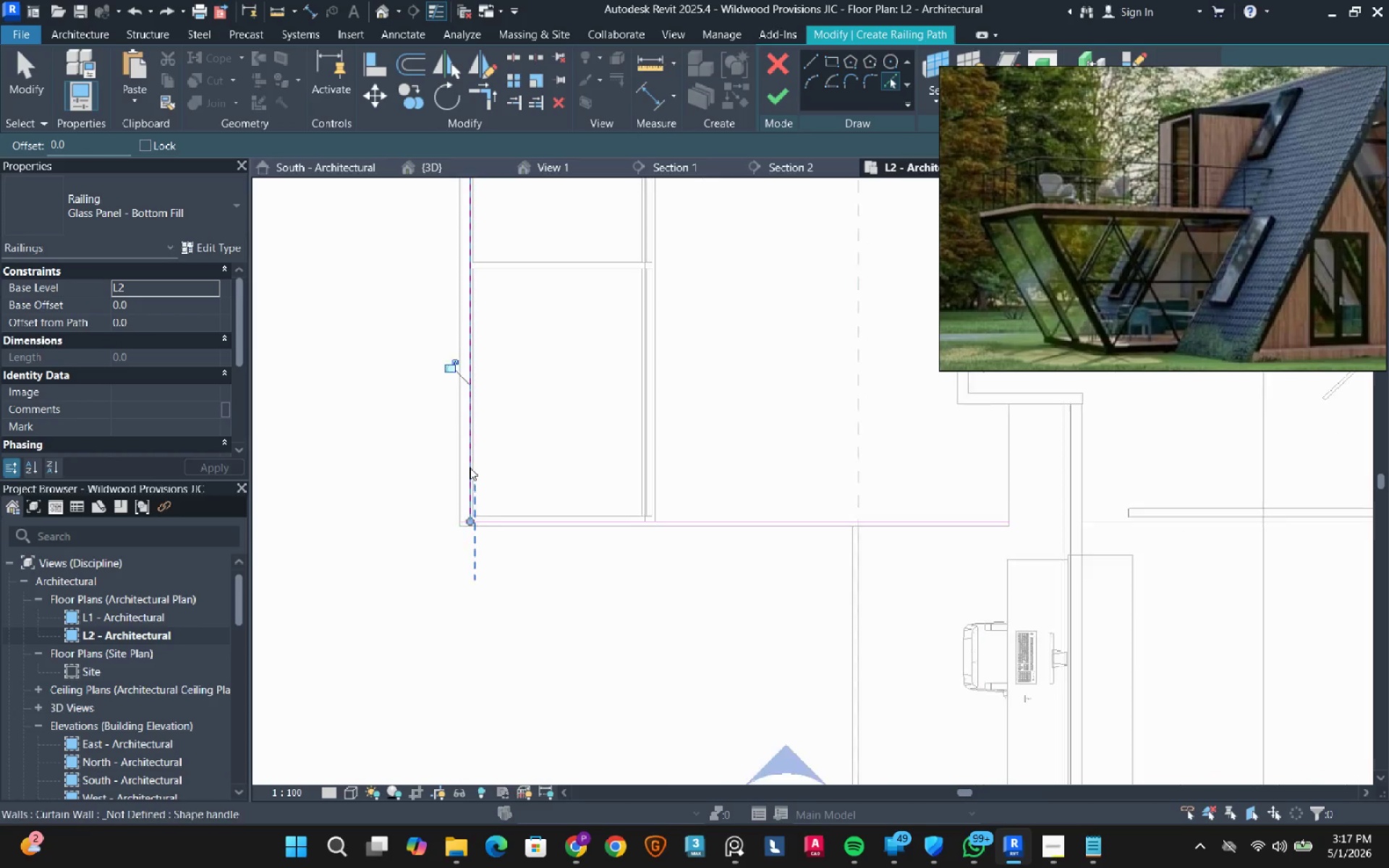 
scroll: coordinate [470, 466], scroll_direction: down, amount: 6.0
 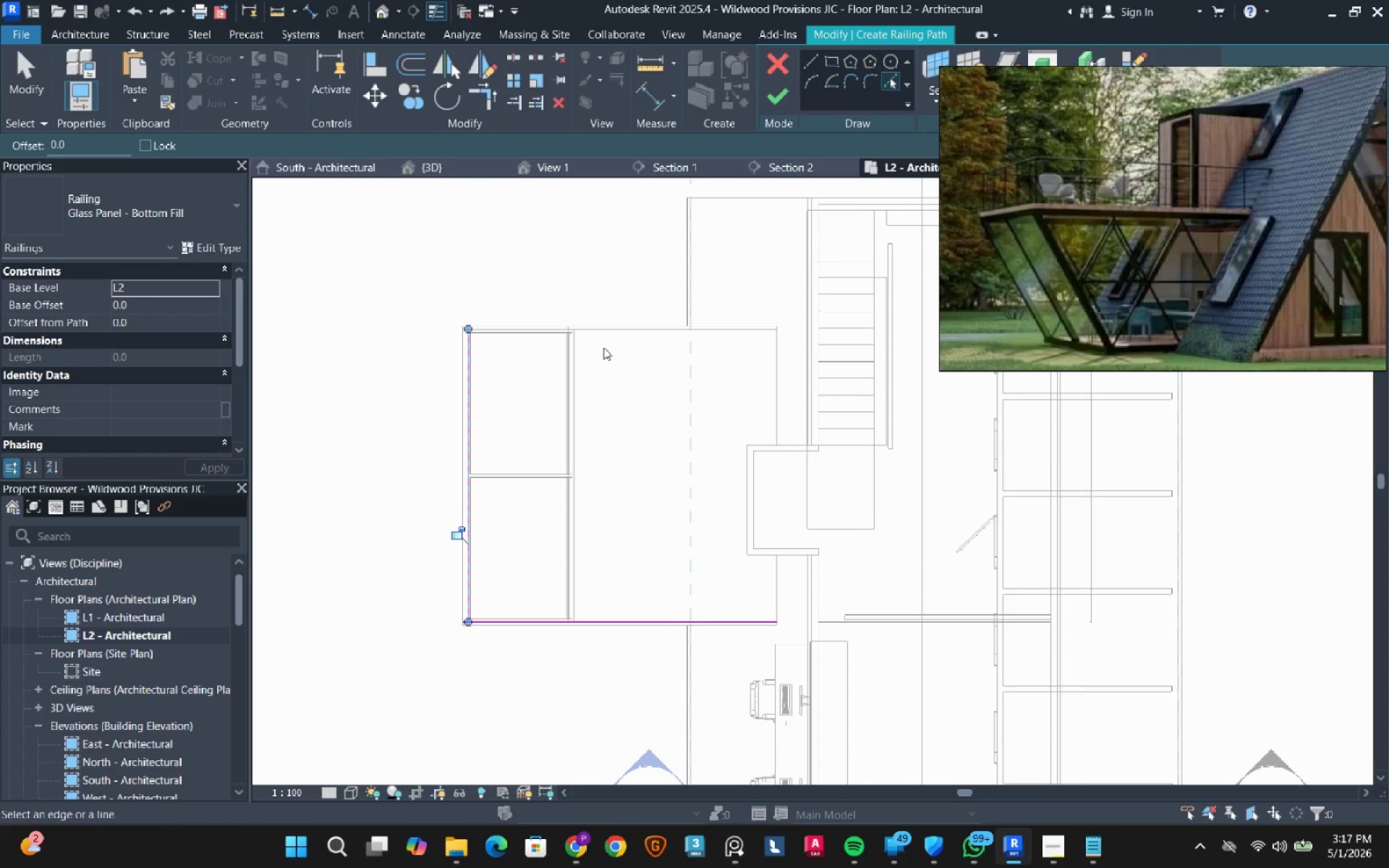 
scroll: coordinate [633, 277], scroll_direction: up, amount: 4.0
 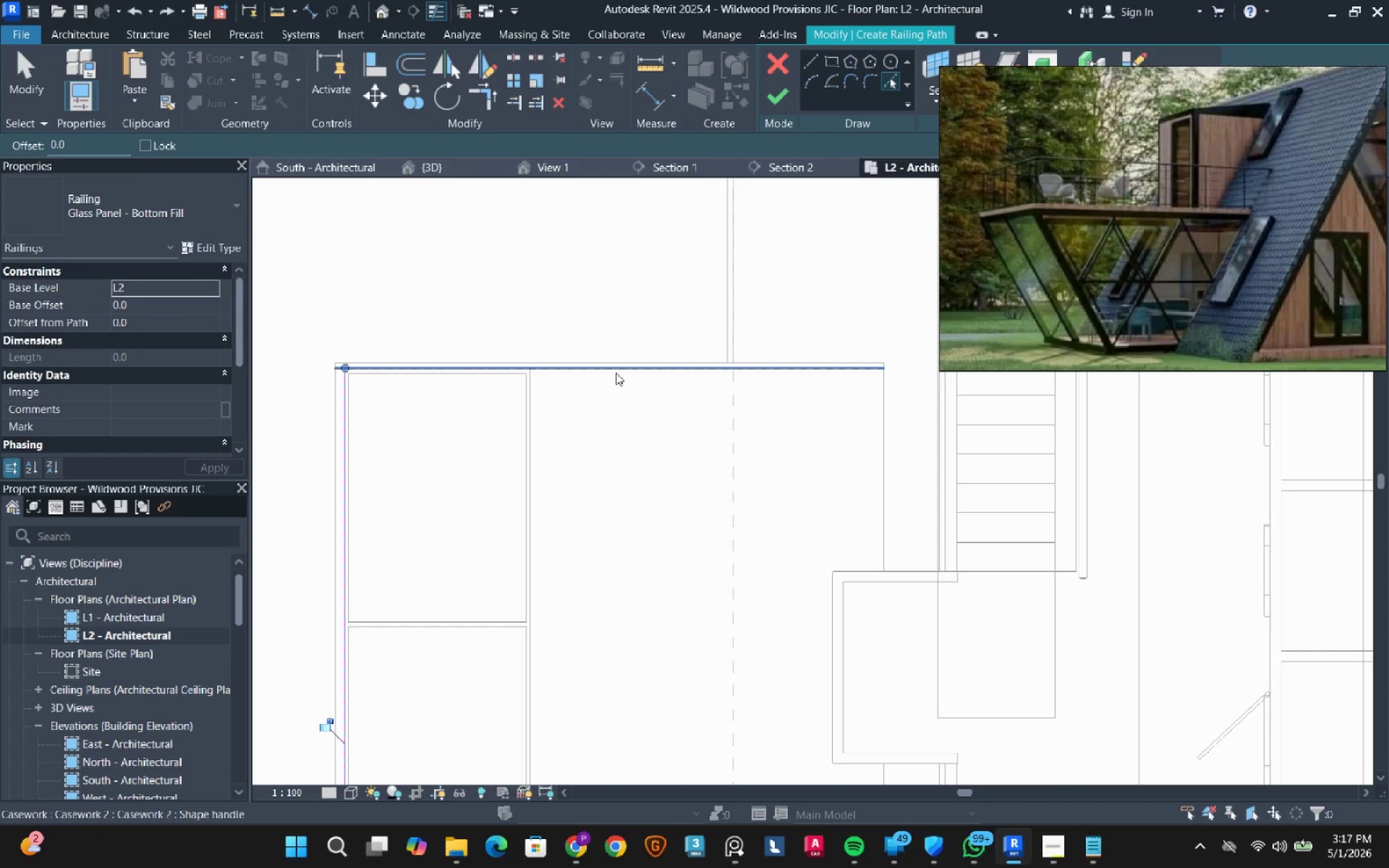 
left_click([616, 373])
 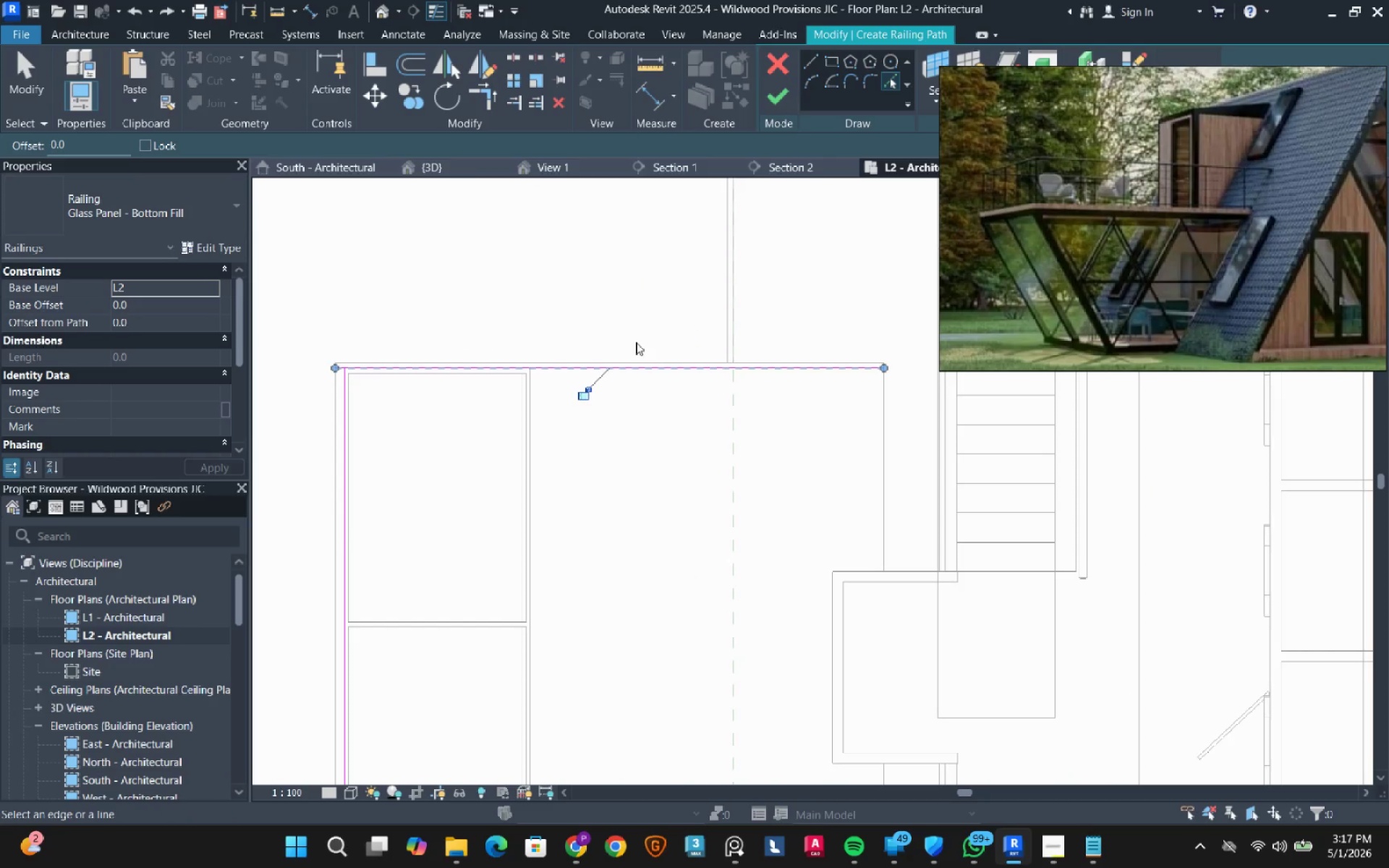 
key(Escape)
 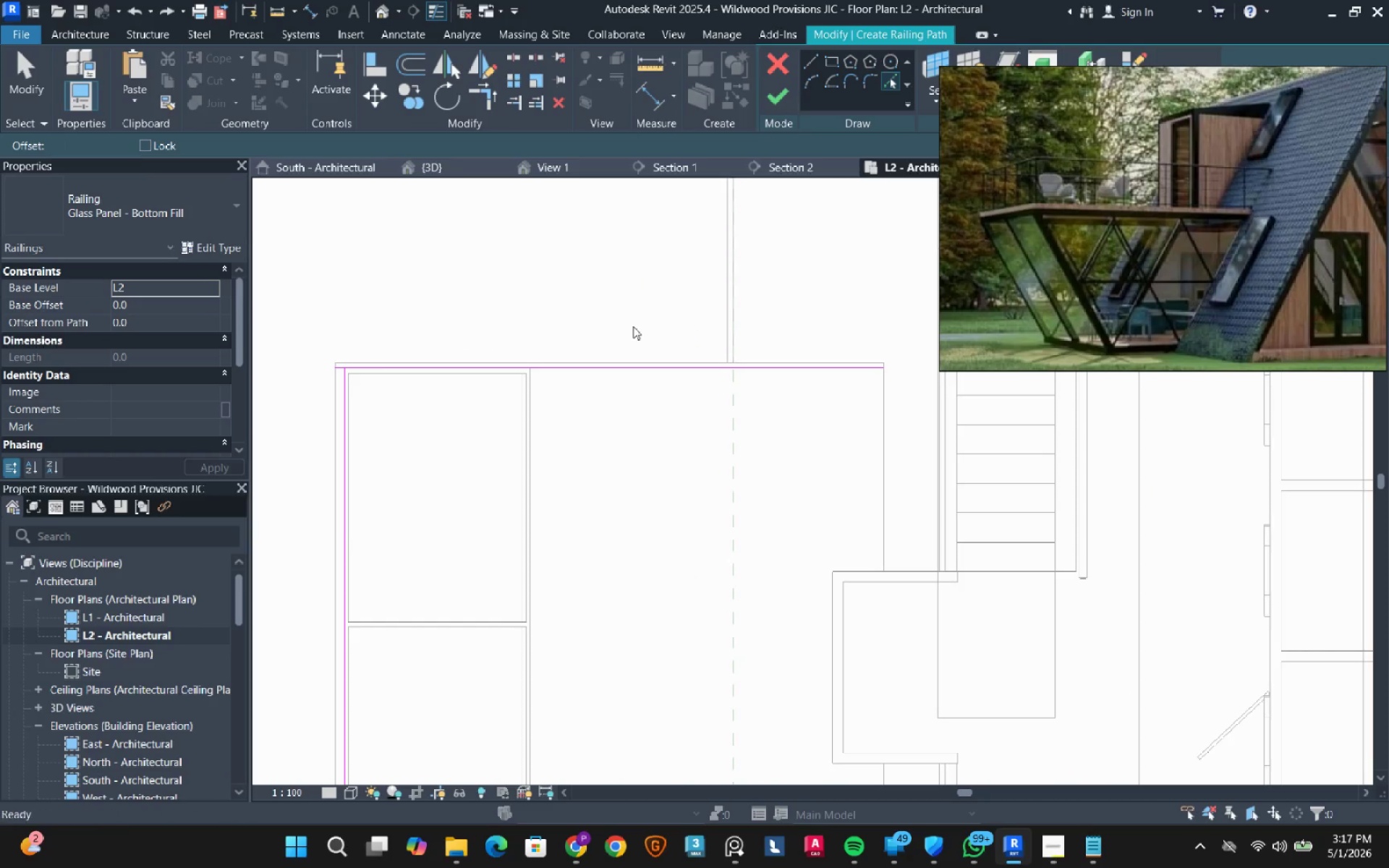 
key(Escape)
 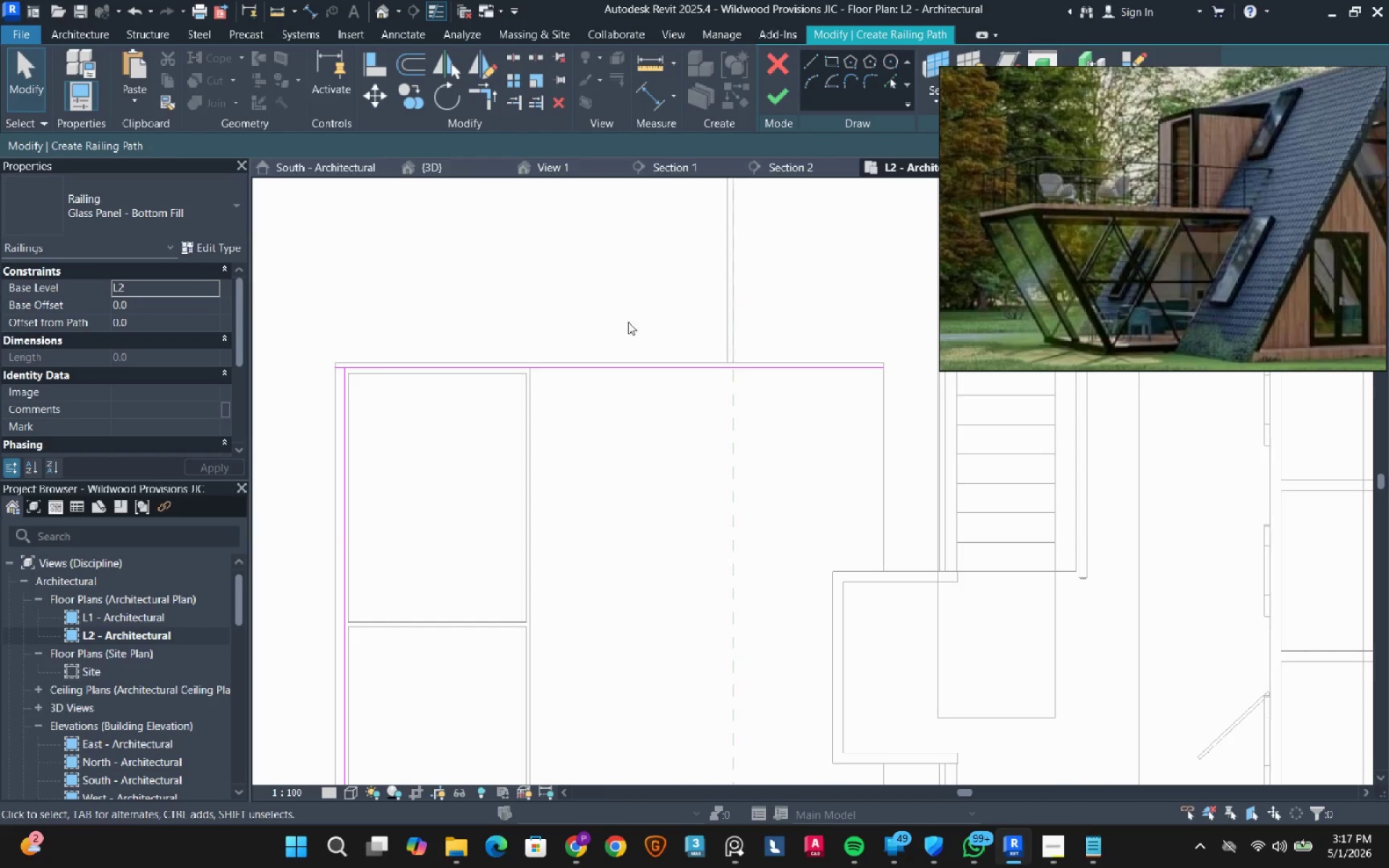 
type(tr)
 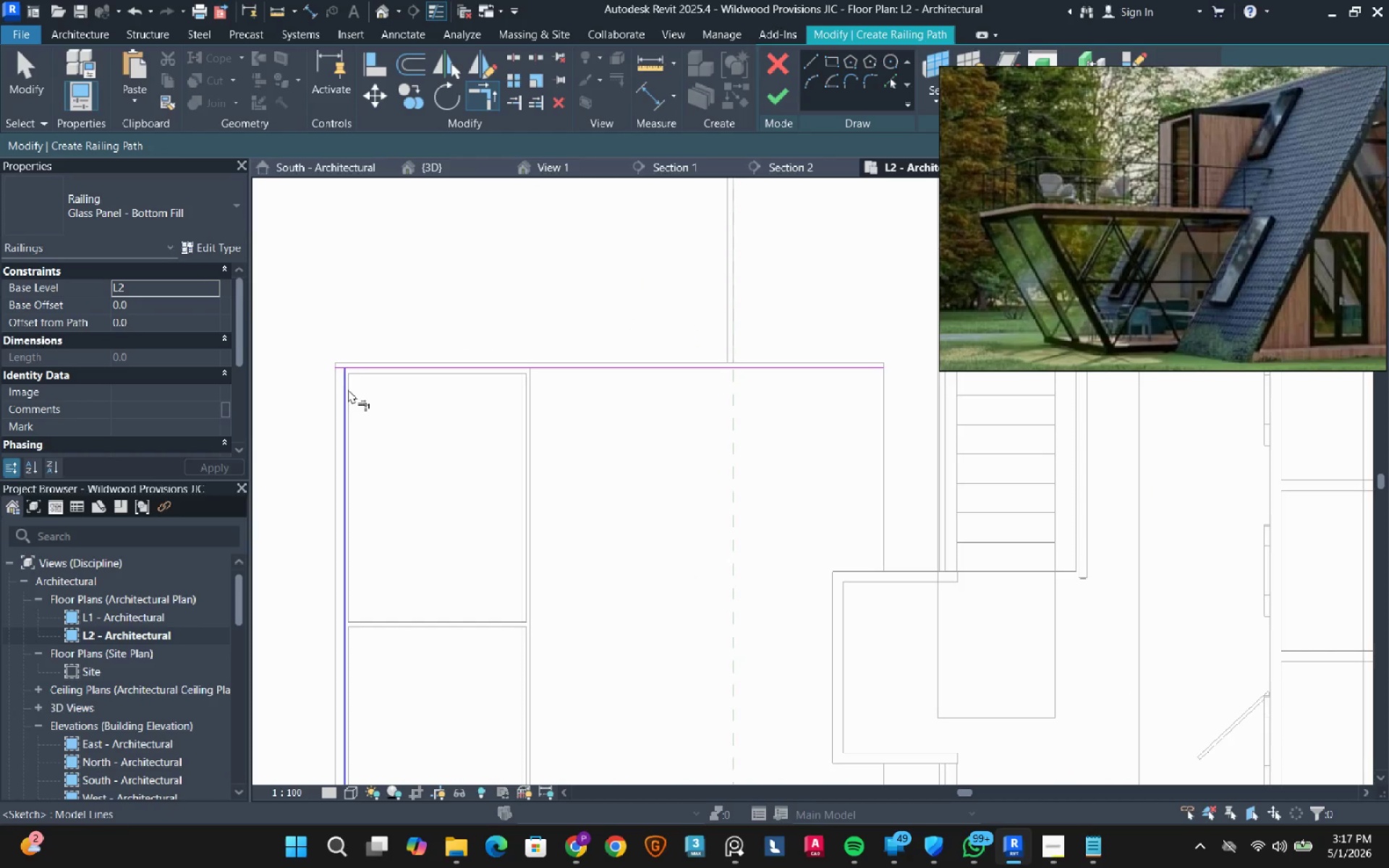 
left_click_drag(start_coordinate=[348, 389], to_coordinate=[354, 386])
 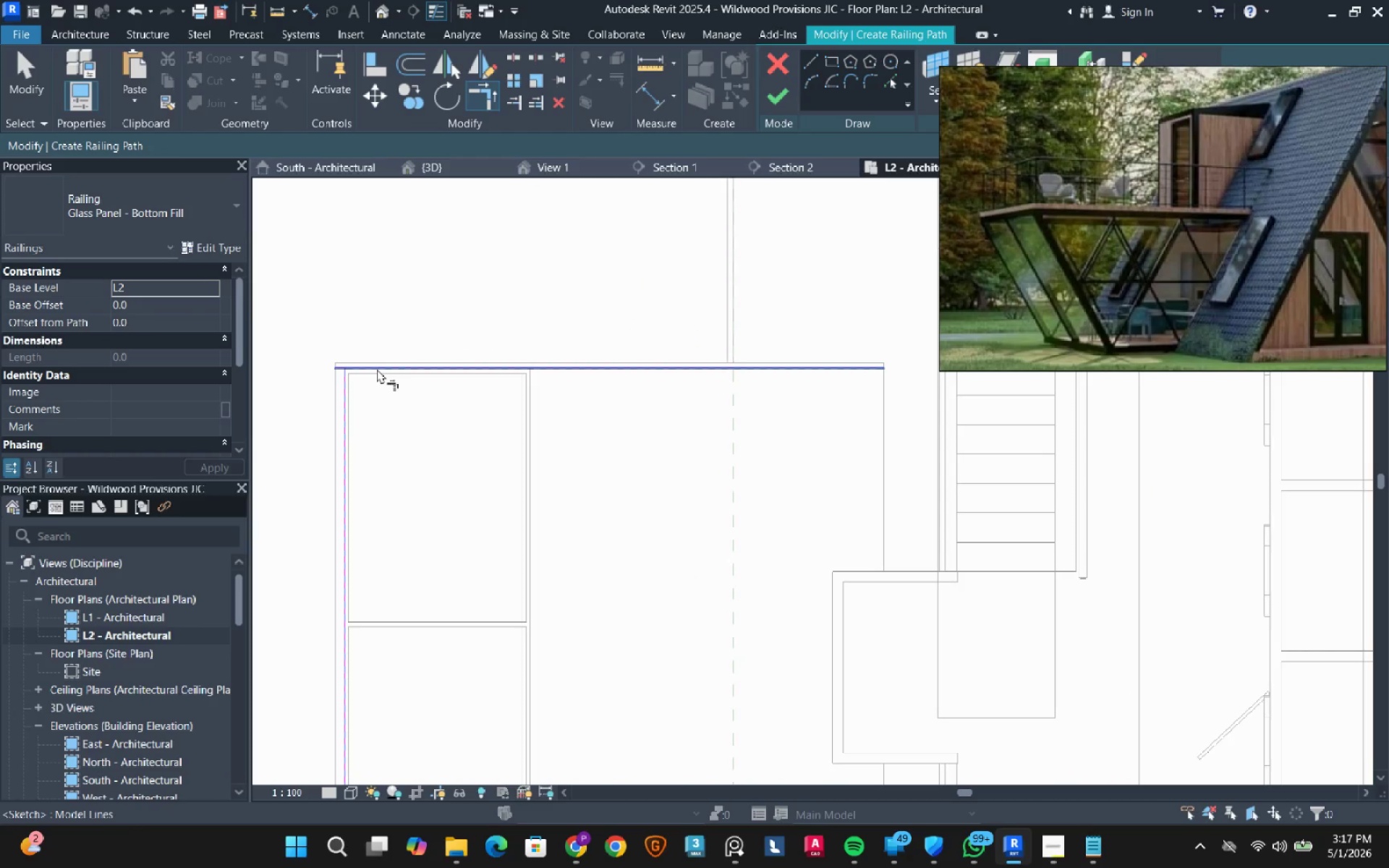 
double_click([377, 369])
 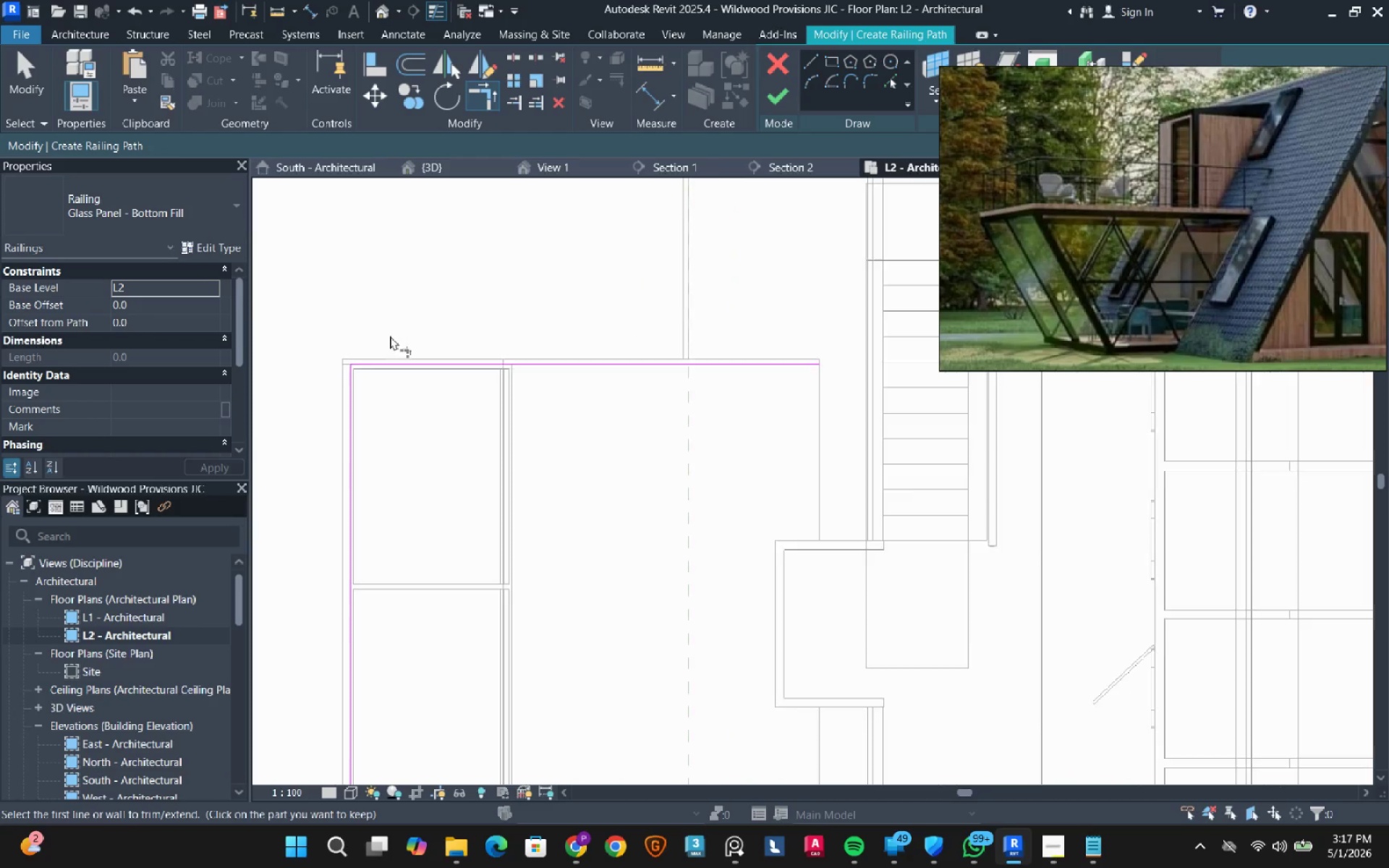 
scroll: coordinate [390, 336], scroll_direction: down, amount: 3.0
 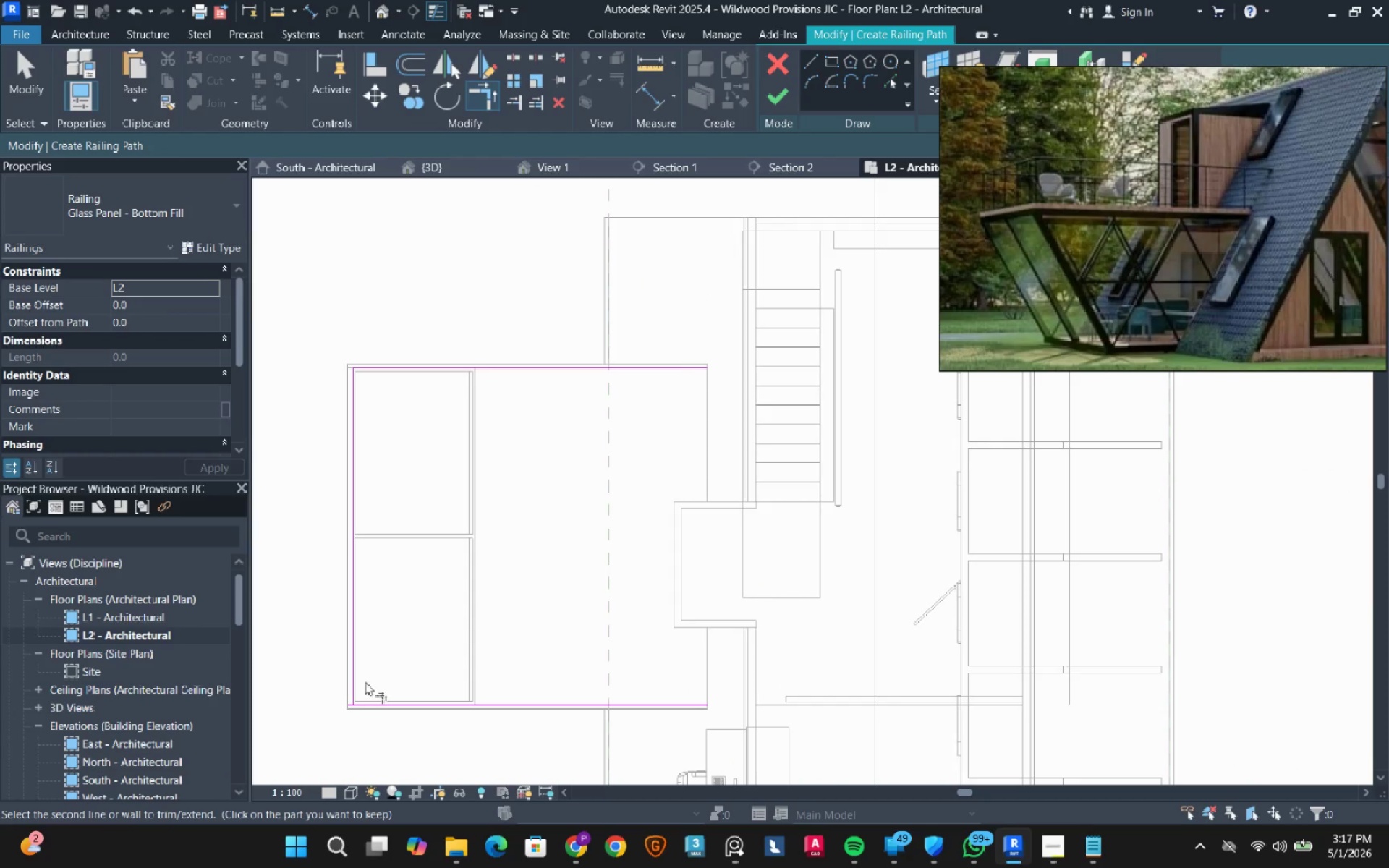 
double_click([375, 705])
 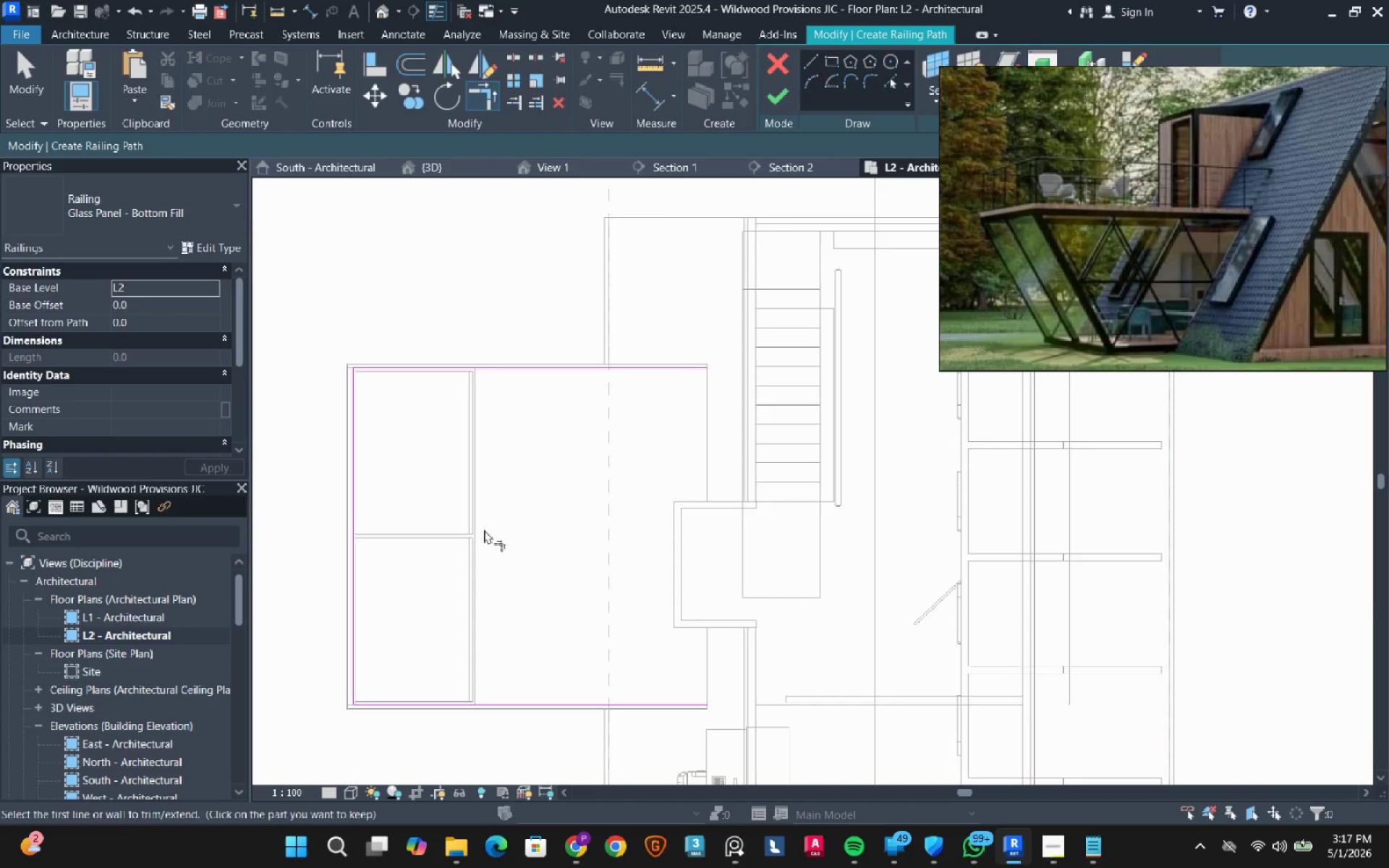 
key(Escape)
 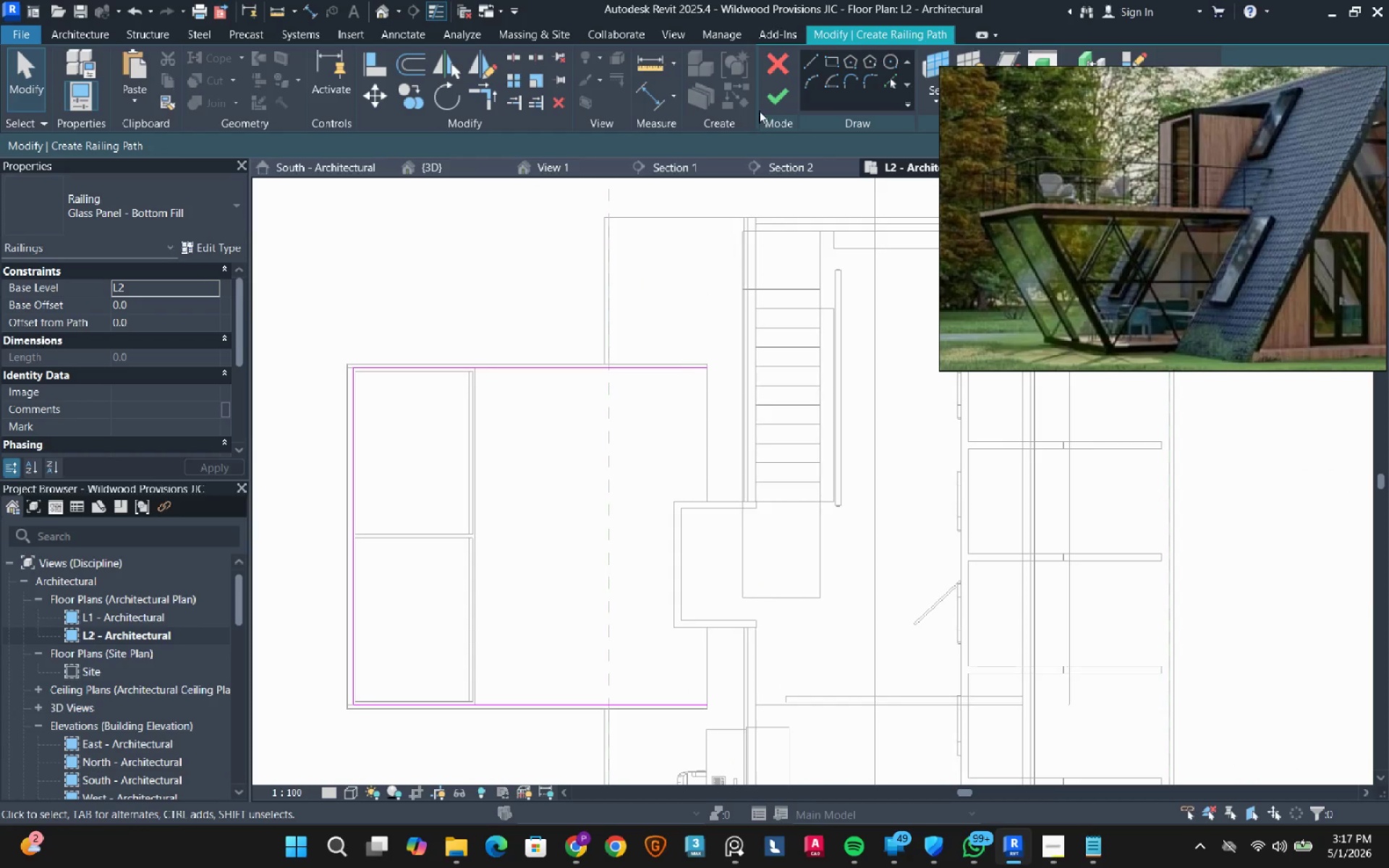 
left_click([767, 104])
 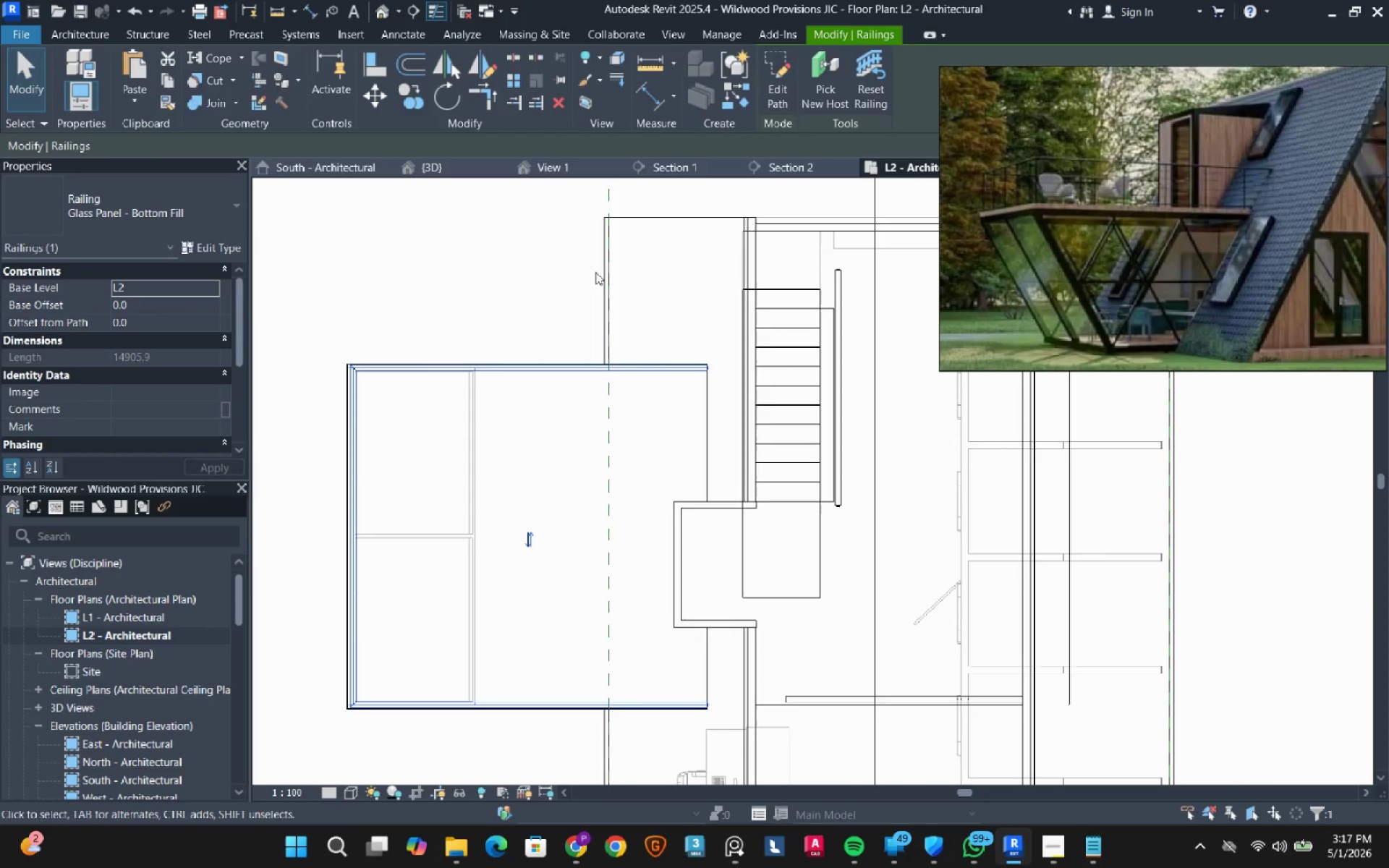 
left_click([768, 81])
 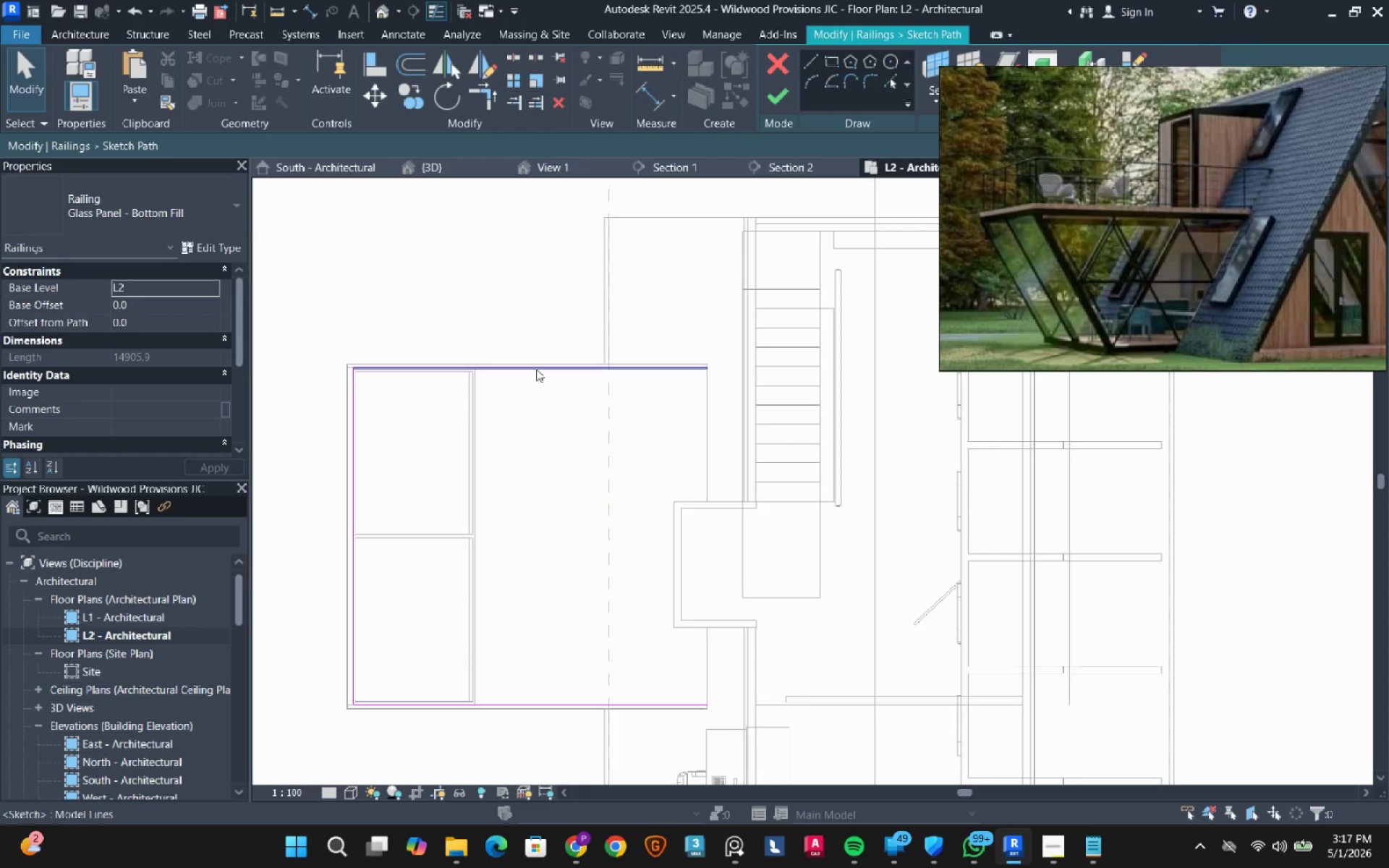 
left_click([532, 373])
 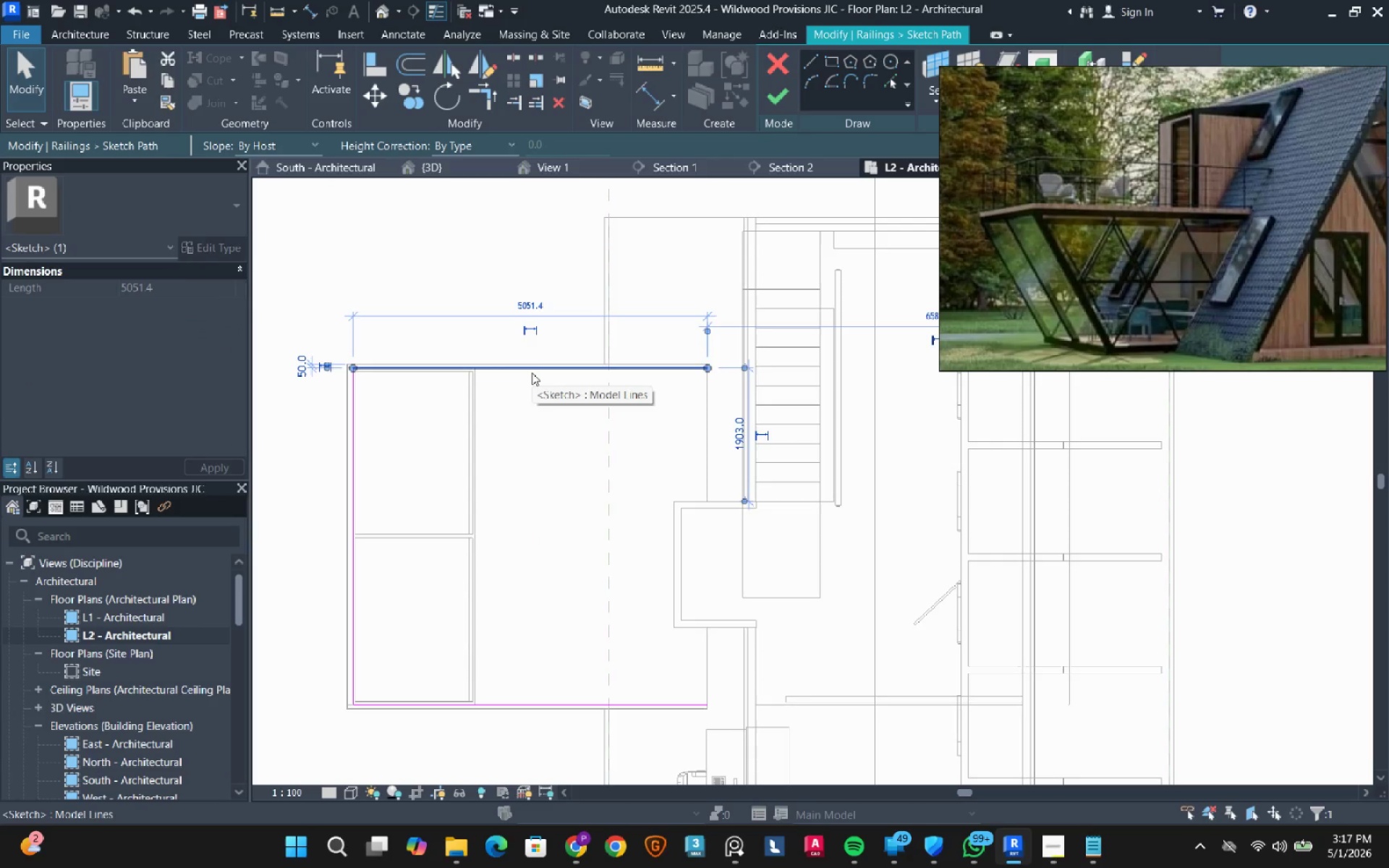 
key(ArrowDown)
 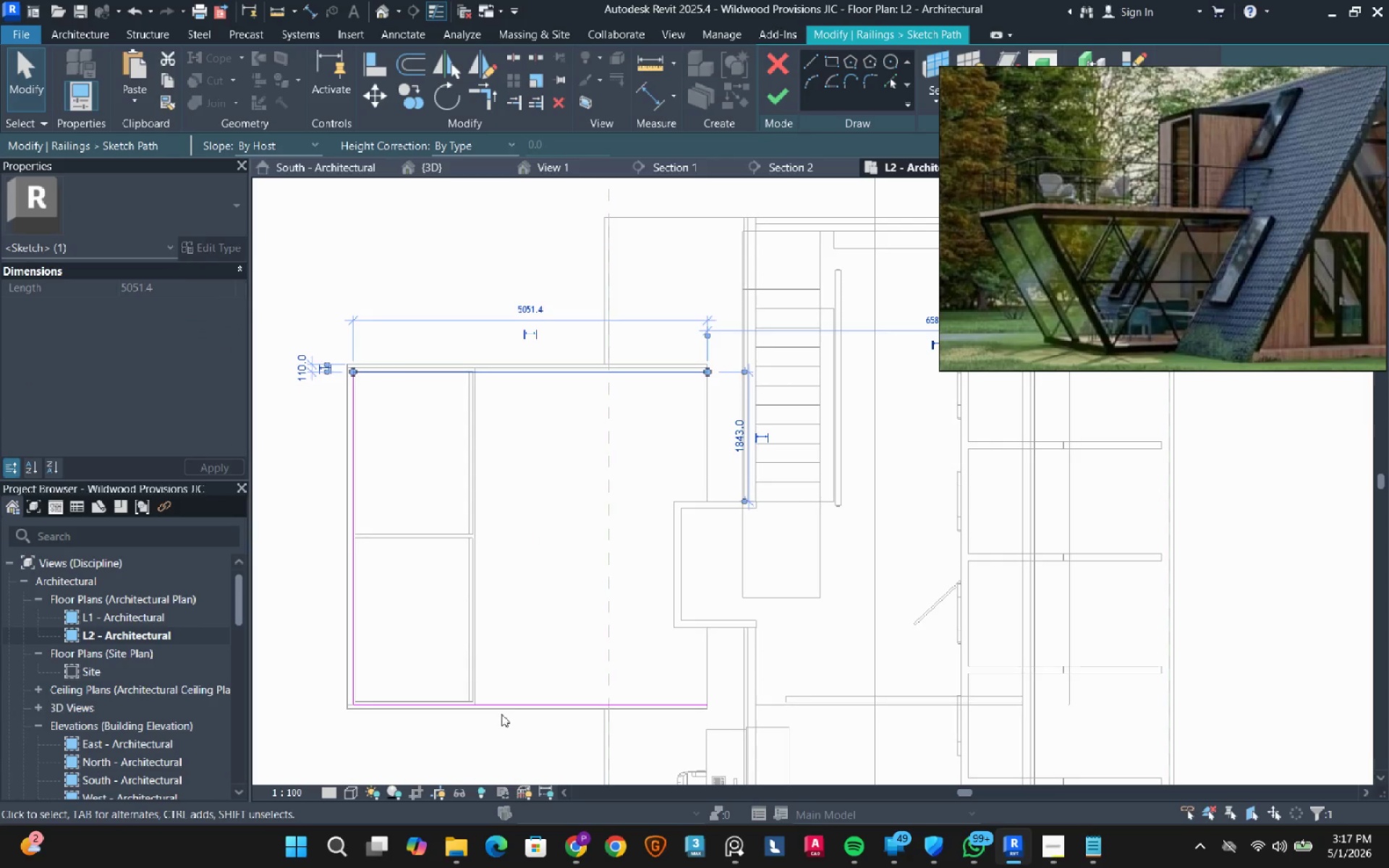 
left_click([505, 707])
 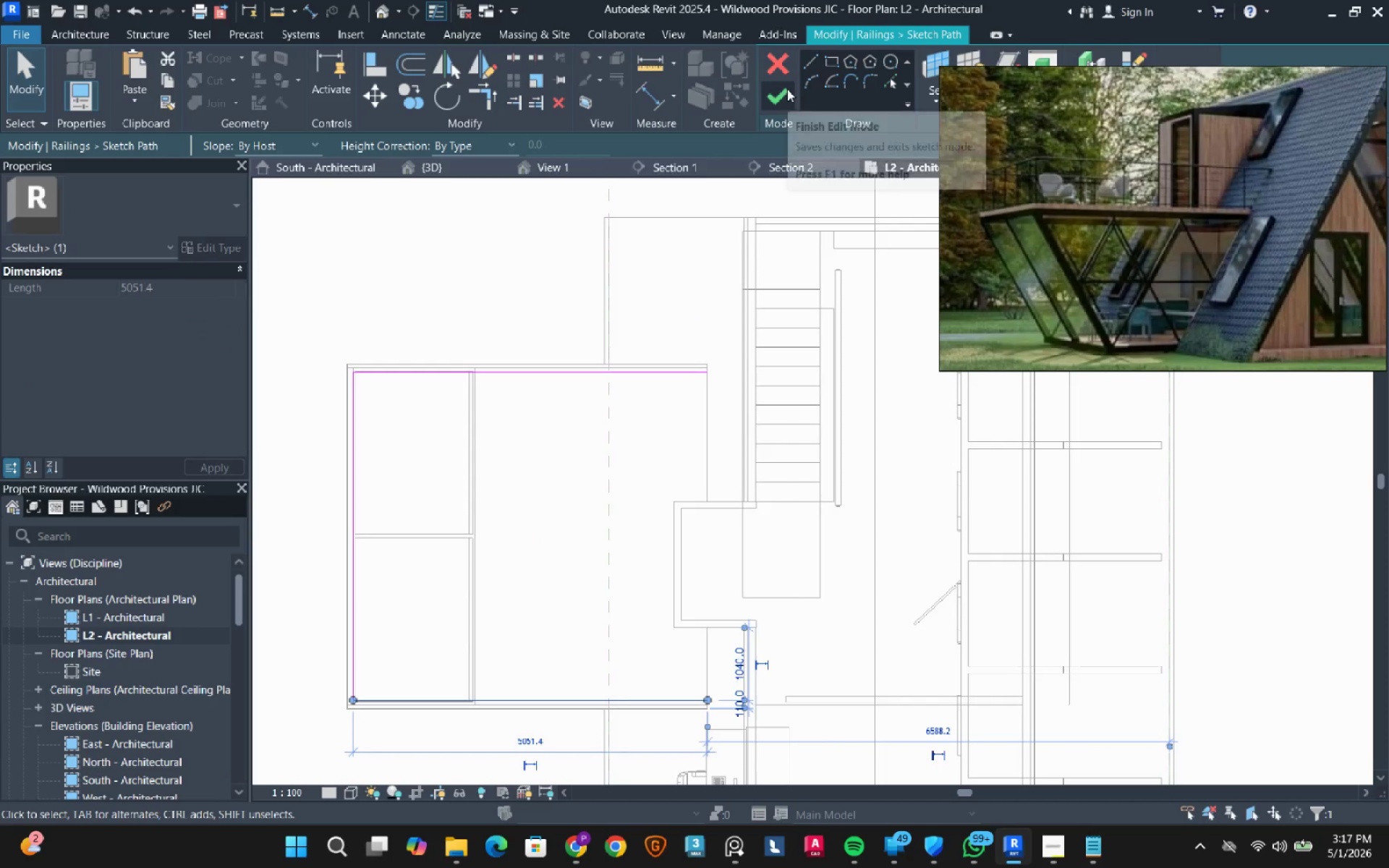 
left_click([776, 101])
 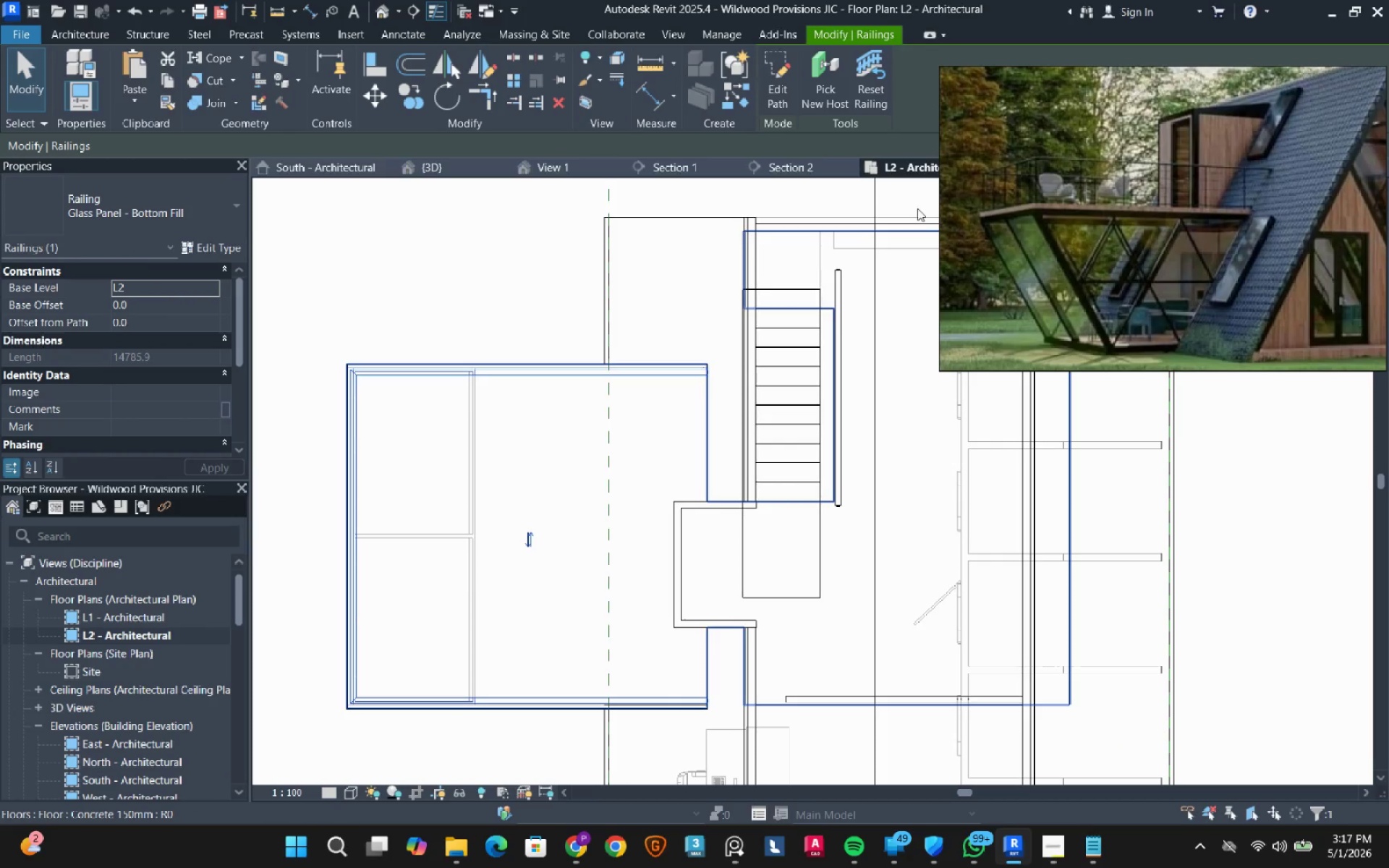 
wait(5.14)
 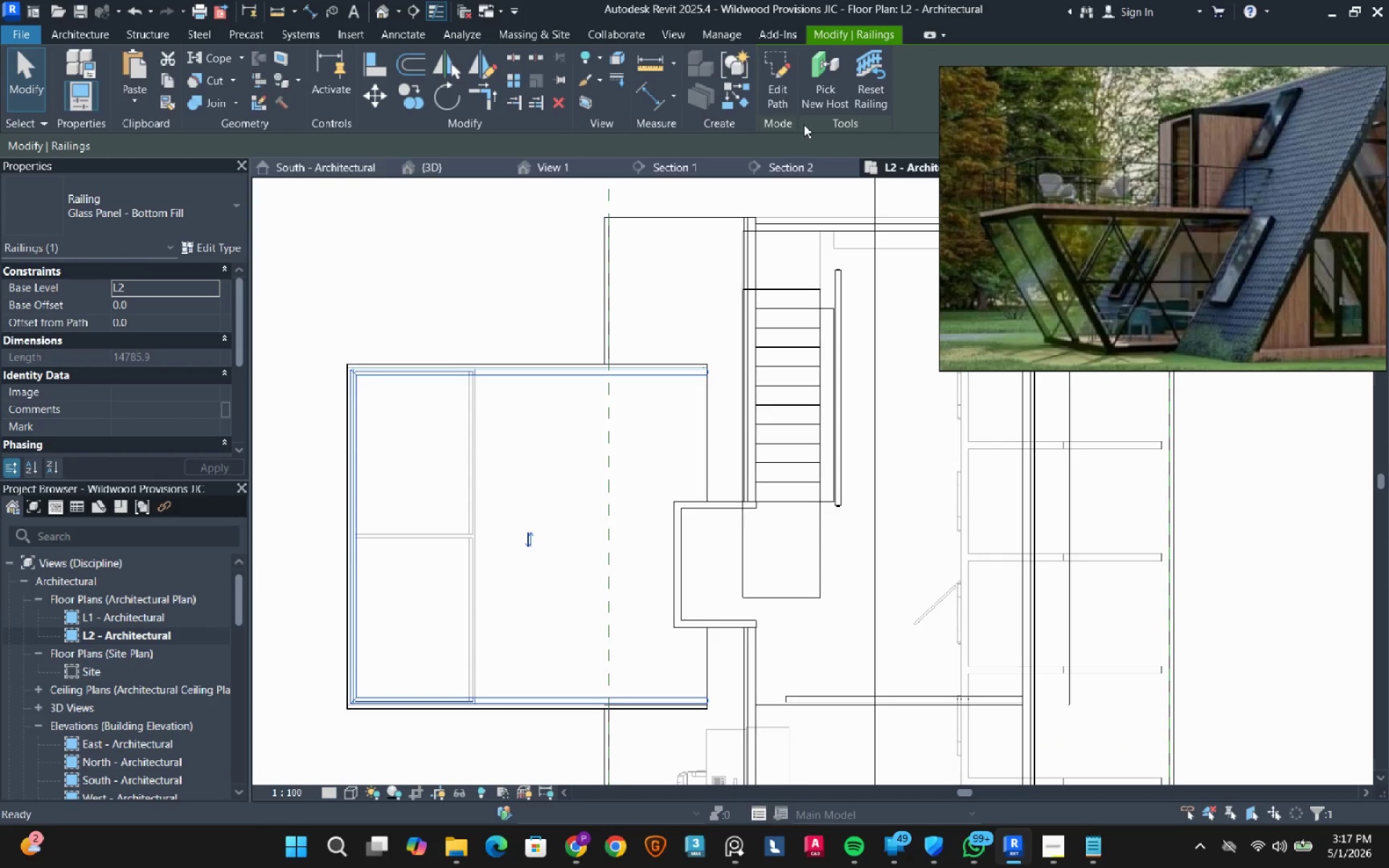 
left_click([472, 169])
 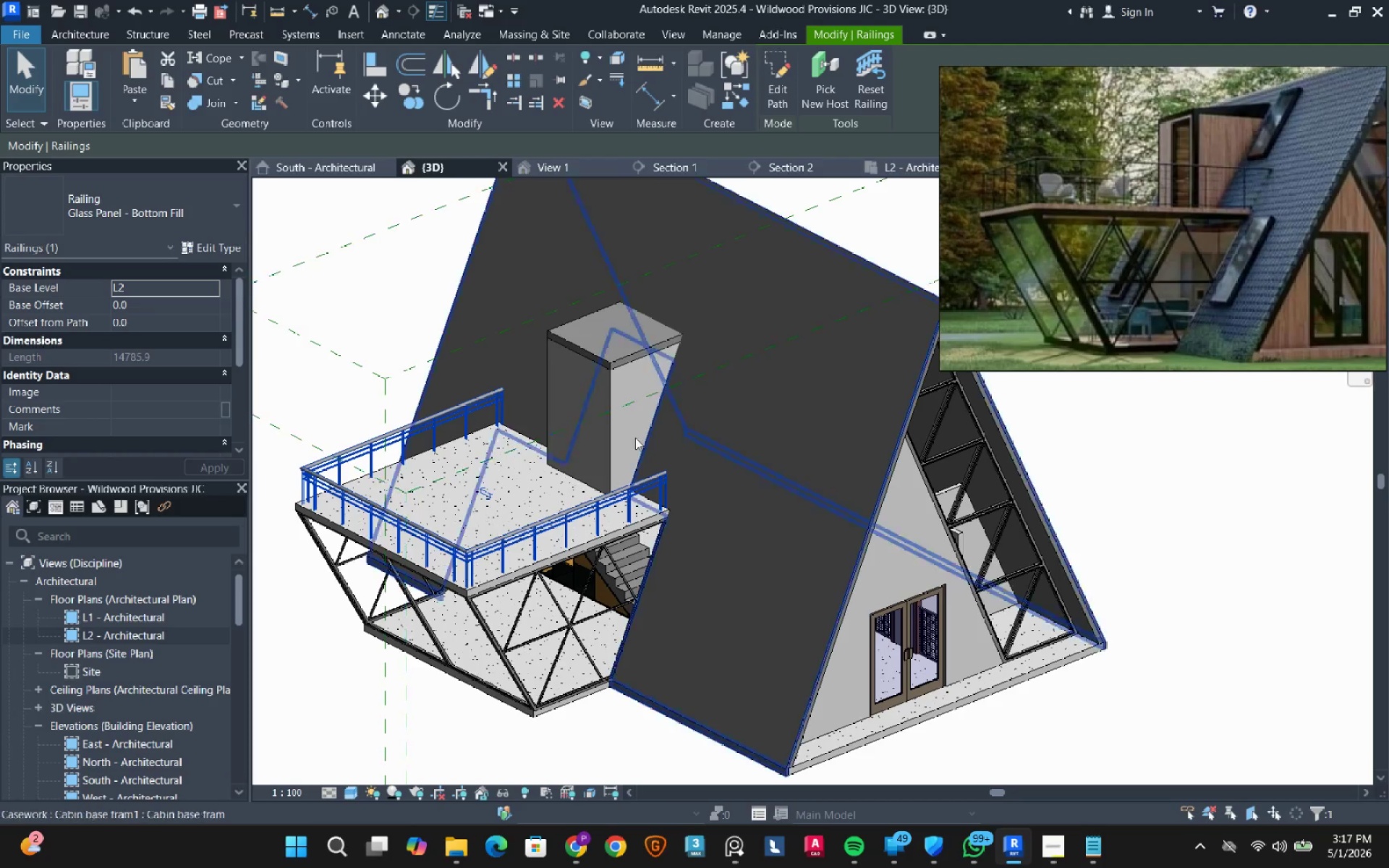 
hold_key(key=ShiftLeft, duration=0.94)
 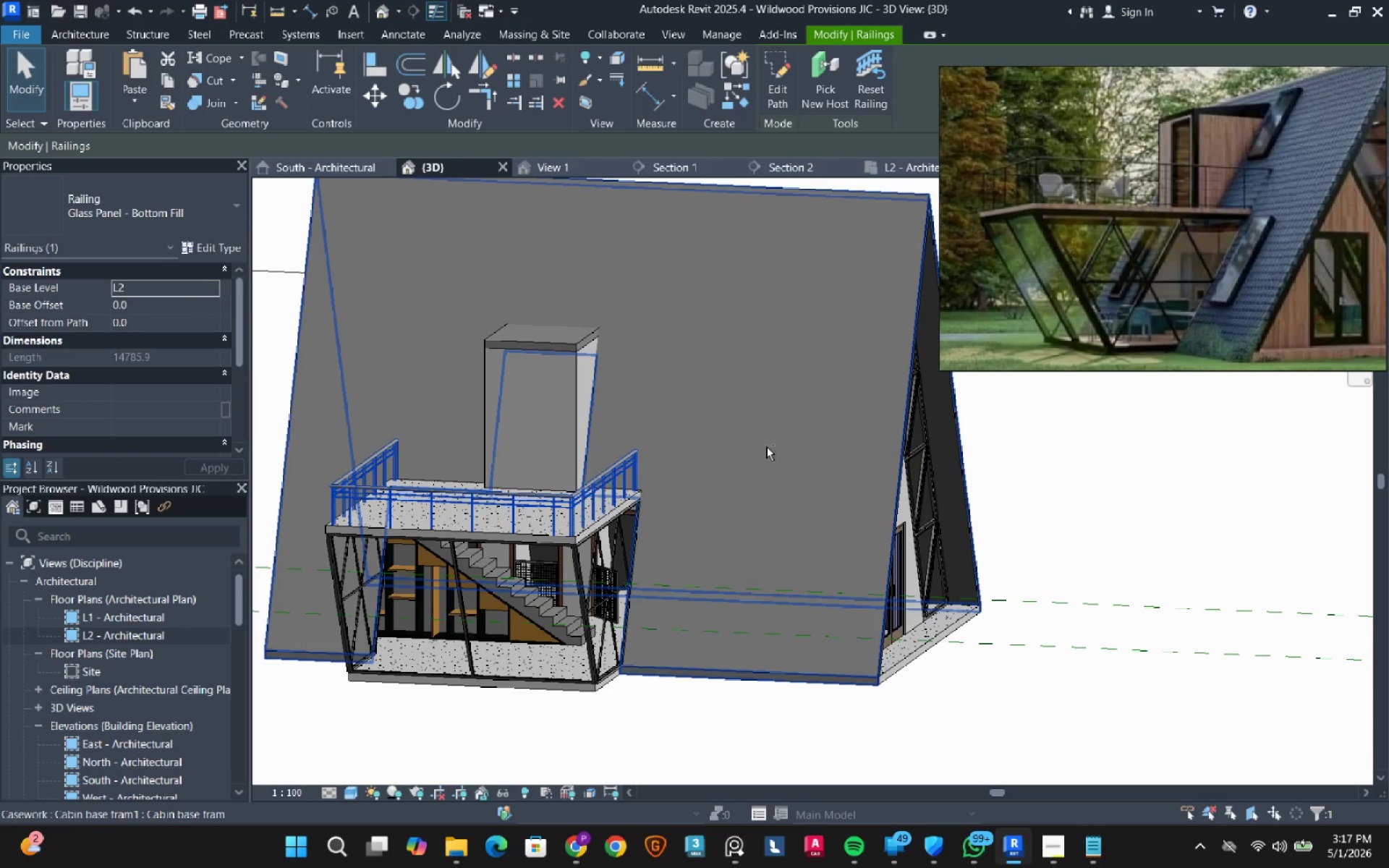 
hold_key(key=ShiftLeft, duration=2.92)
 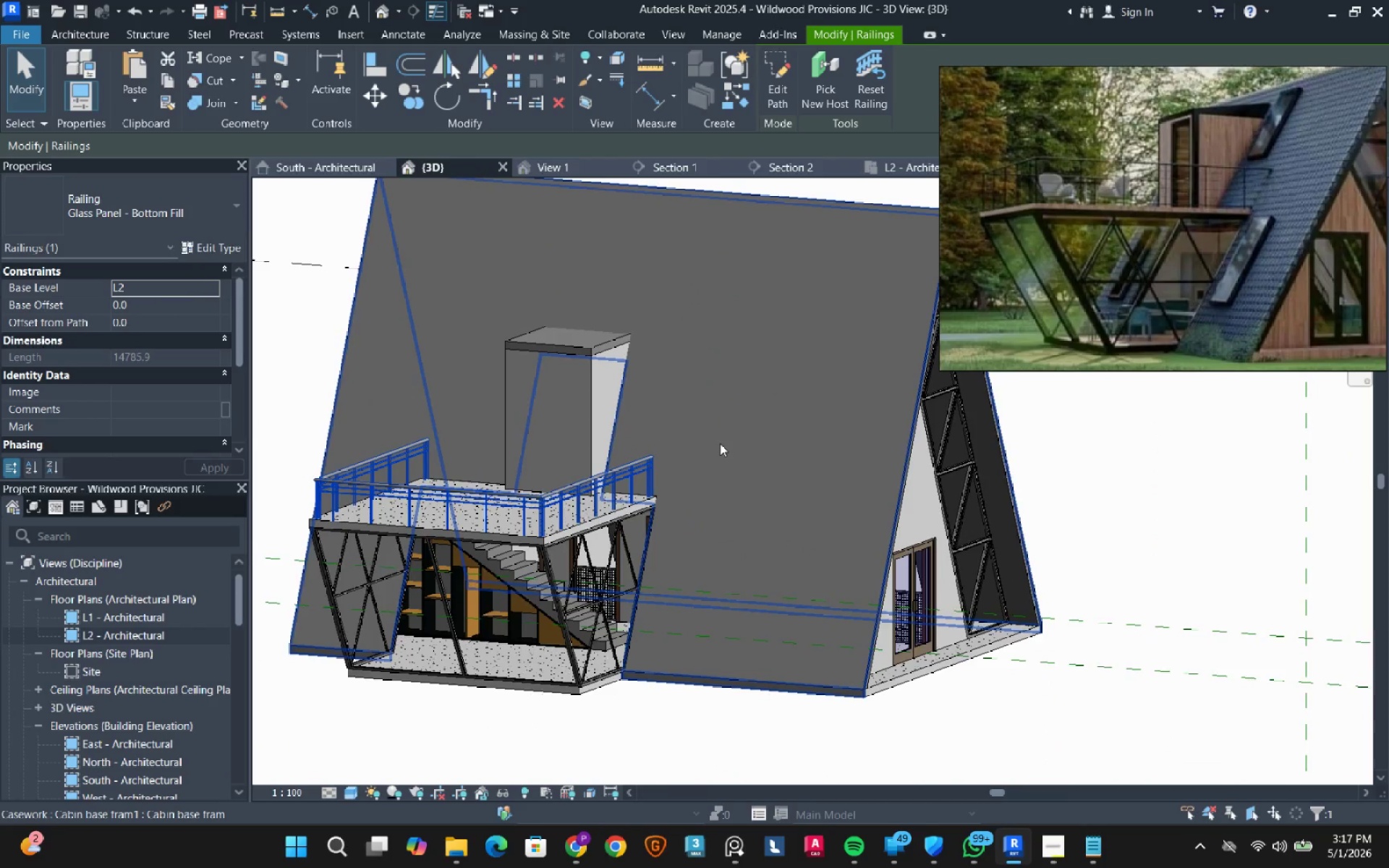 
scroll: coordinate [720, 443], scroll_direction: down, amount: 1.0
 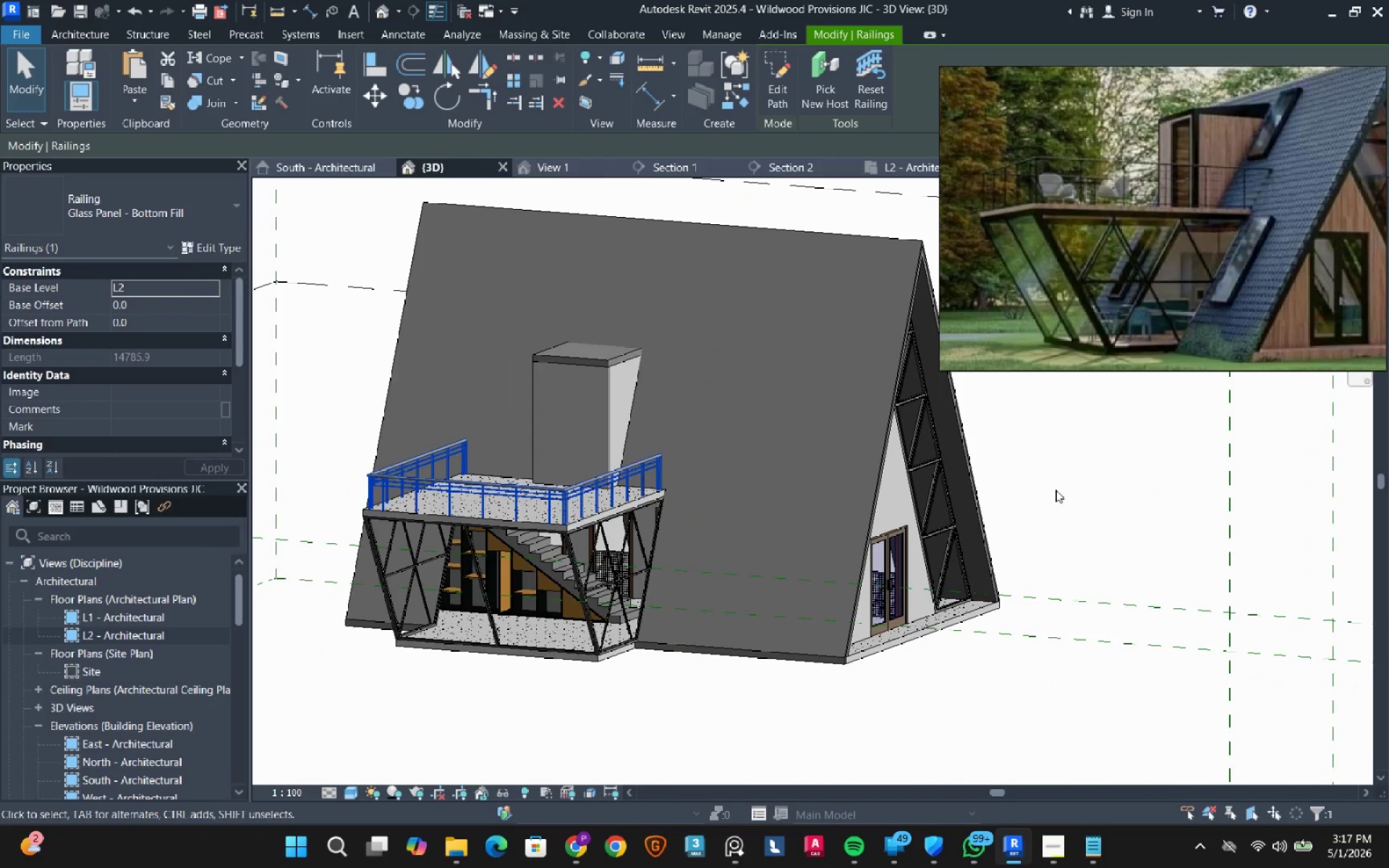 
left_click([1055, 490])
 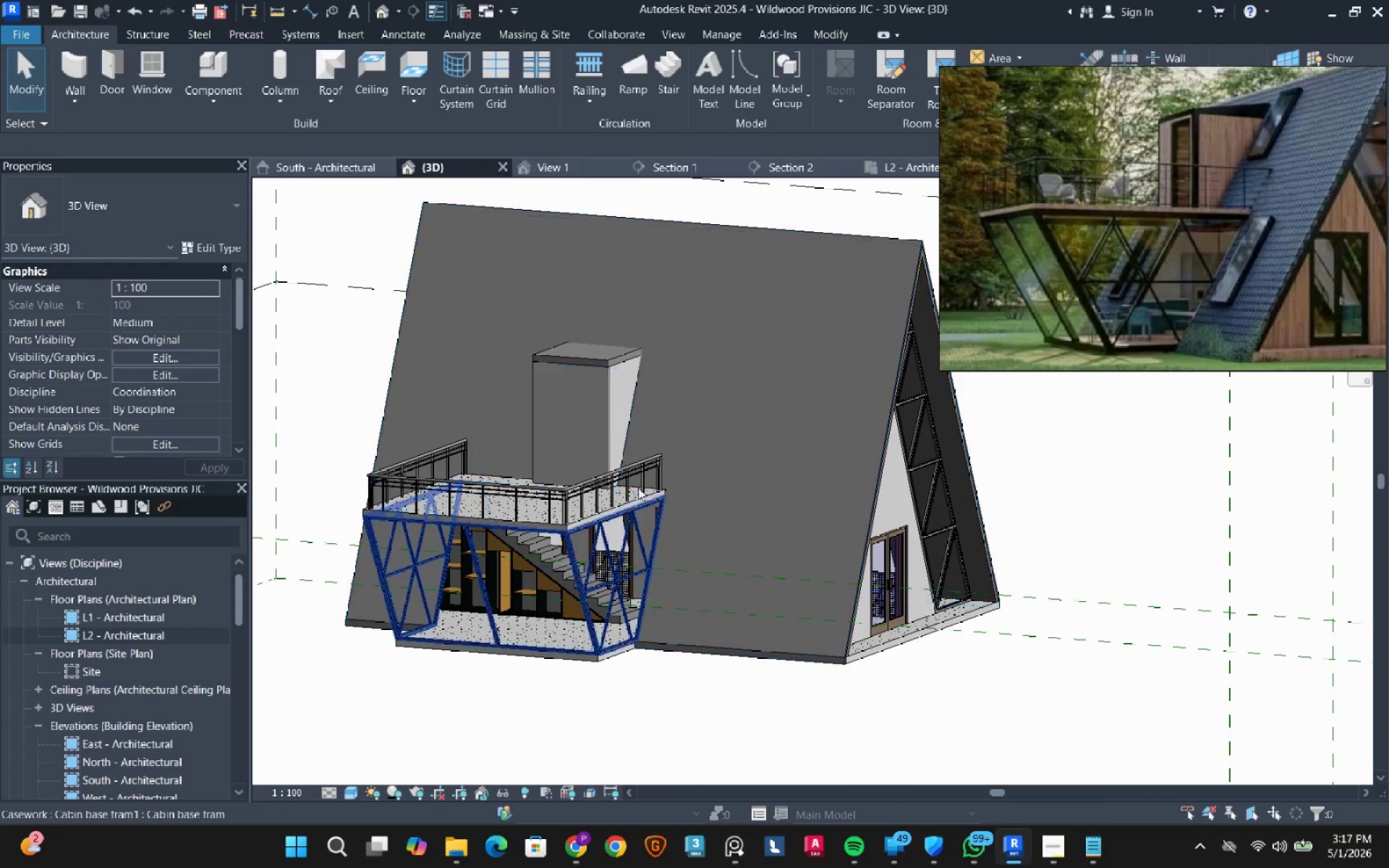 
hold_key(key=ShiftLeft, duration=6.06)
 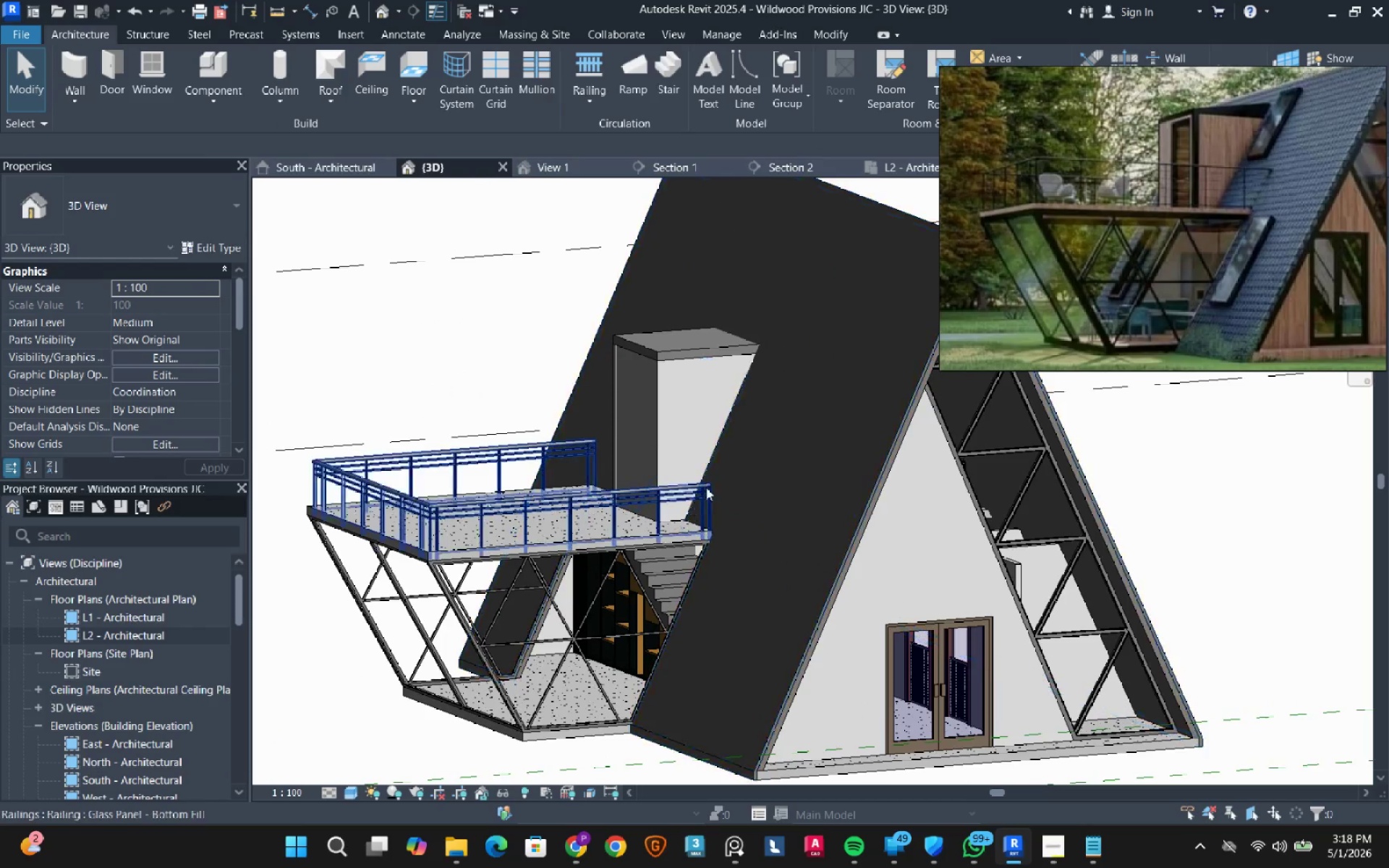 
scroll: coordinate [524, 440], scroll_direction: up, amount: 2.0
 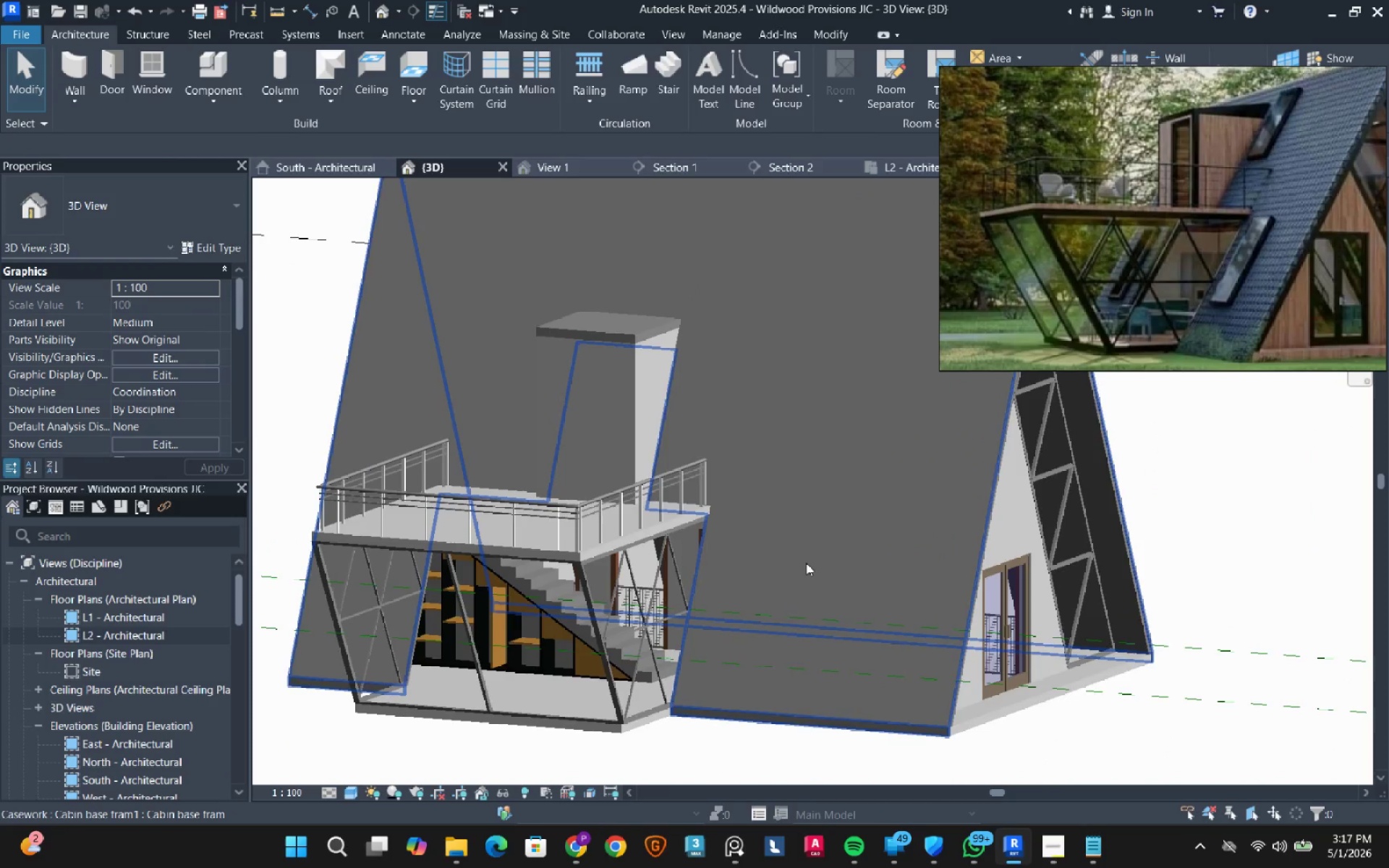 
mouse_move([717, 493])
 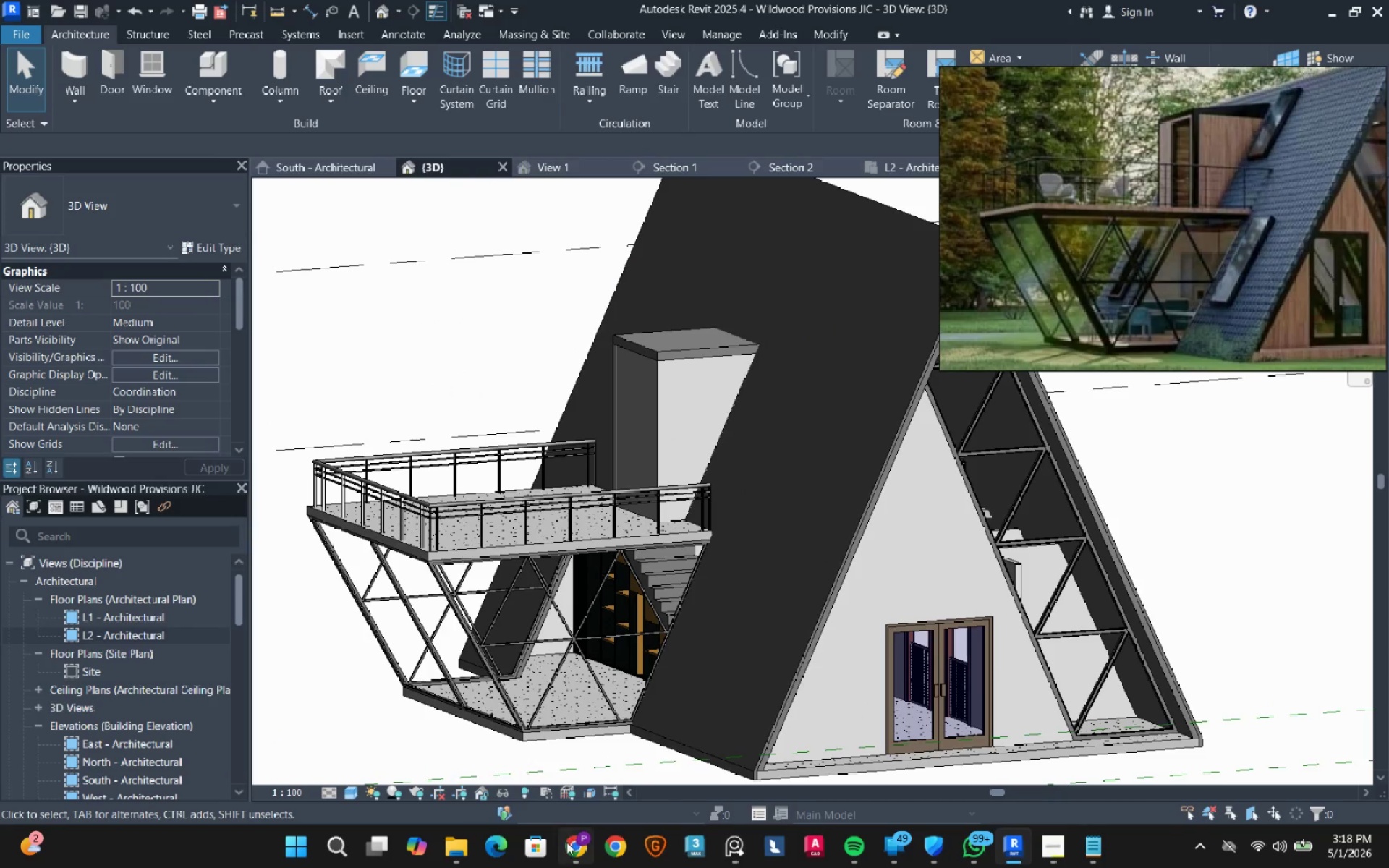 
left_click([567, 847])
 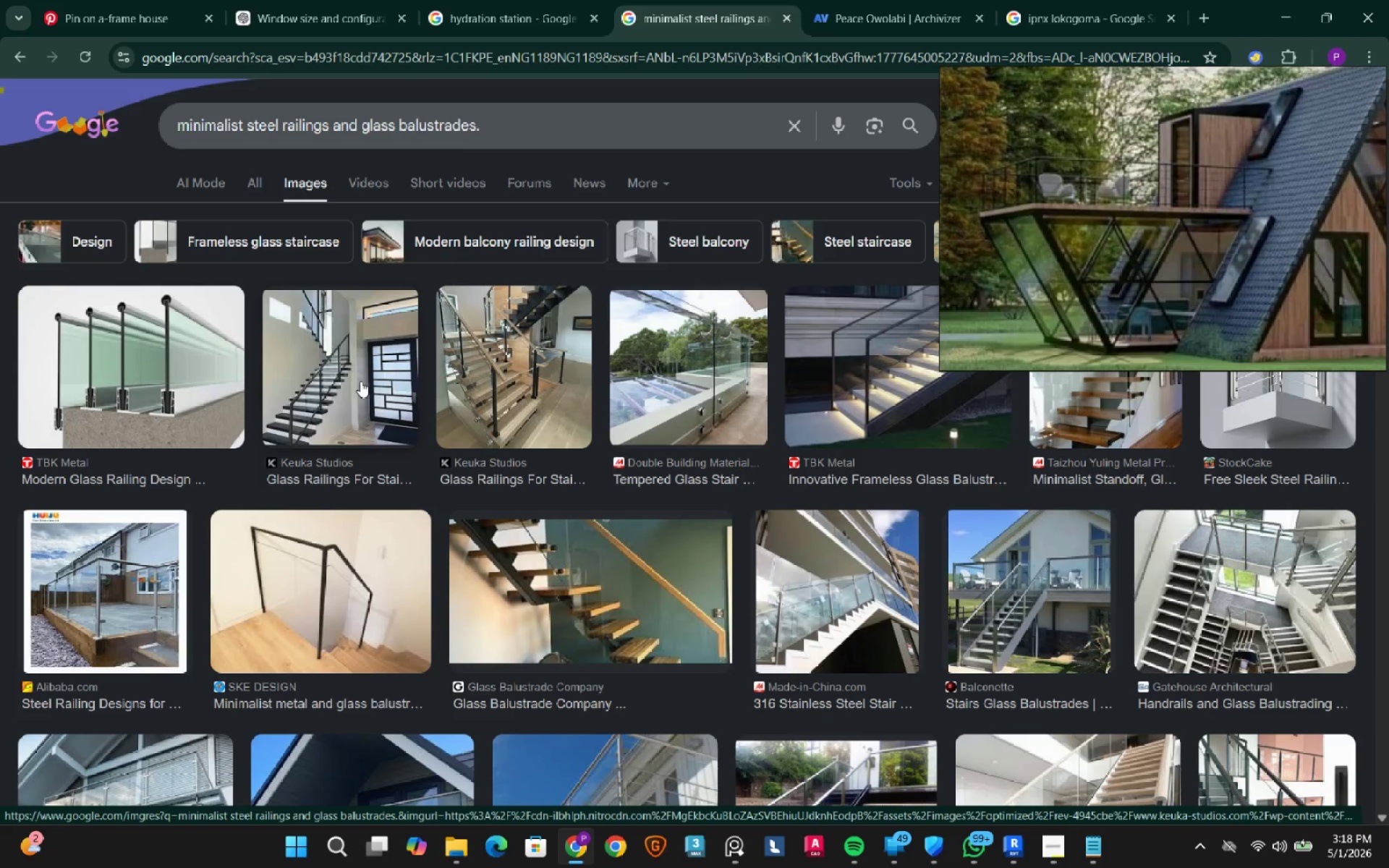 
wait(6.84)
 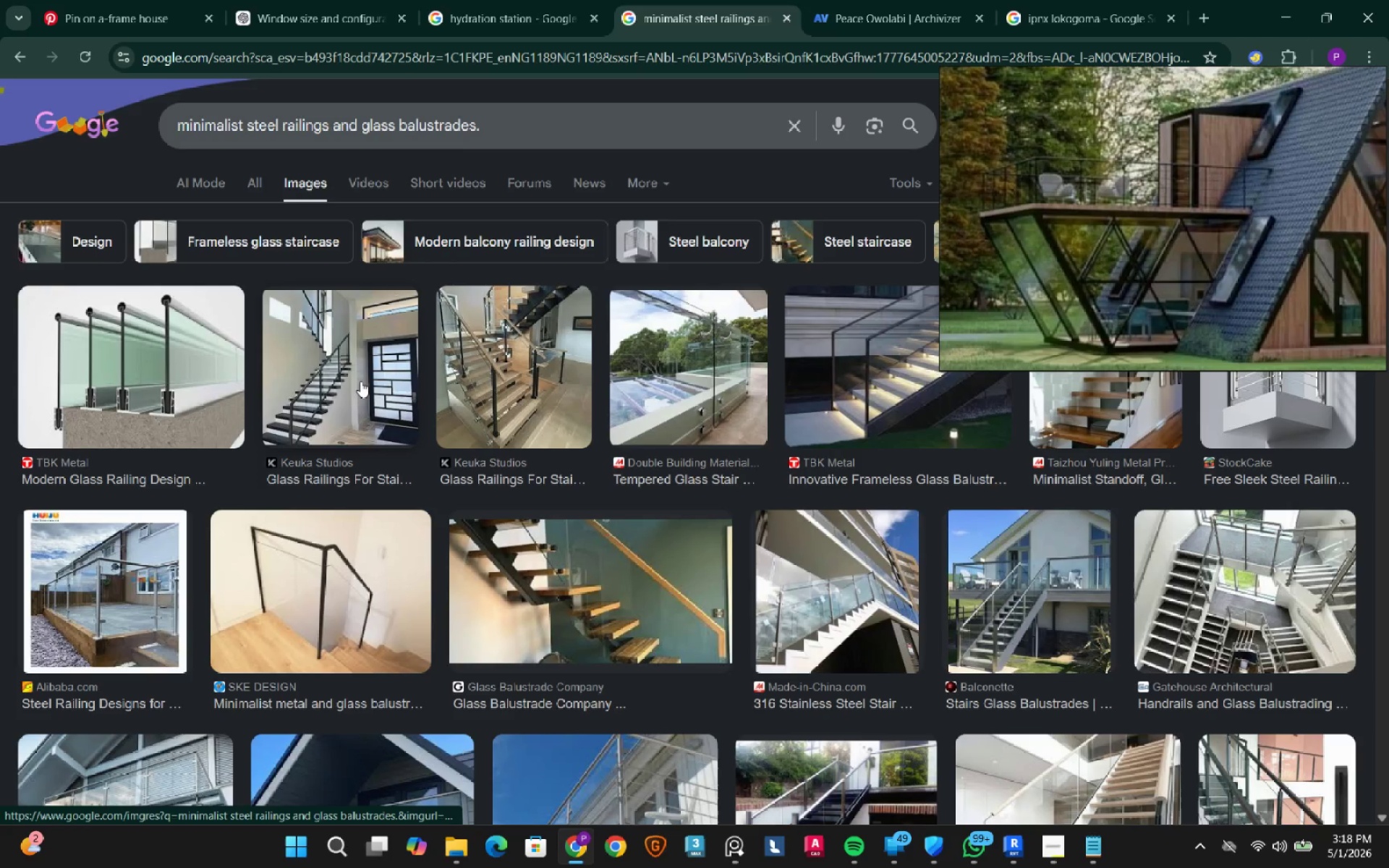 
scroll: coordinate [360, 383], scroll_direction: down, amount: 7.0
 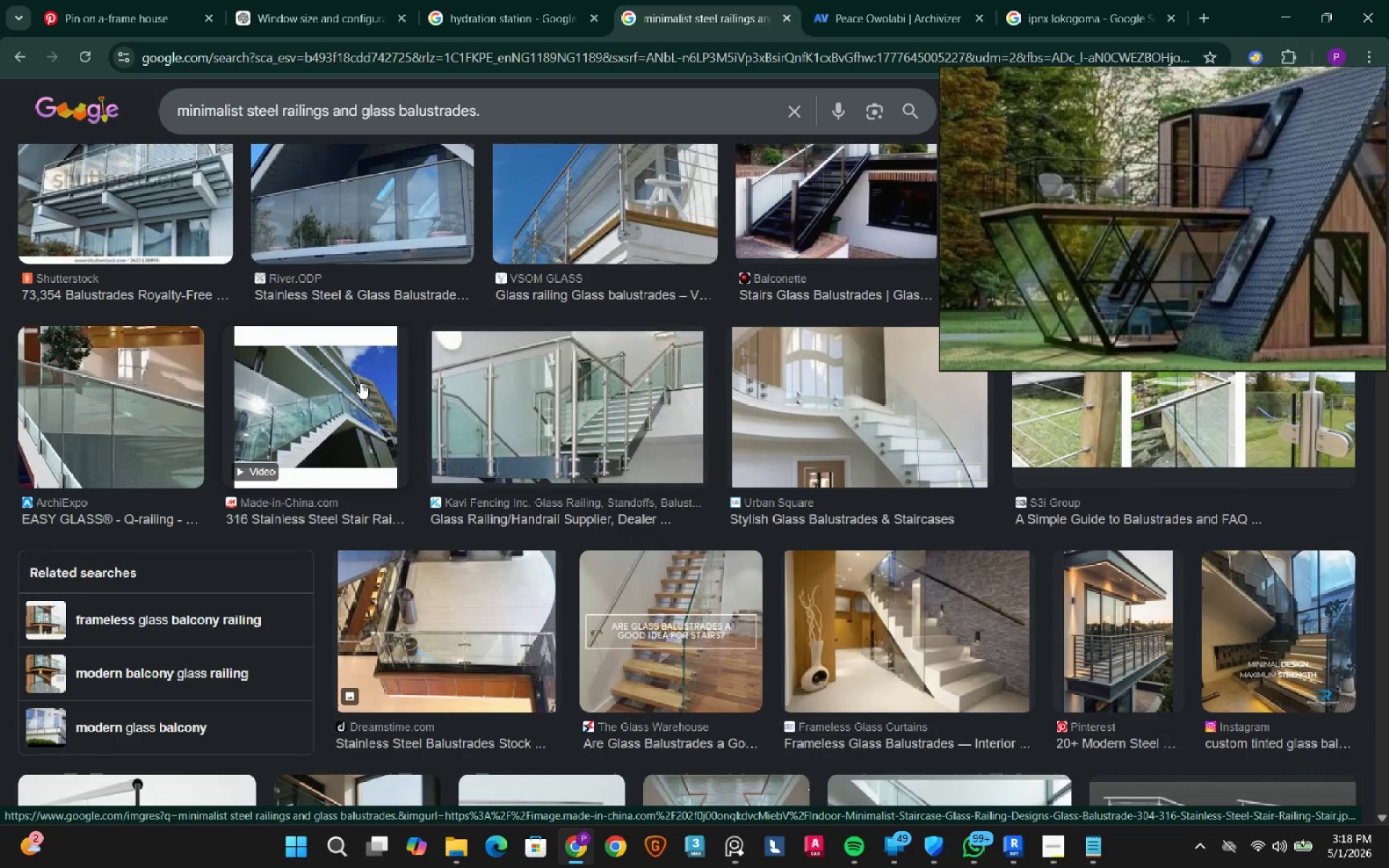 
scroll: coordinate [360, 383], scroll_direction: up, amount: 2.0
 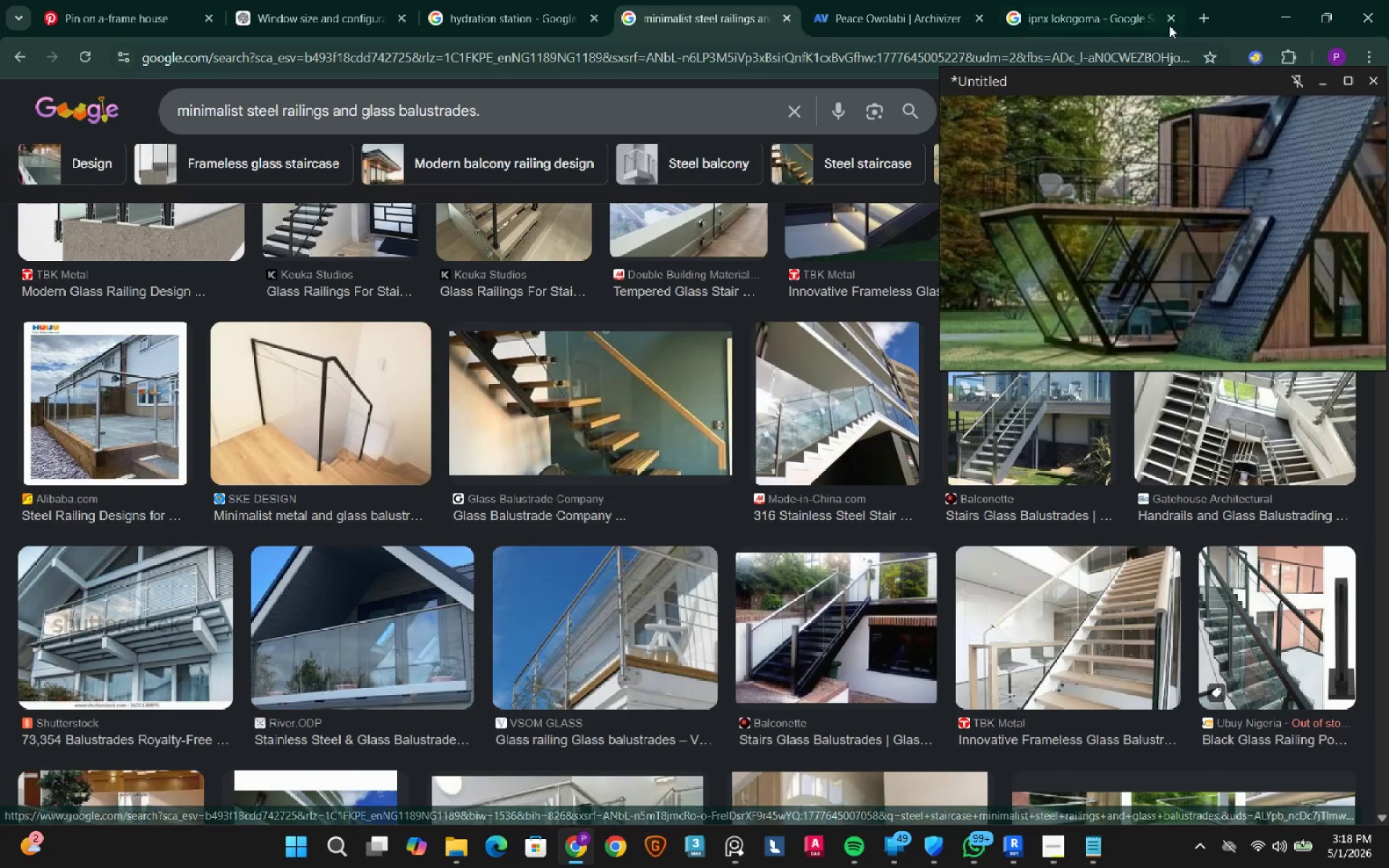 
left_click([1293, 13])
 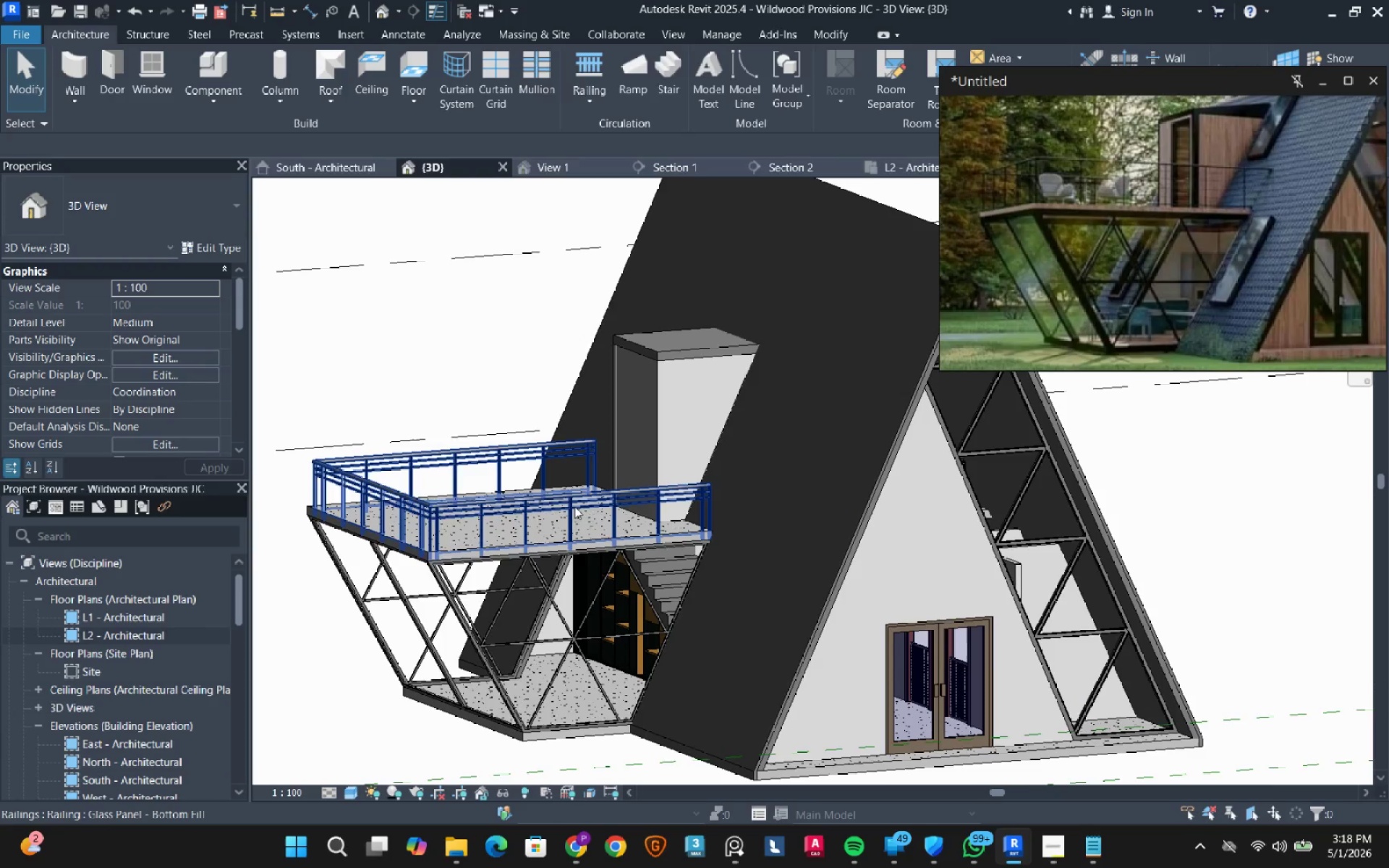 
scroll: coordinate [616, 476], scroll_direction: up, amount: 15.0
 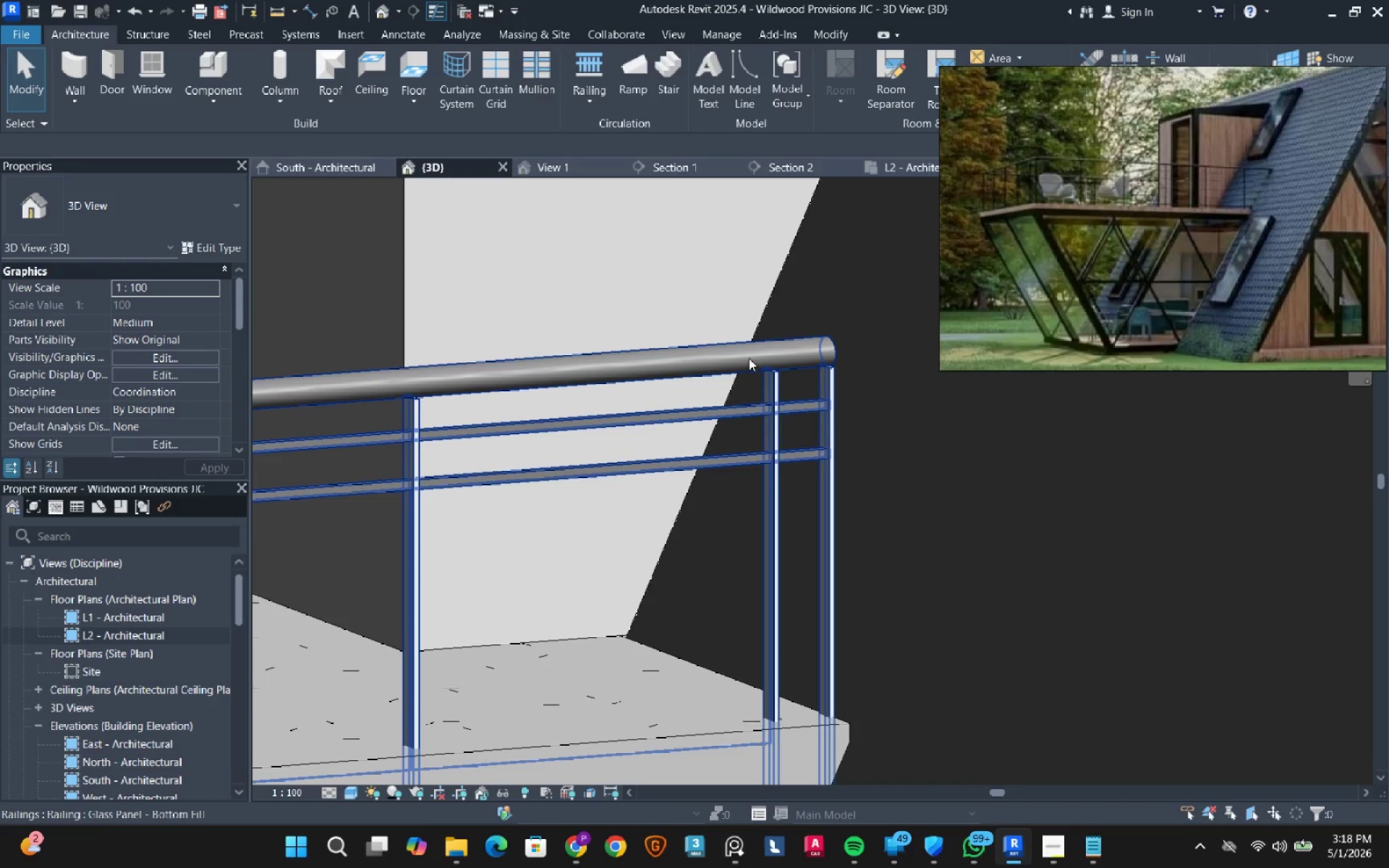 
left_click([749, 358])
 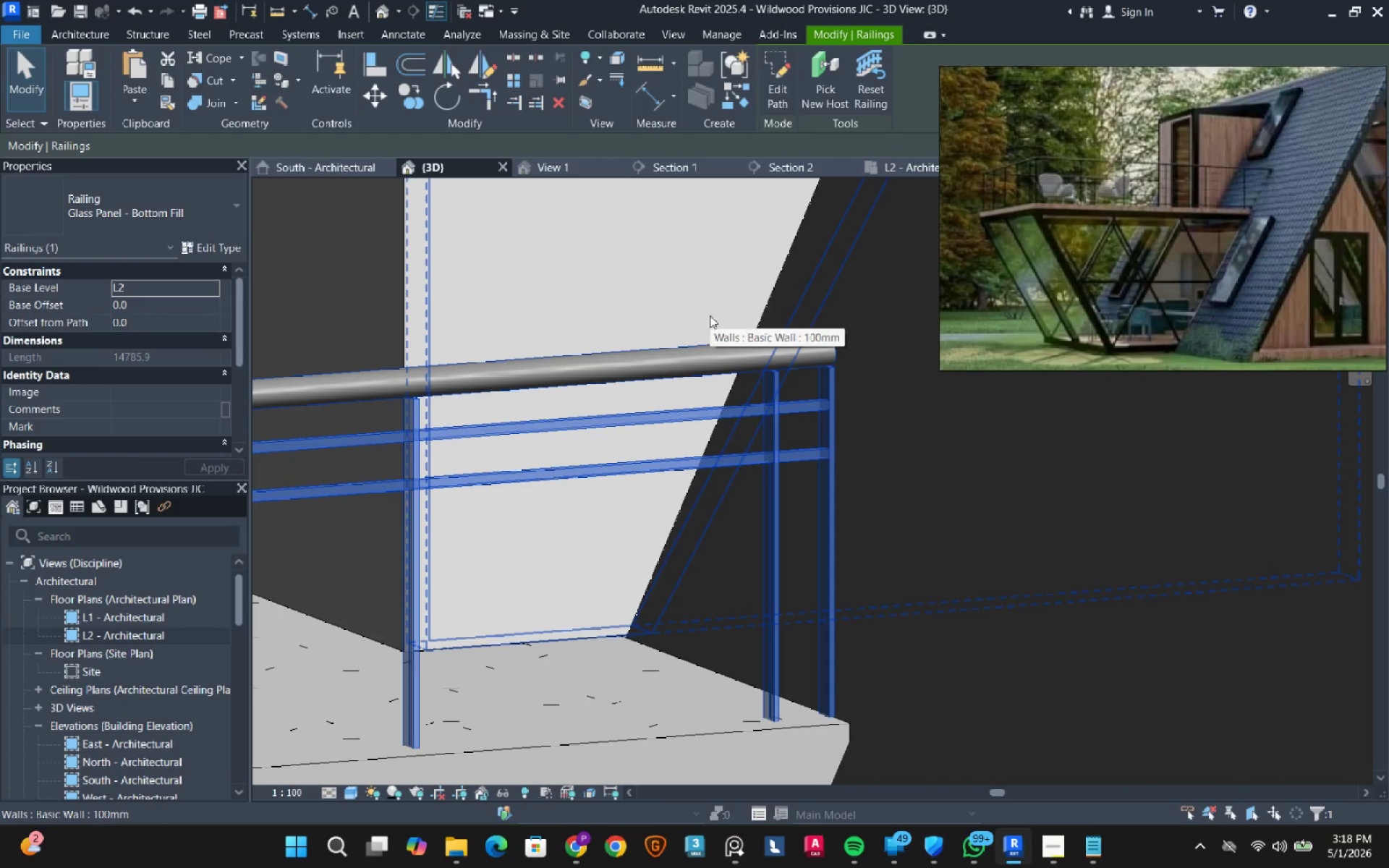 
wait(5.52)
 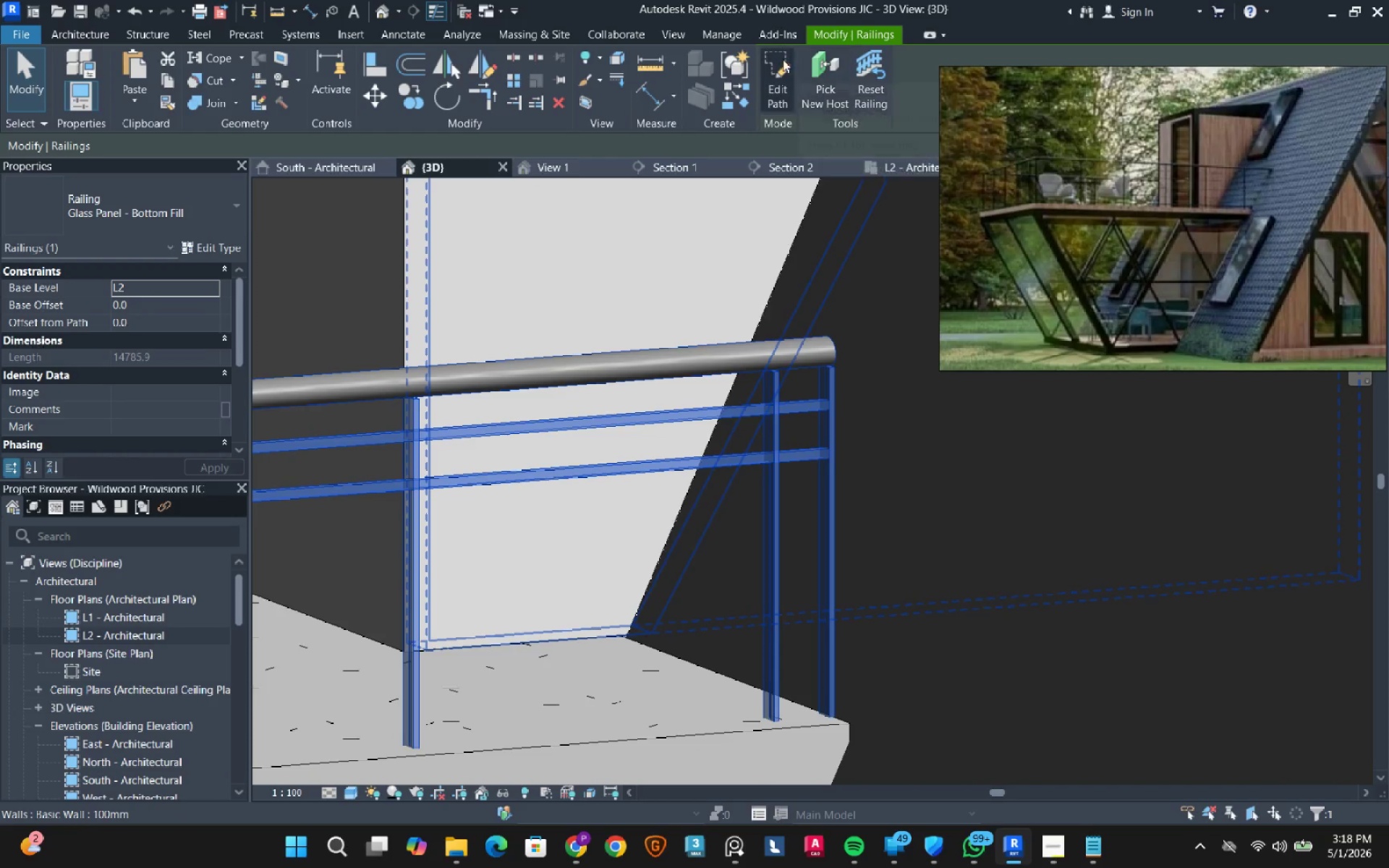 
scroll: coordinate [617, 464], scroll_direction: down, amount: 11.0
 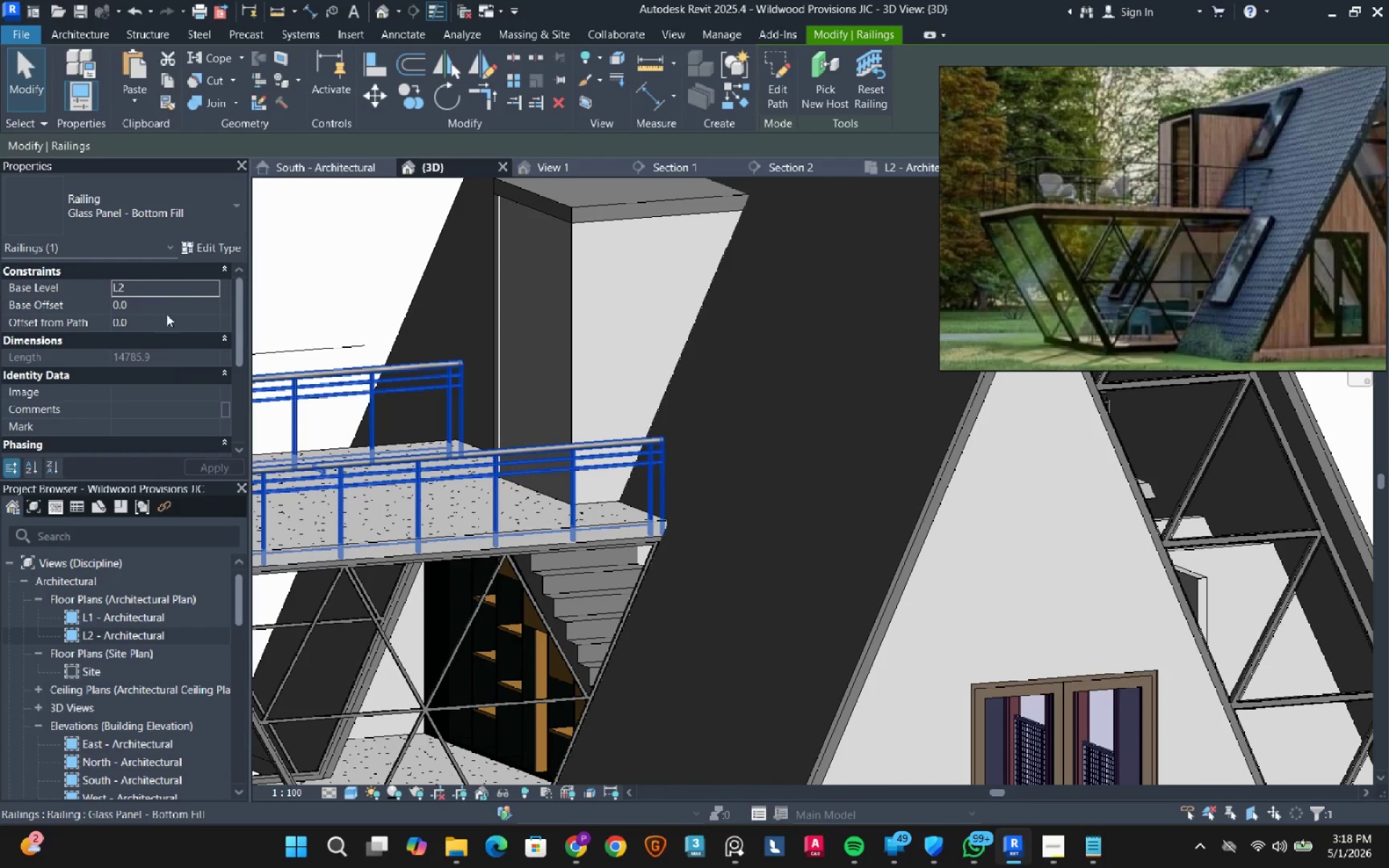 
left_click([161, 300])
 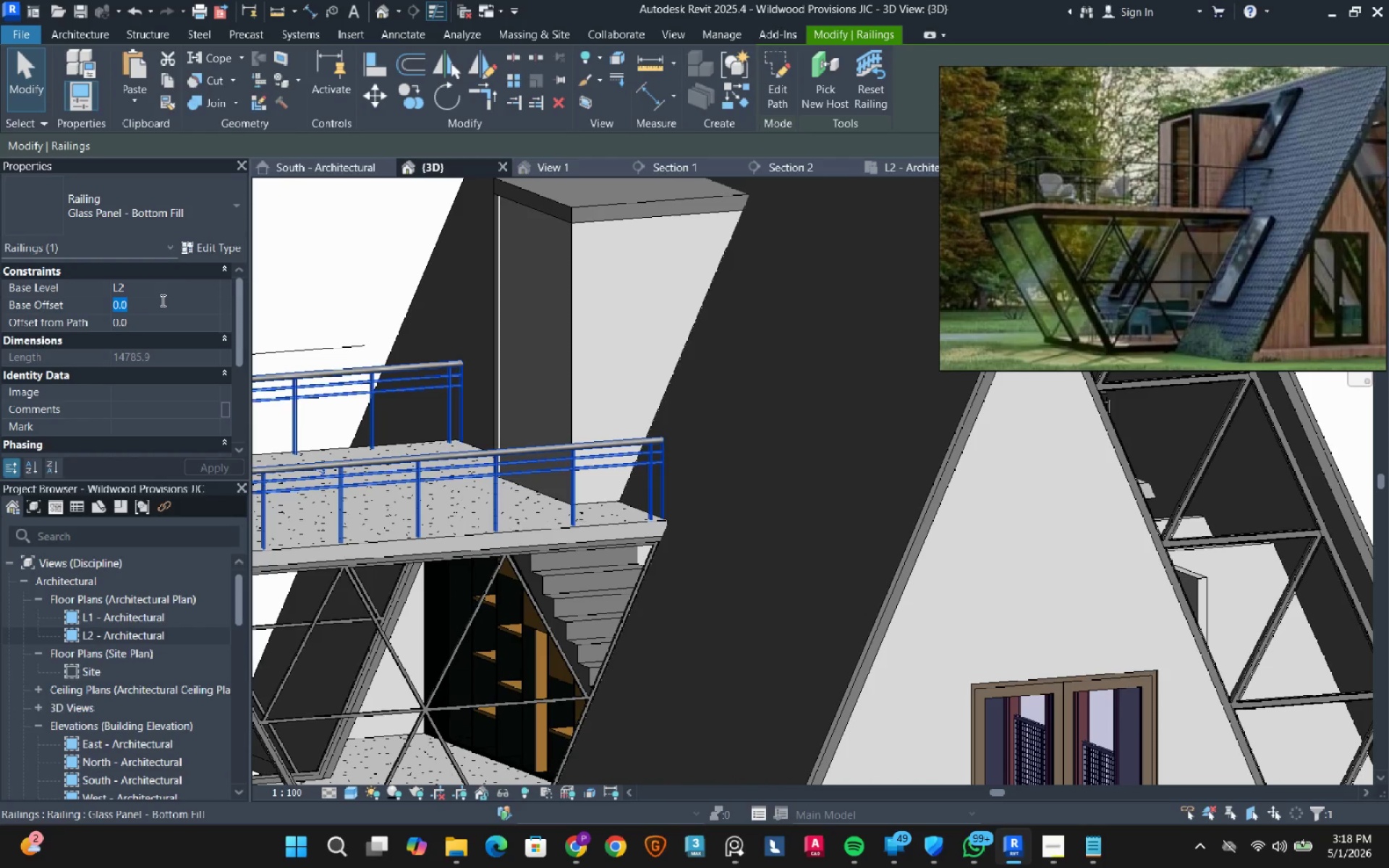 
key(Numpad1)
 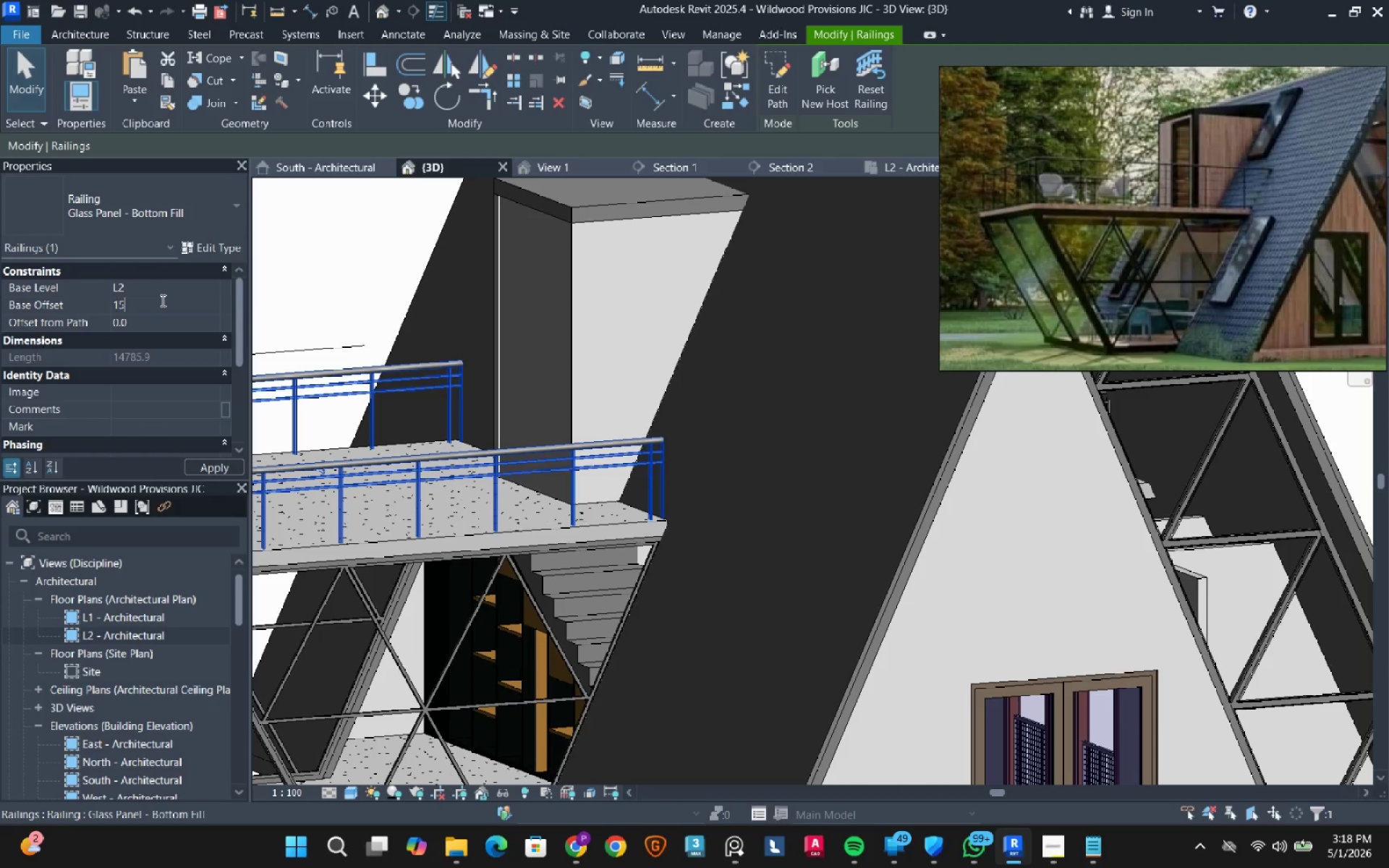 
key(Numpad5)
 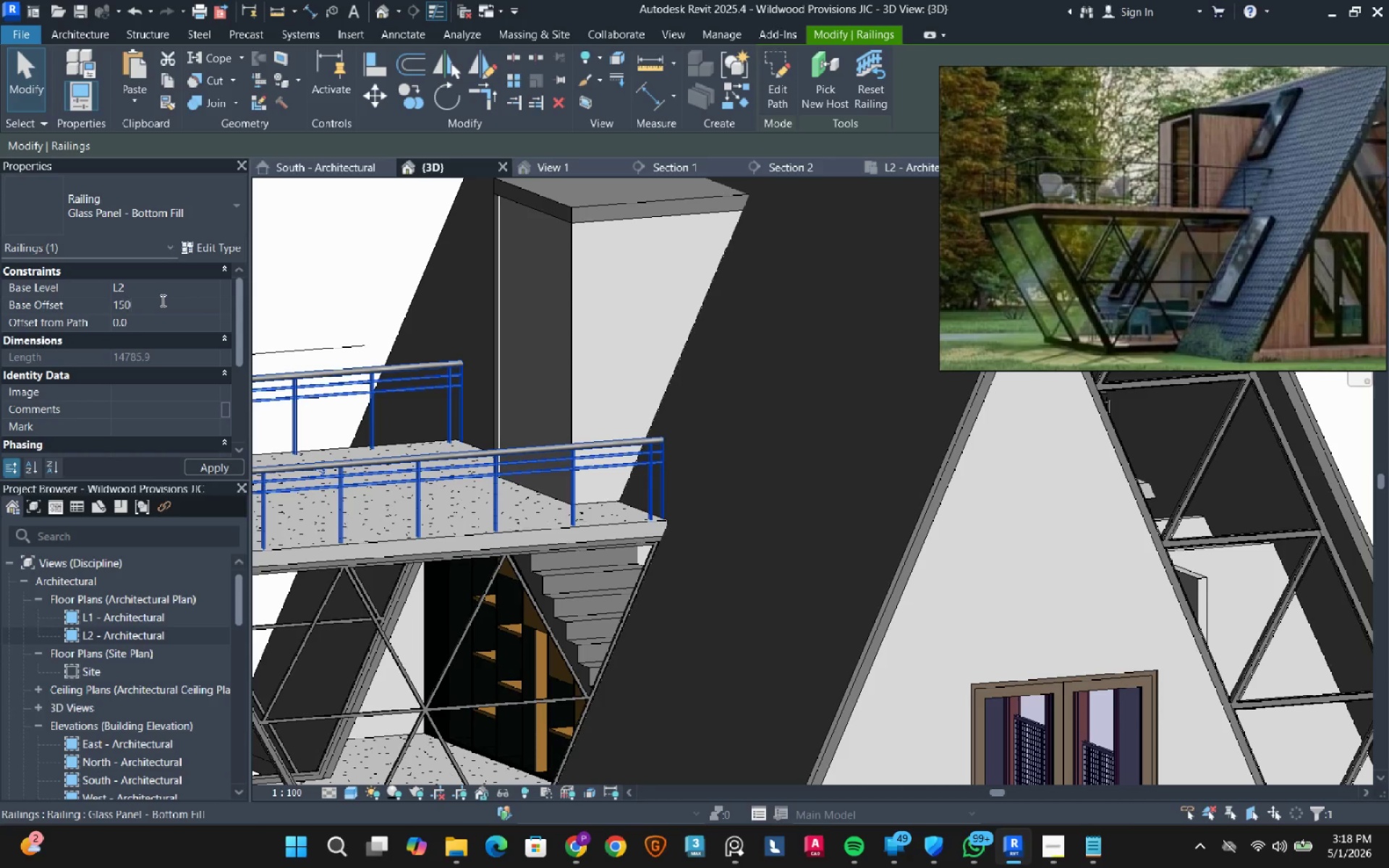 
key(Numpad0)
 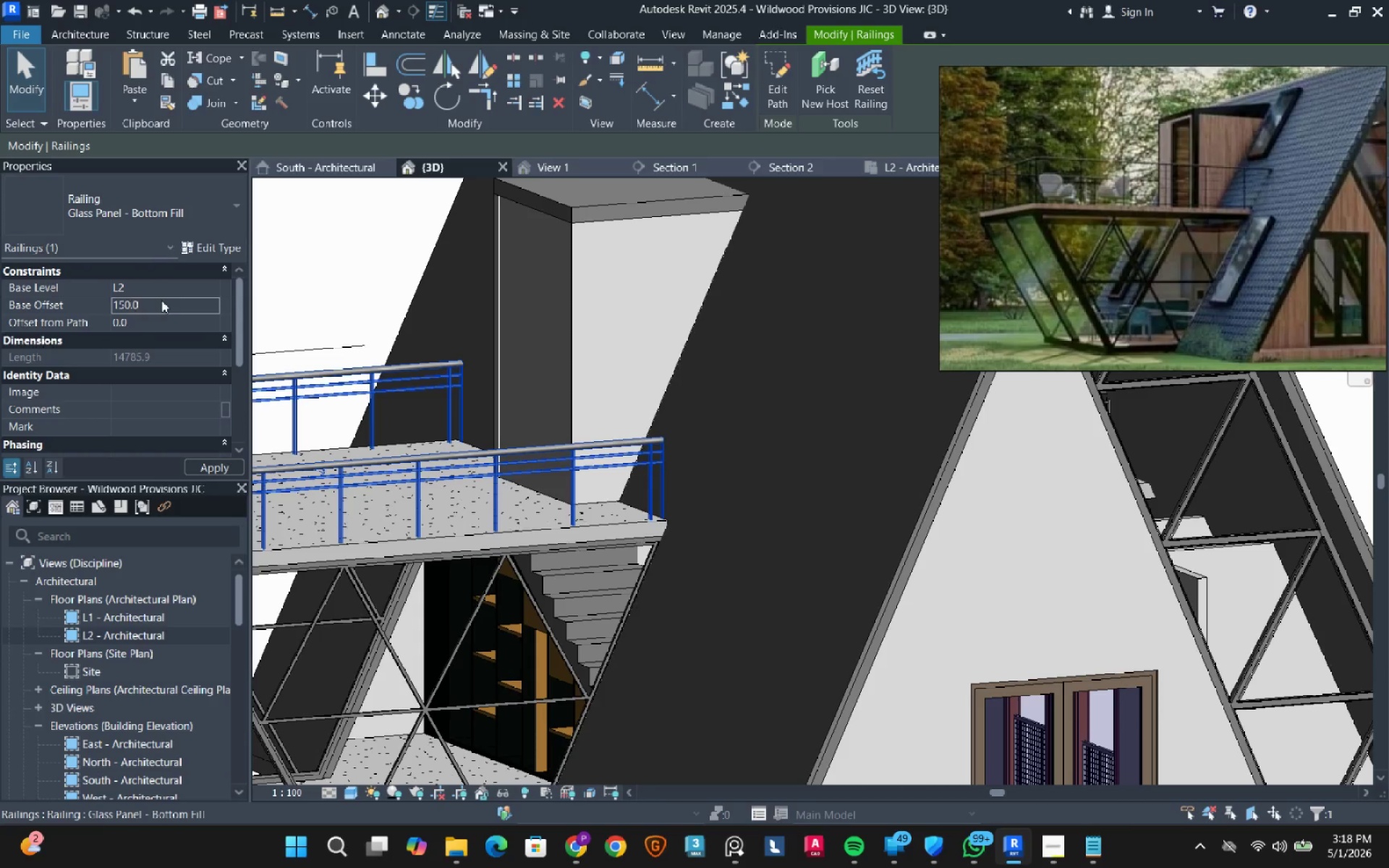 
key(NumpadEnter)
 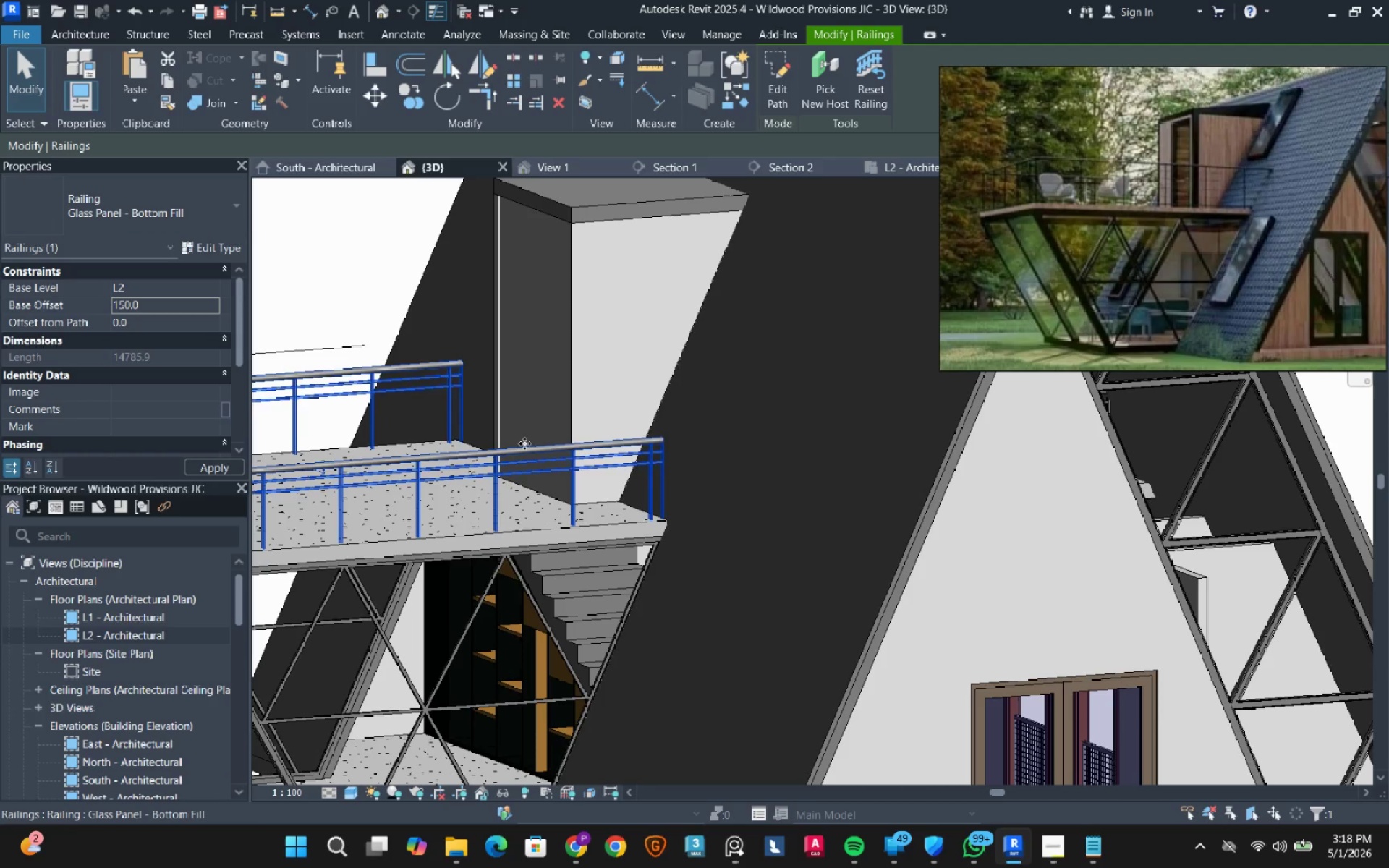 
scroll: coordinate [744, 571], scroll_direction: down, amount: 3.0
 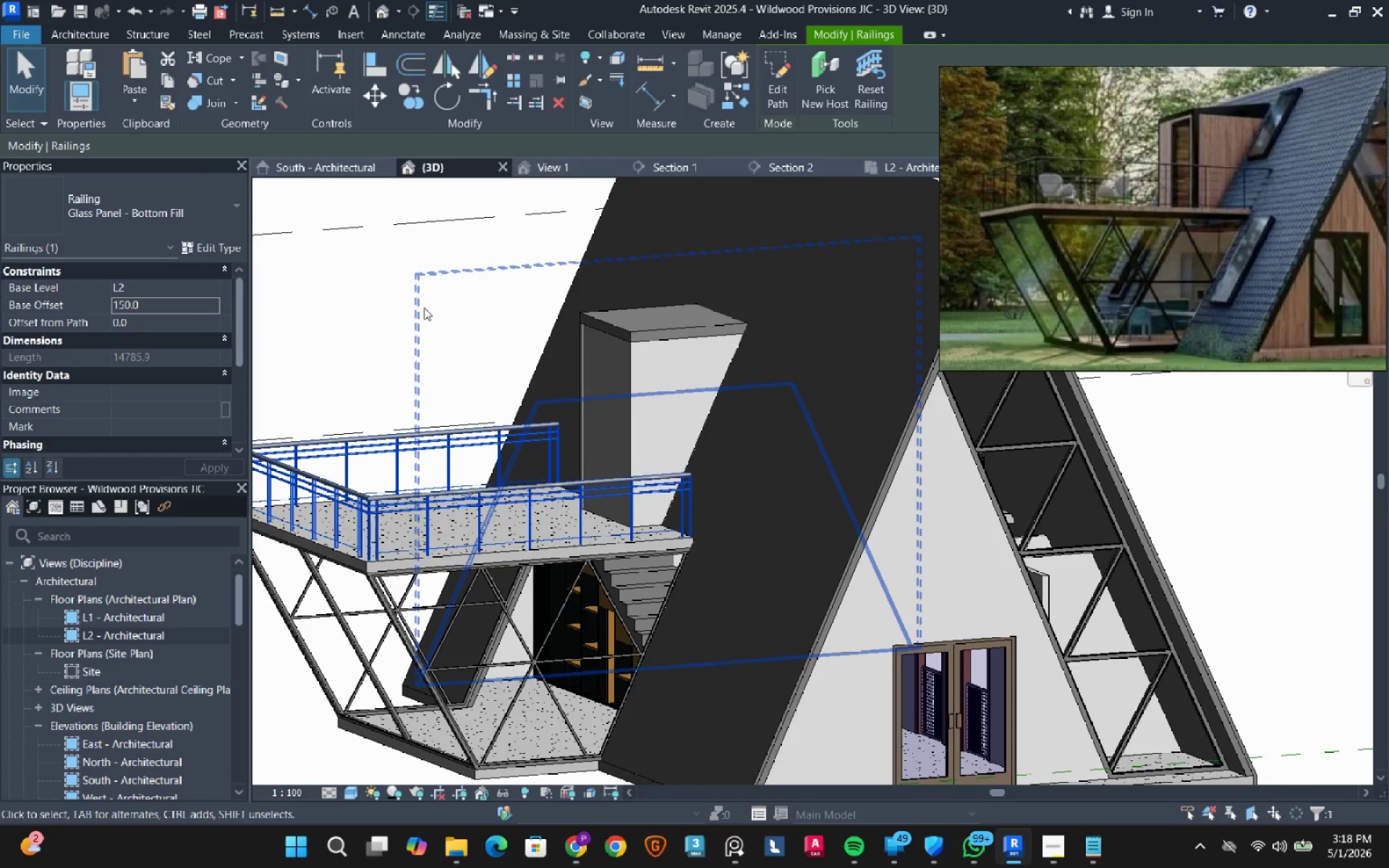 
left_click([423, 307])
 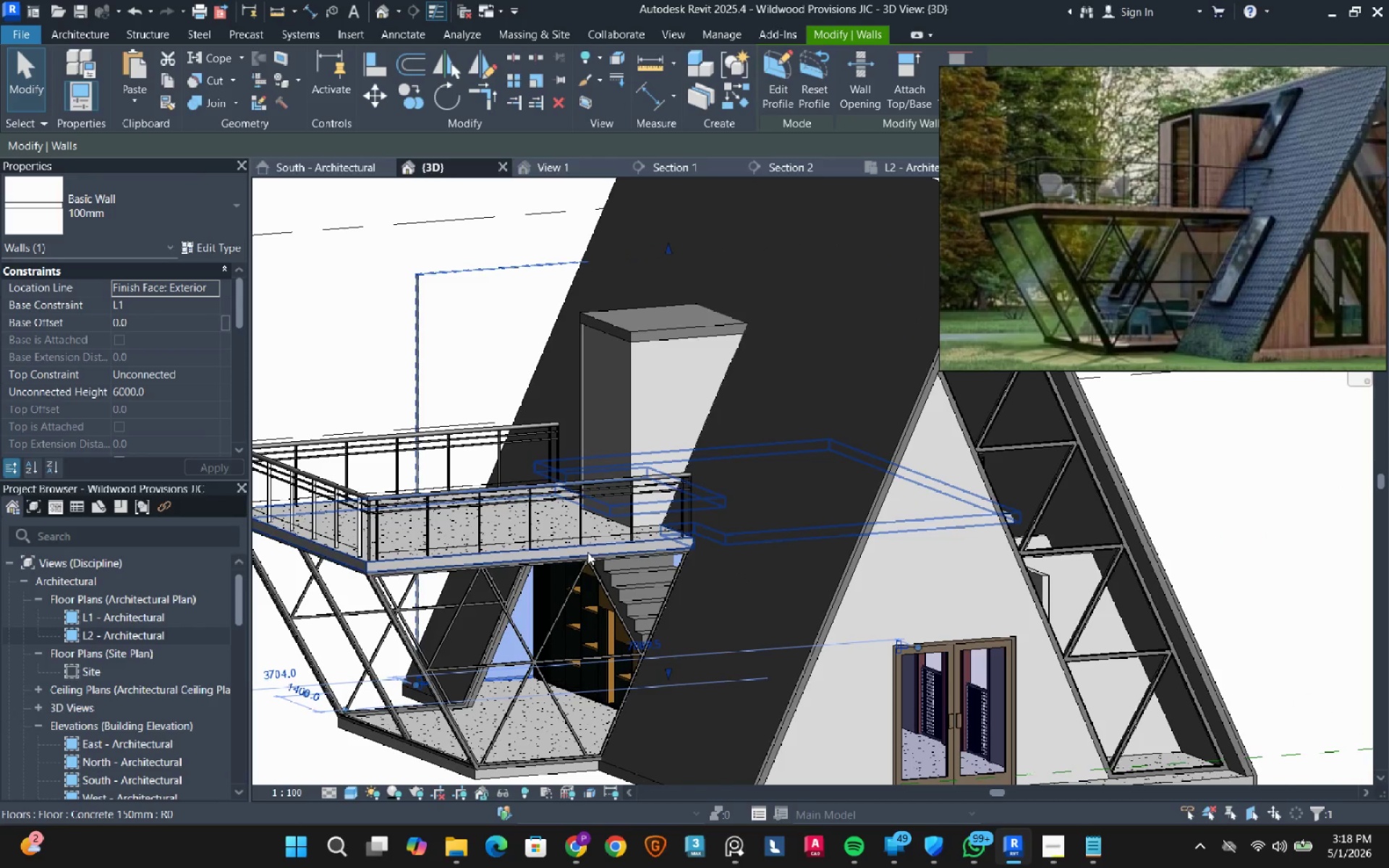 
scroll: coordinate [638, 472], scroll_direction: up, amount: 4.0
 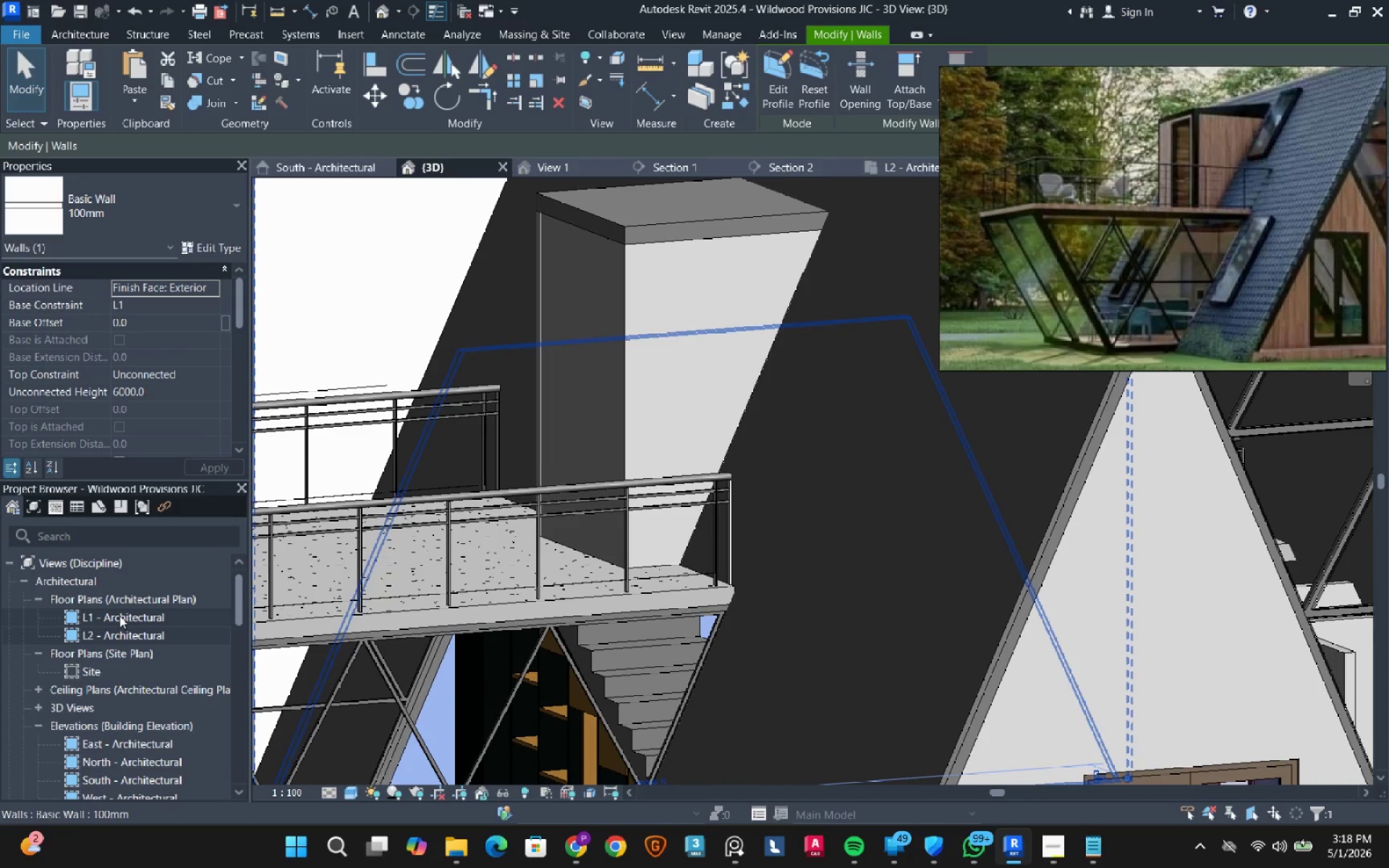 
double_click([115, 635])
 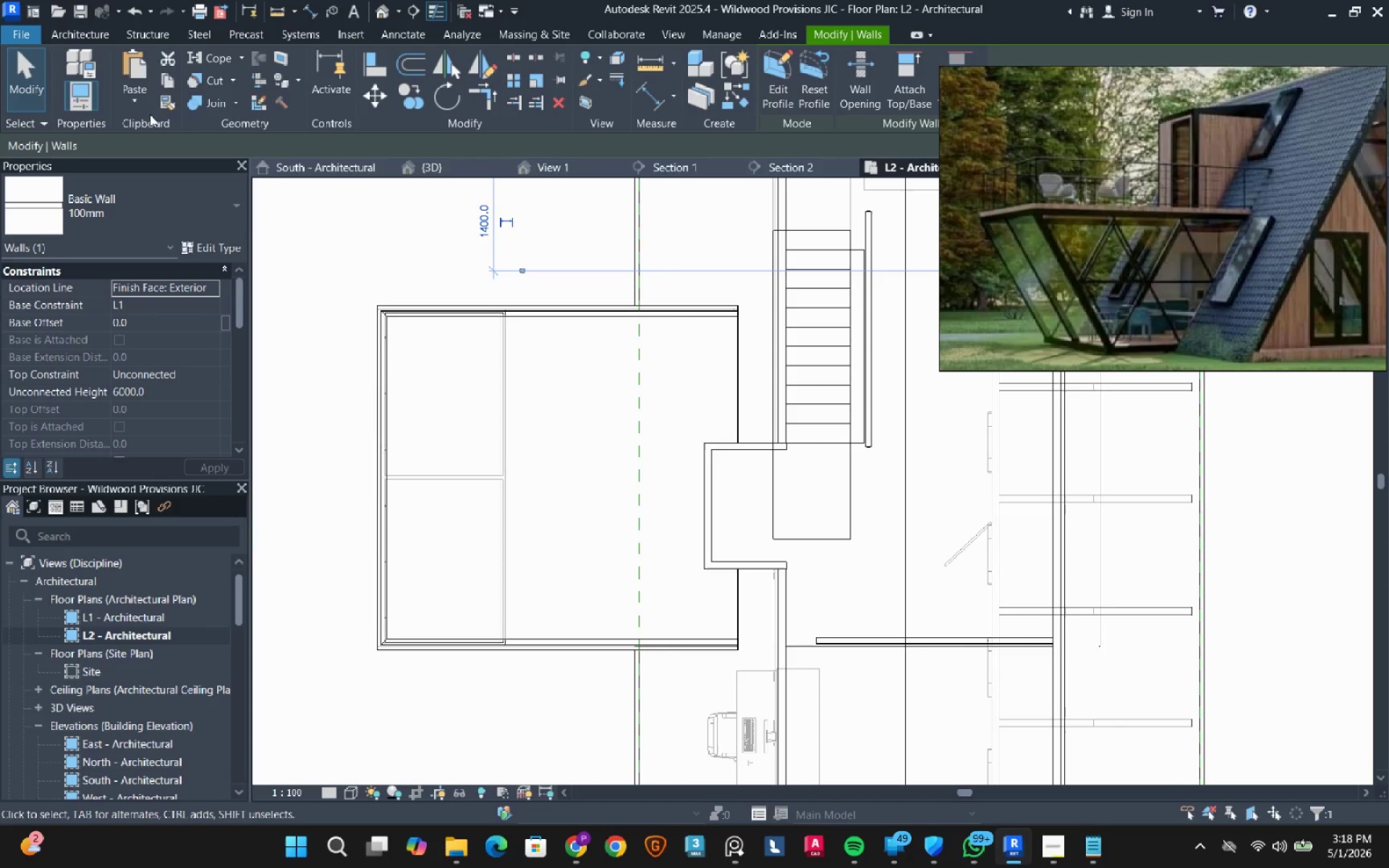 
left_click([104, 43])
 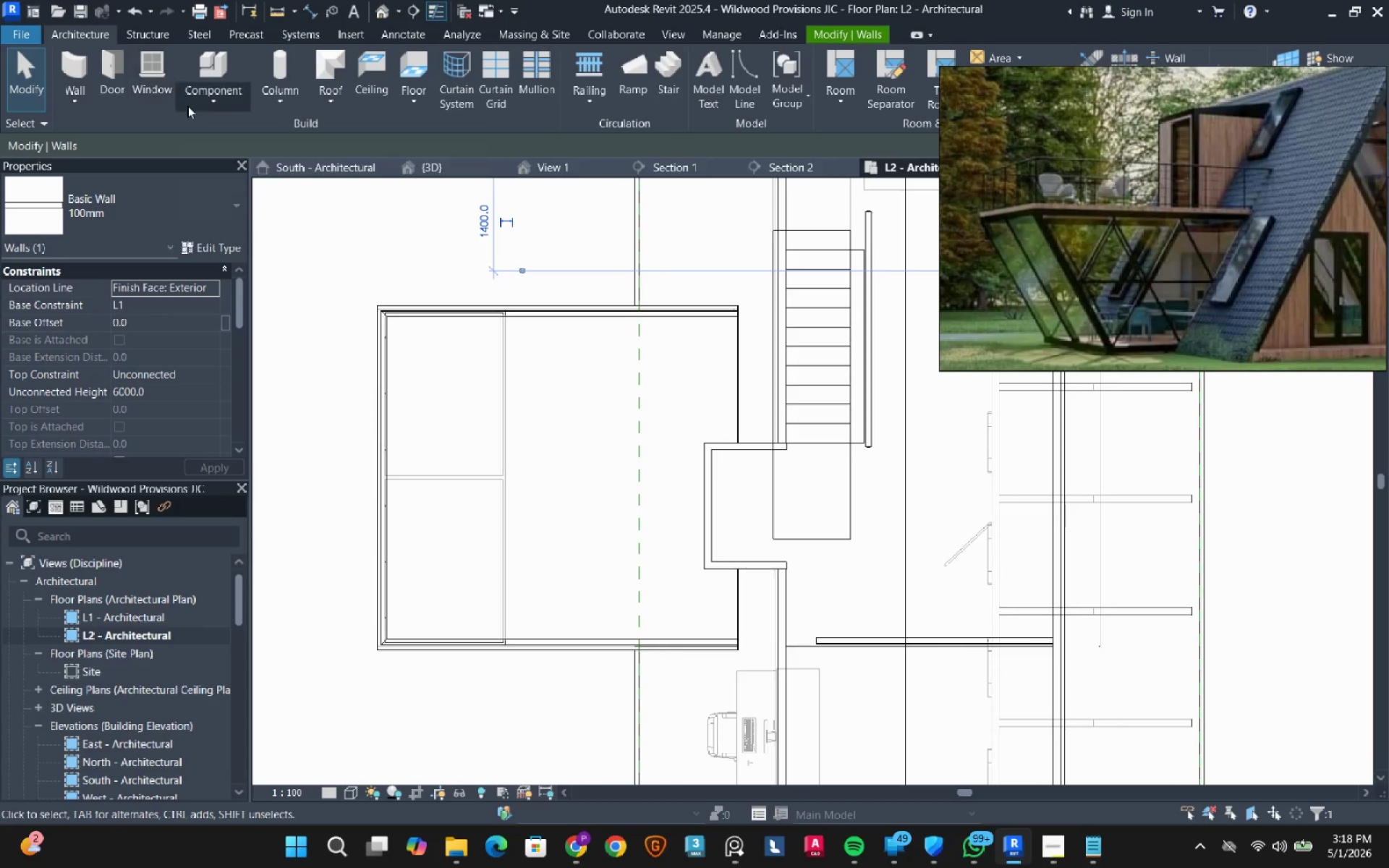 
left_click([192, 104])
 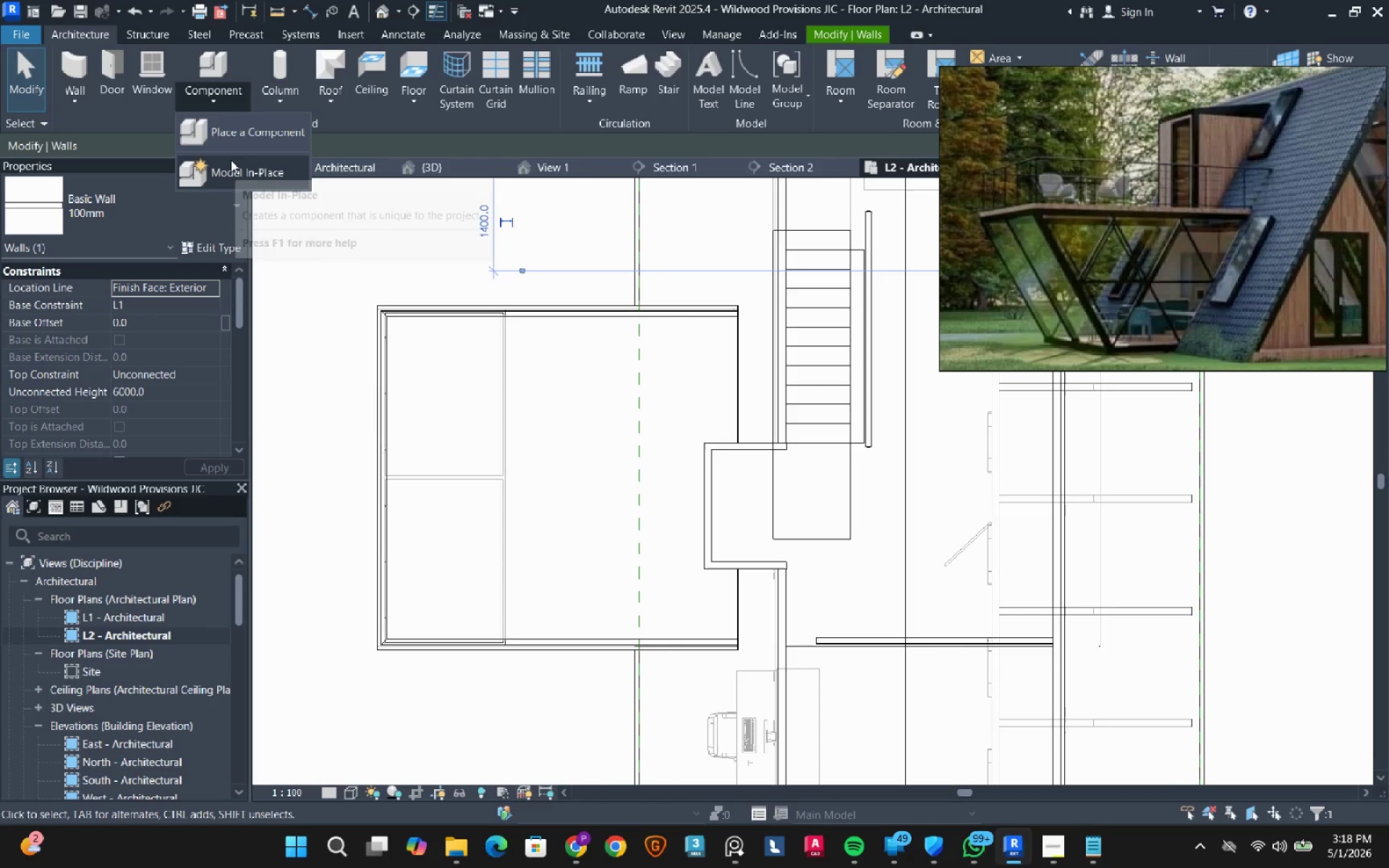 
left_click([231, 160])
 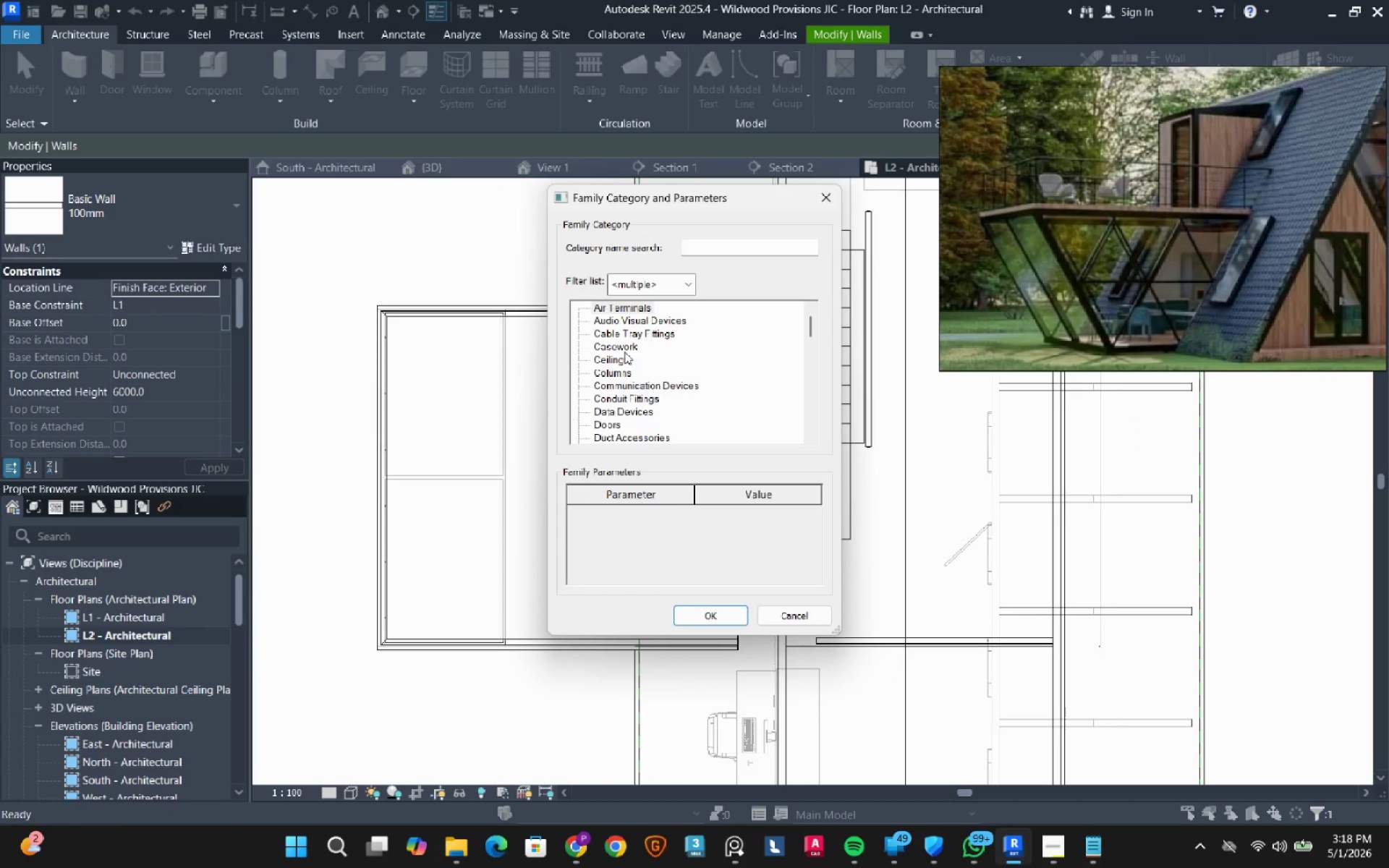 
double_click([624, 350])
 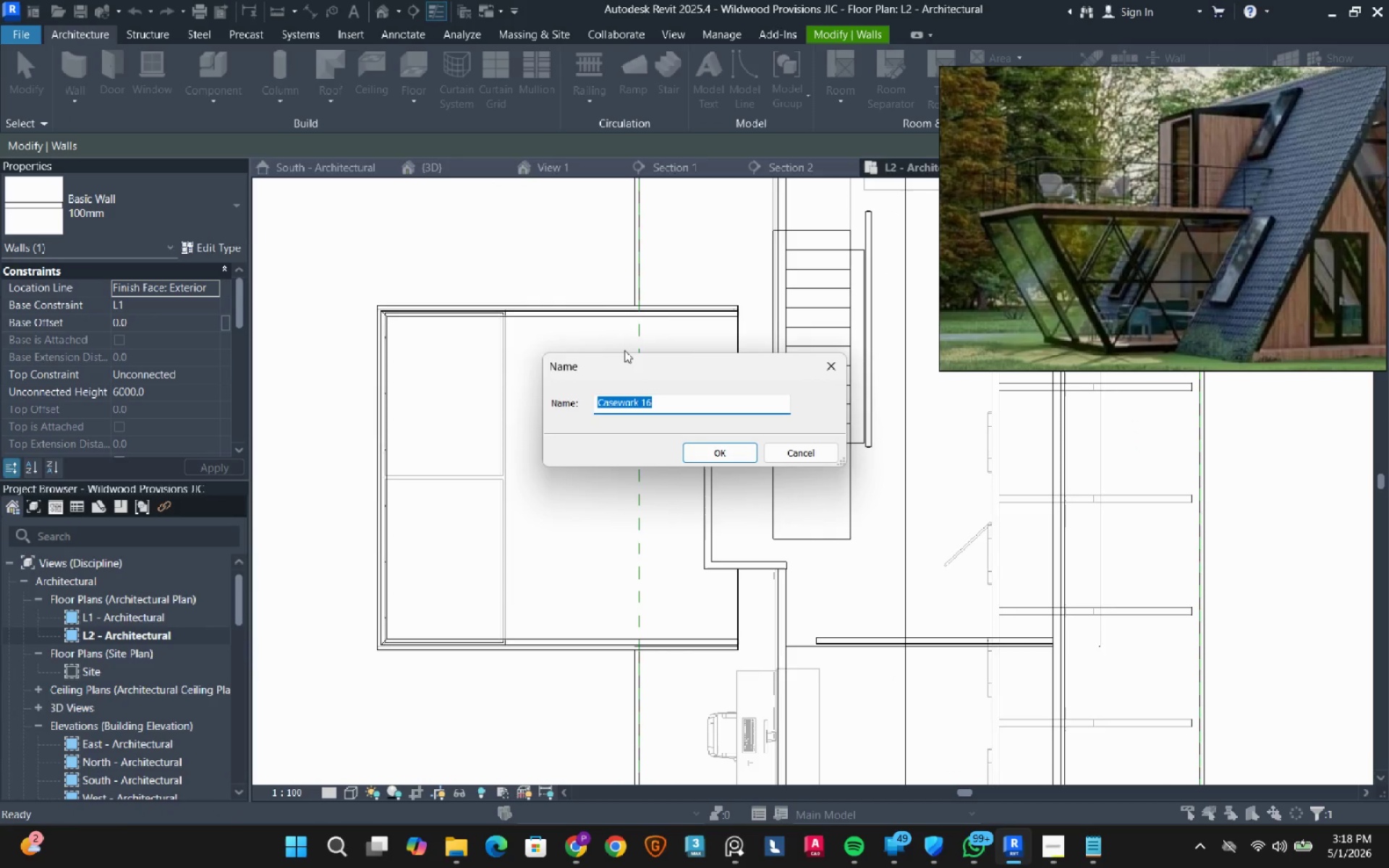 
key(MediaTrackNext)
 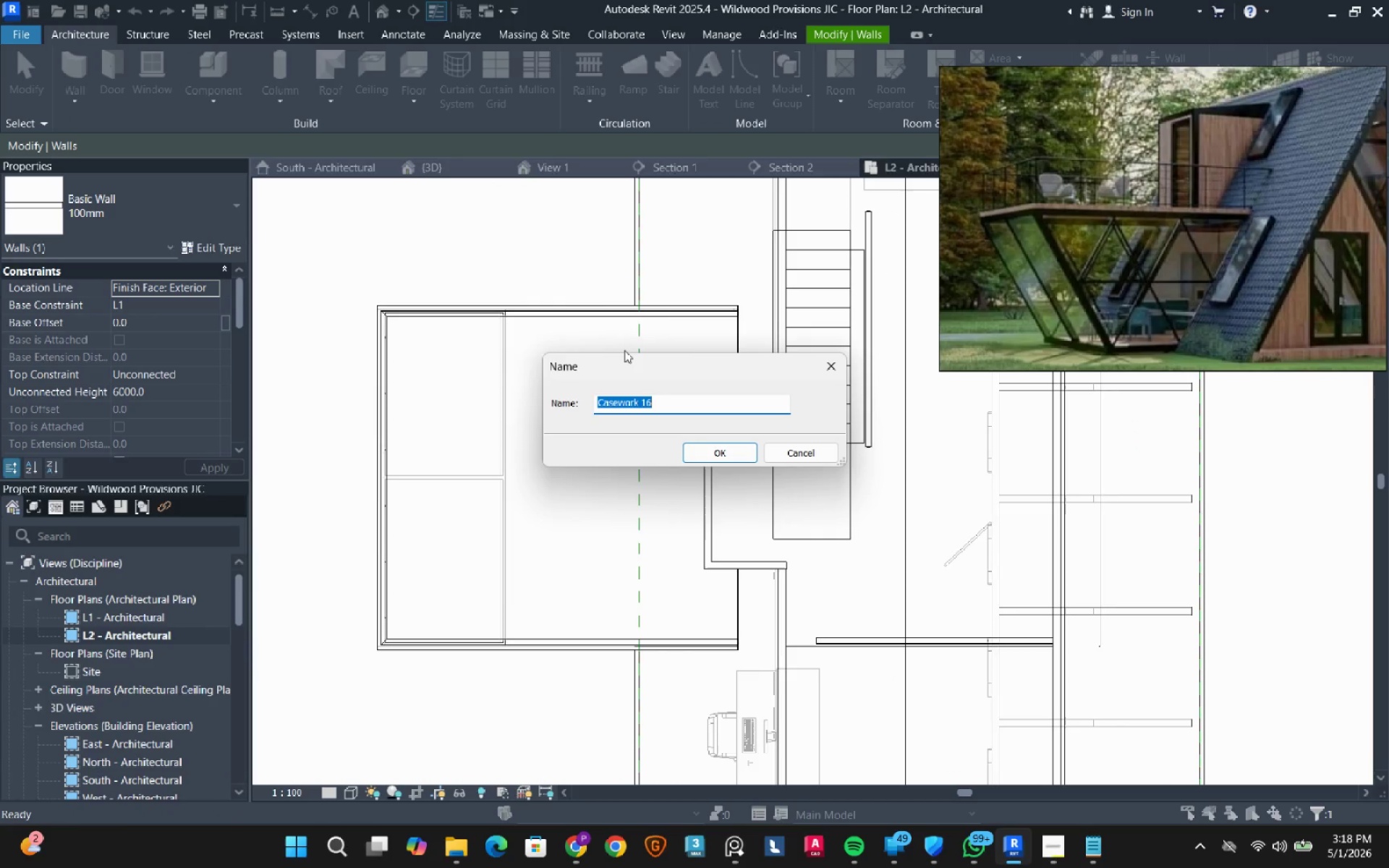 
key(Shift+ShiftLeft)
 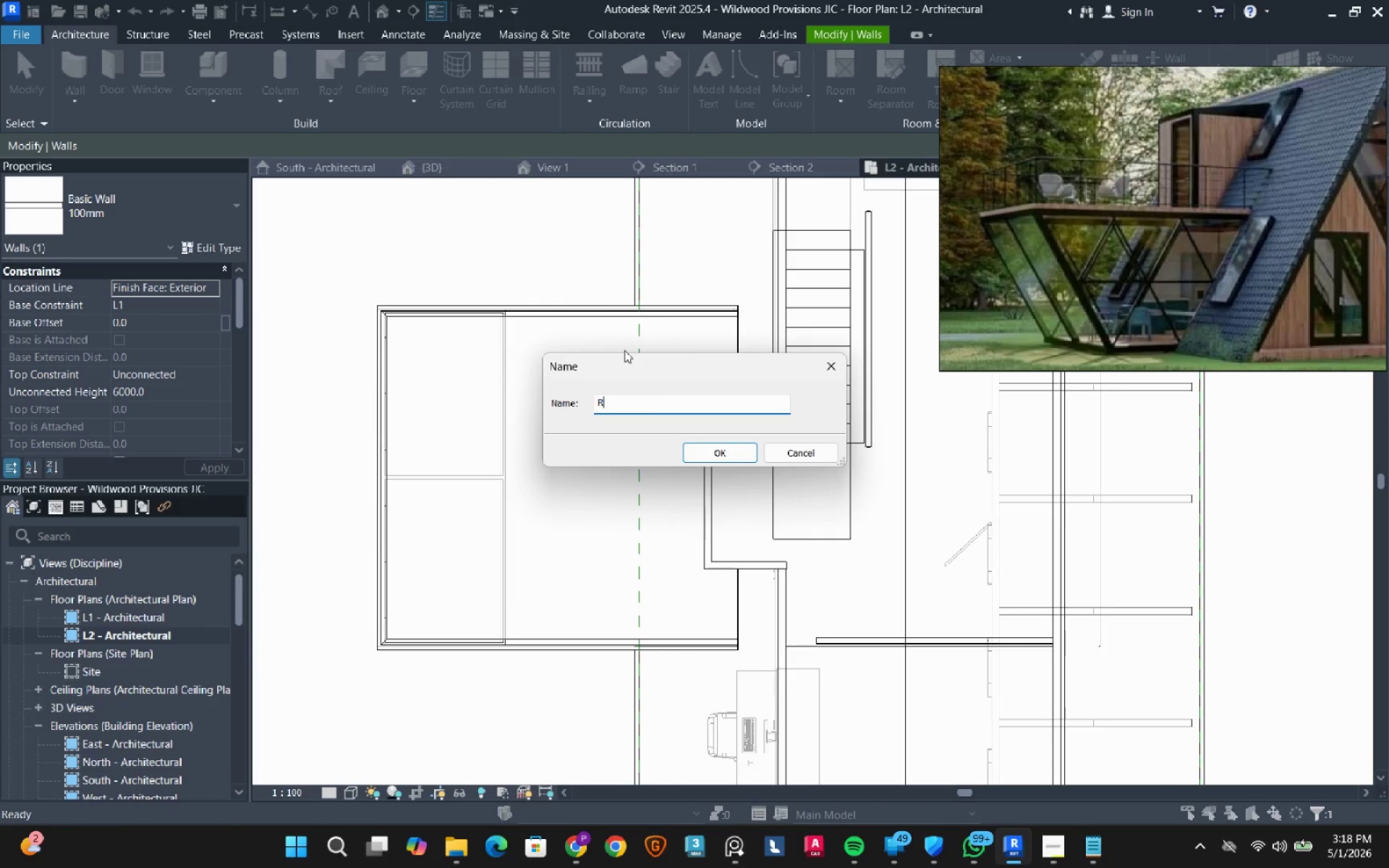 
key(Shift+R)
 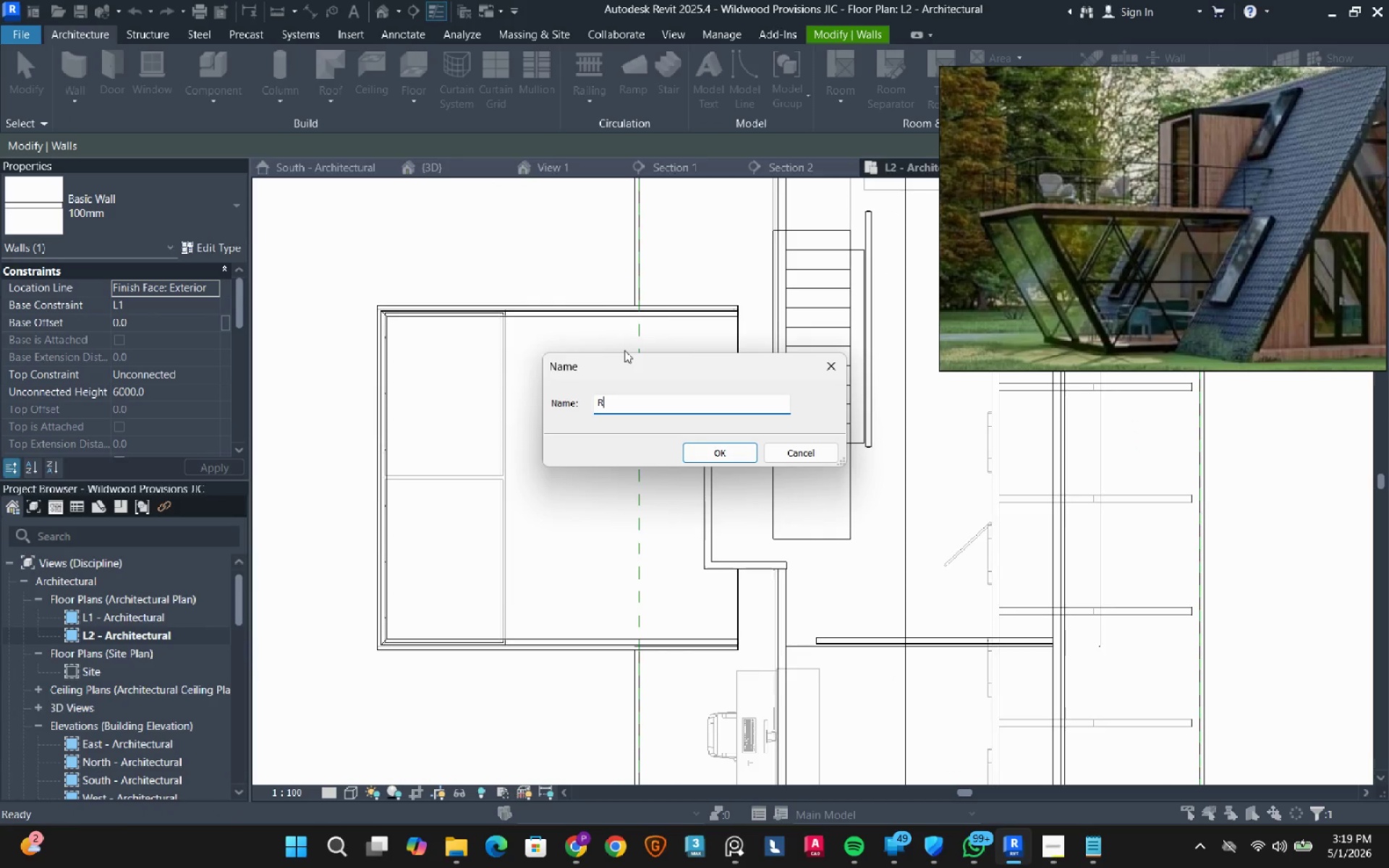 
key(Escape)
 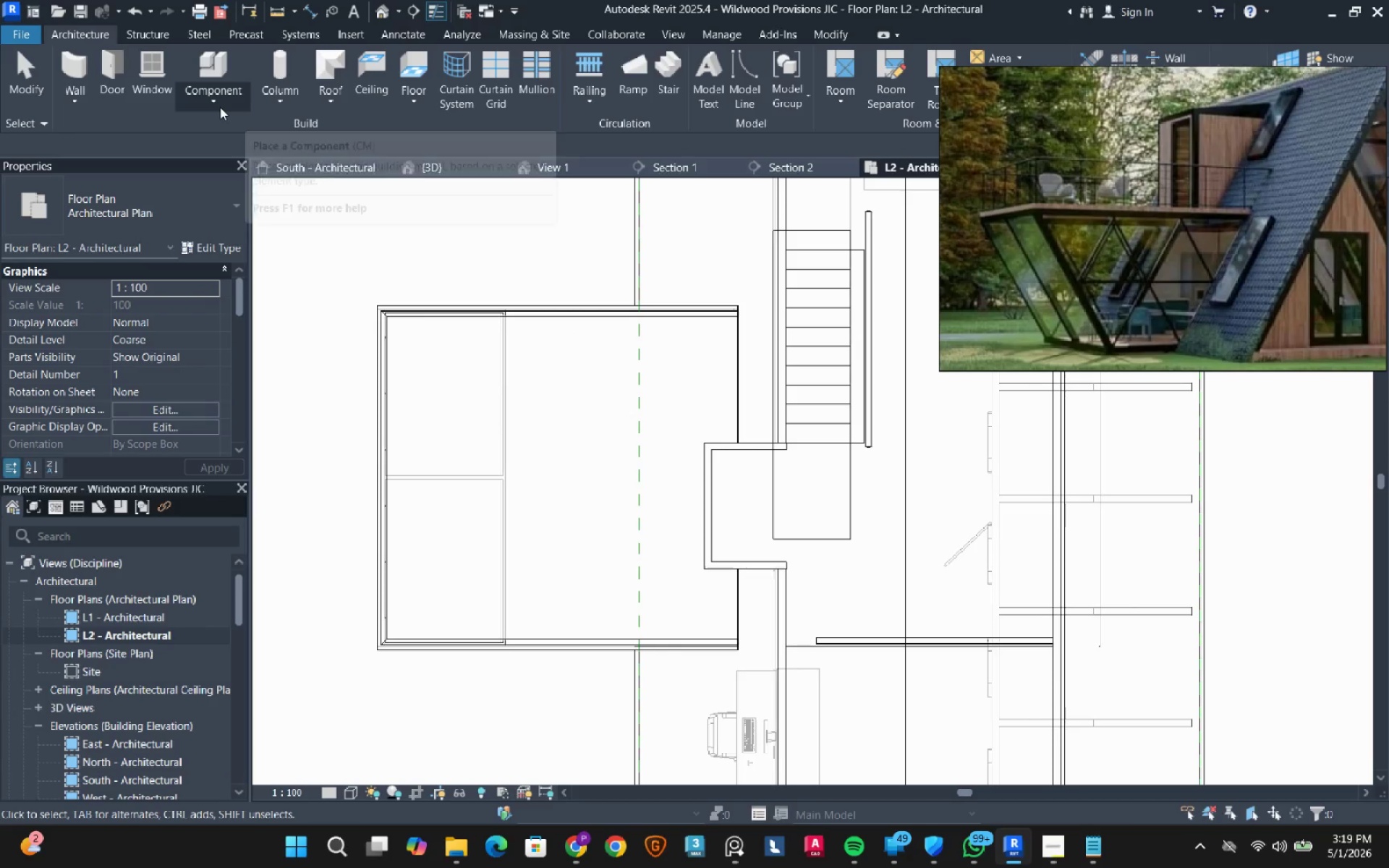 
left_click([216, 103])
 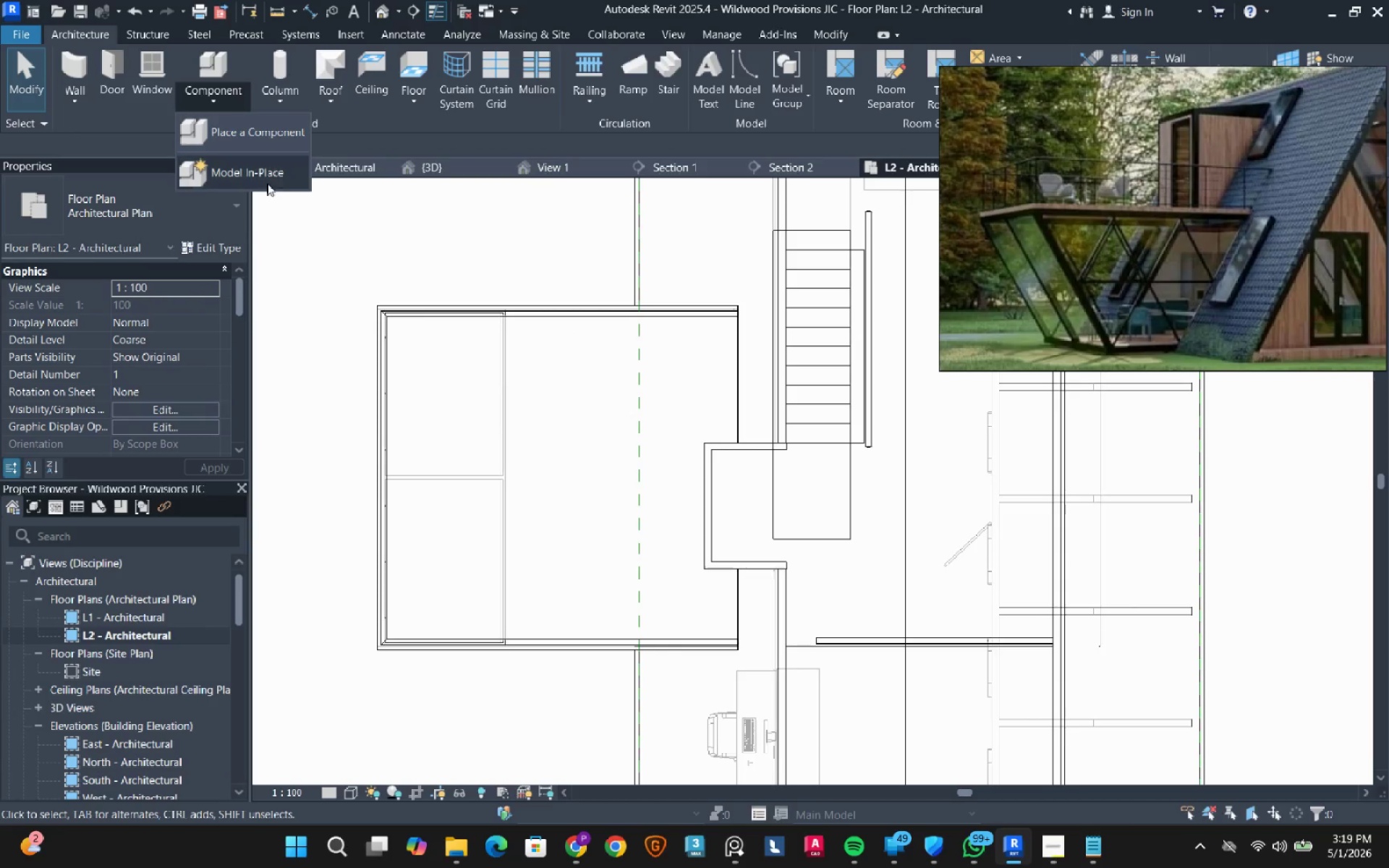 
left_click([263, 178])
 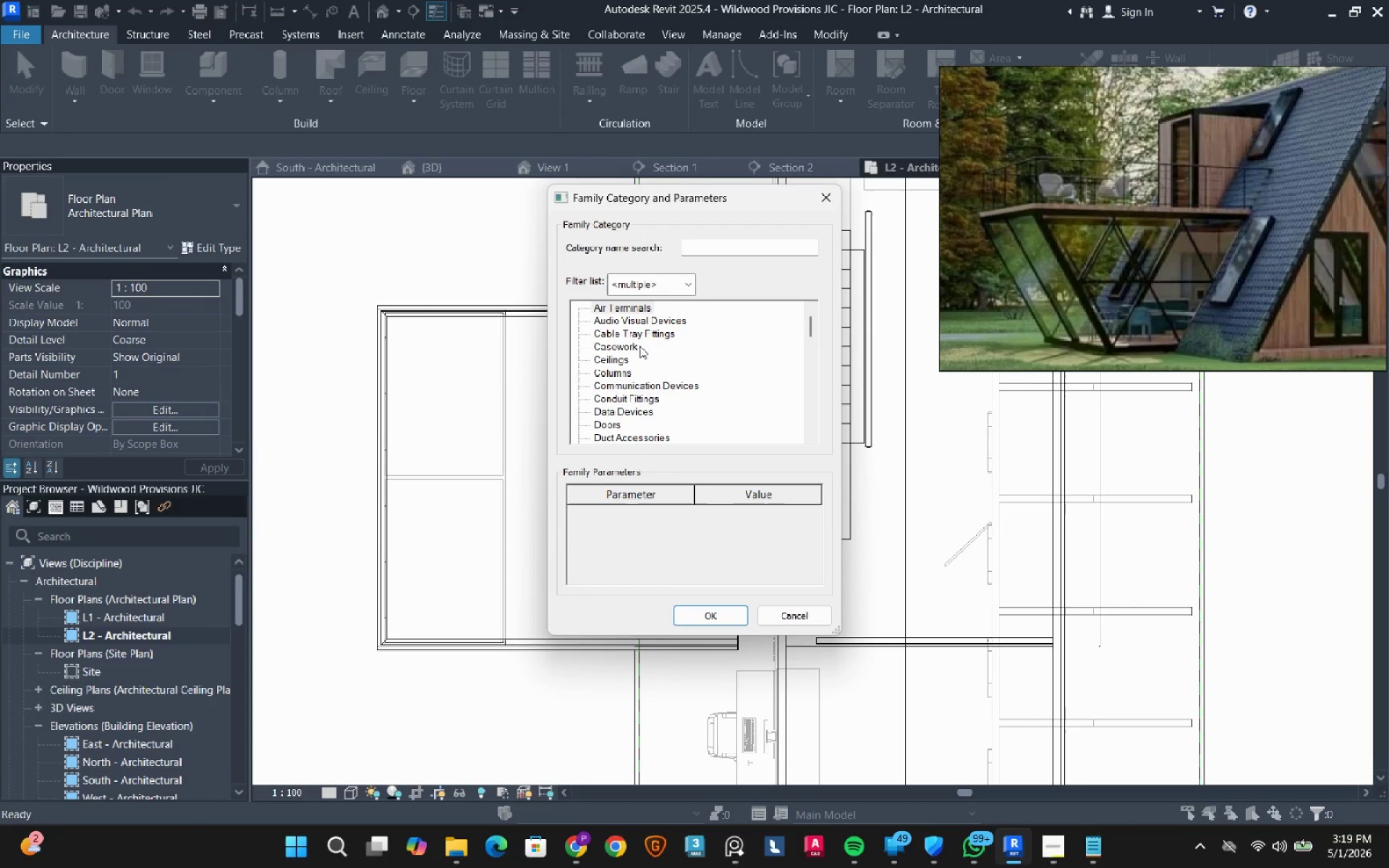 
left_click([629, 353])
 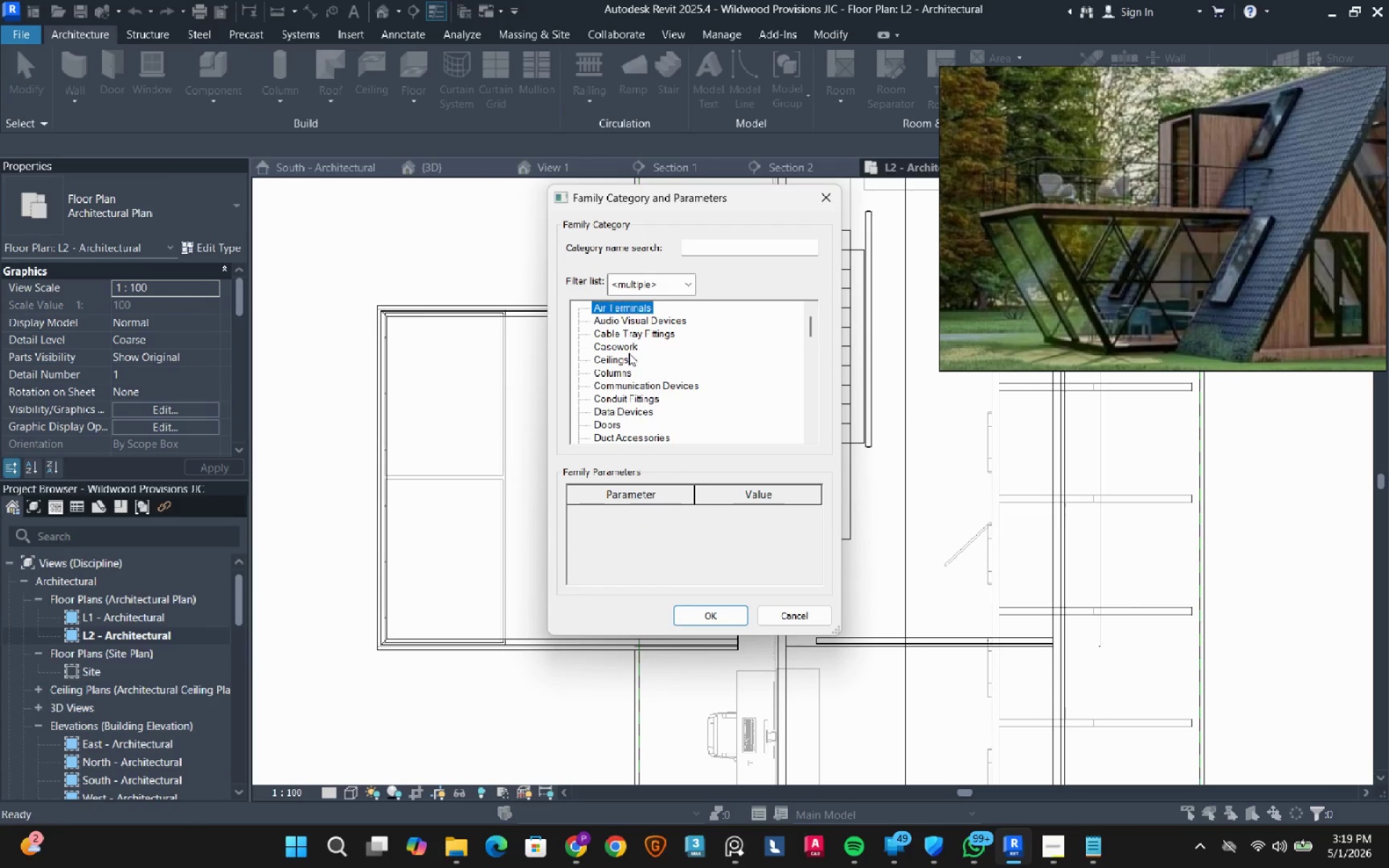 
key(R)
 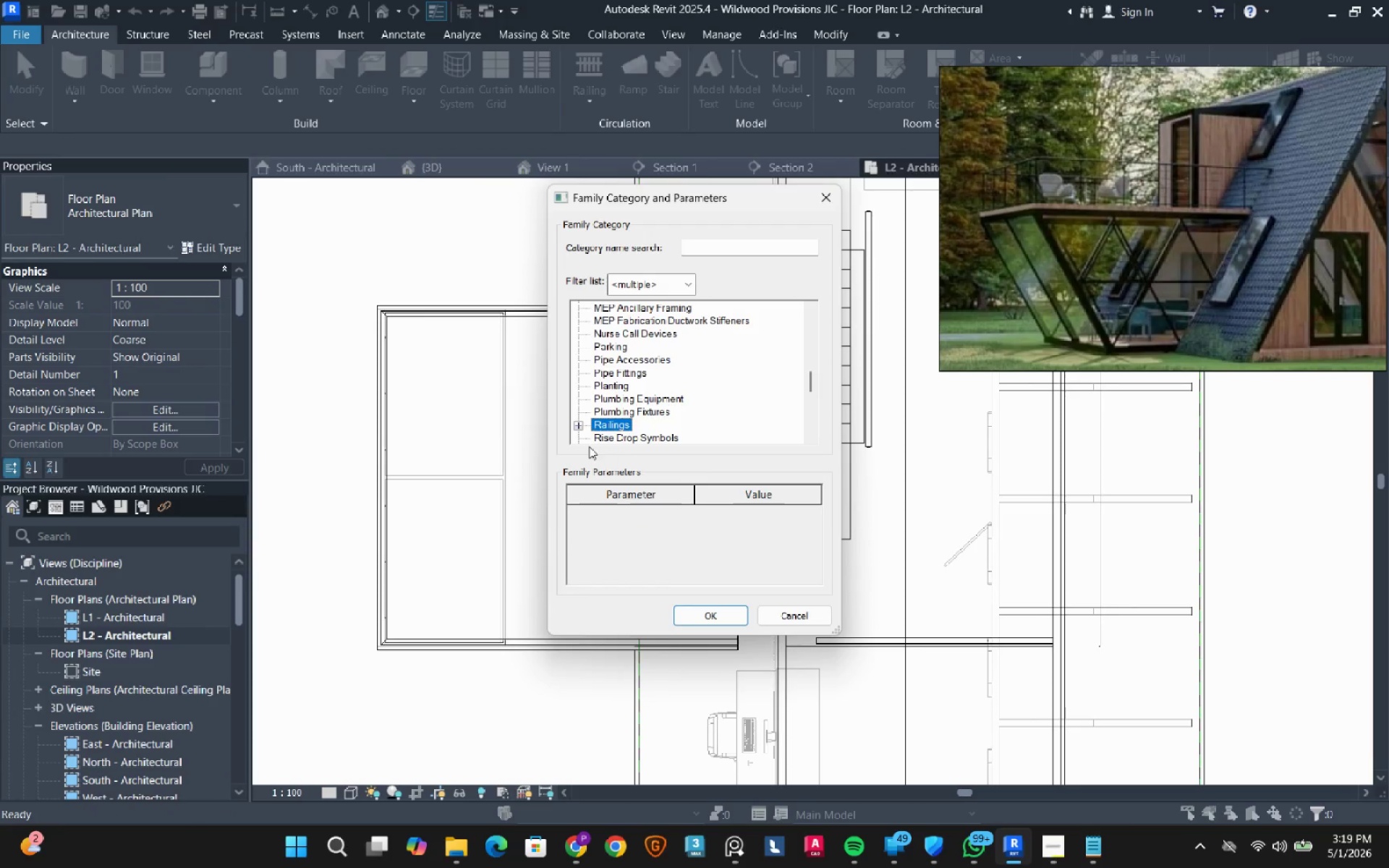 
left_click([576, 425])
 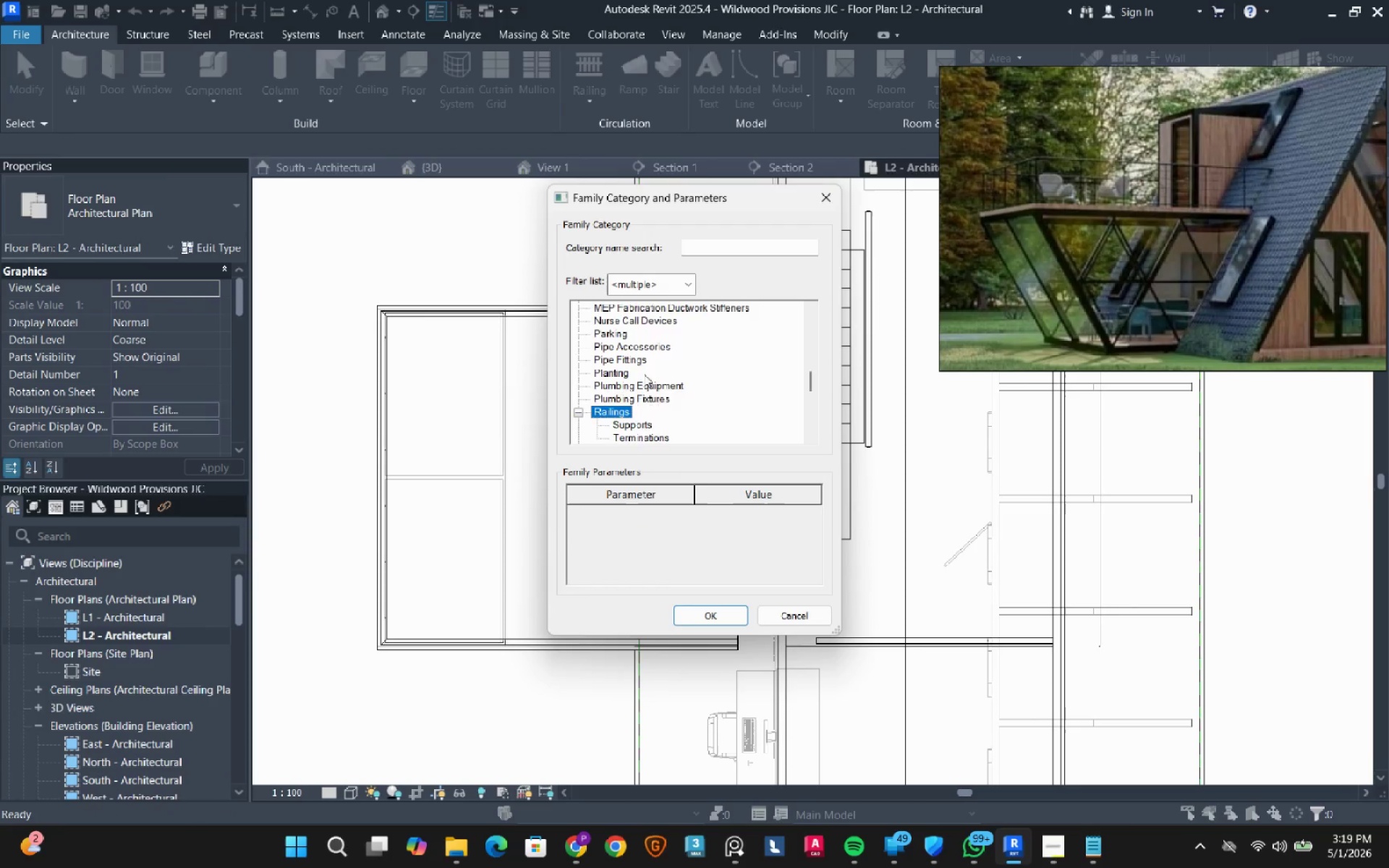 
scroll: coordinate [644, 374], scroll_direction: down, amount: 4.0
 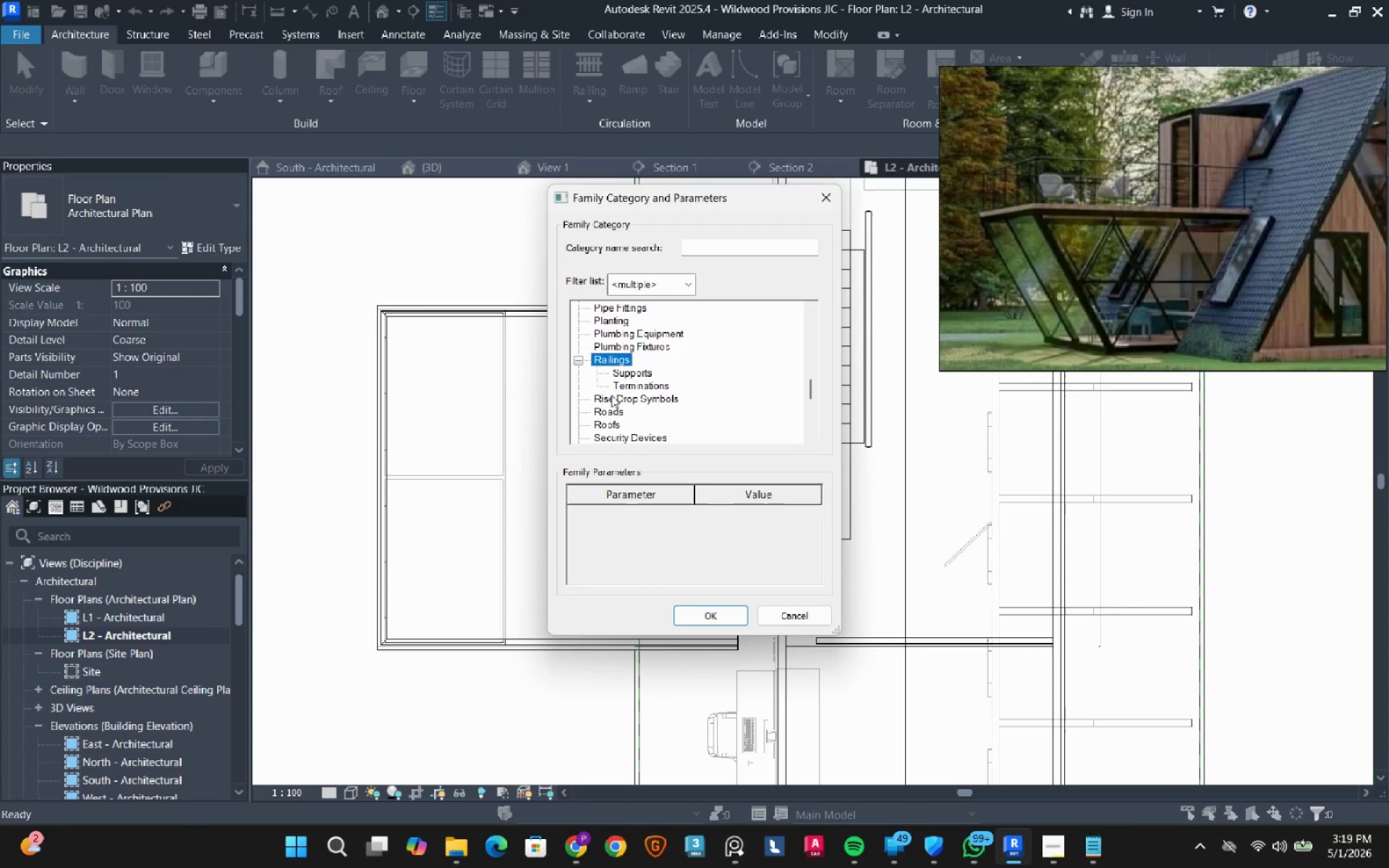 
left_click([577, 364])
 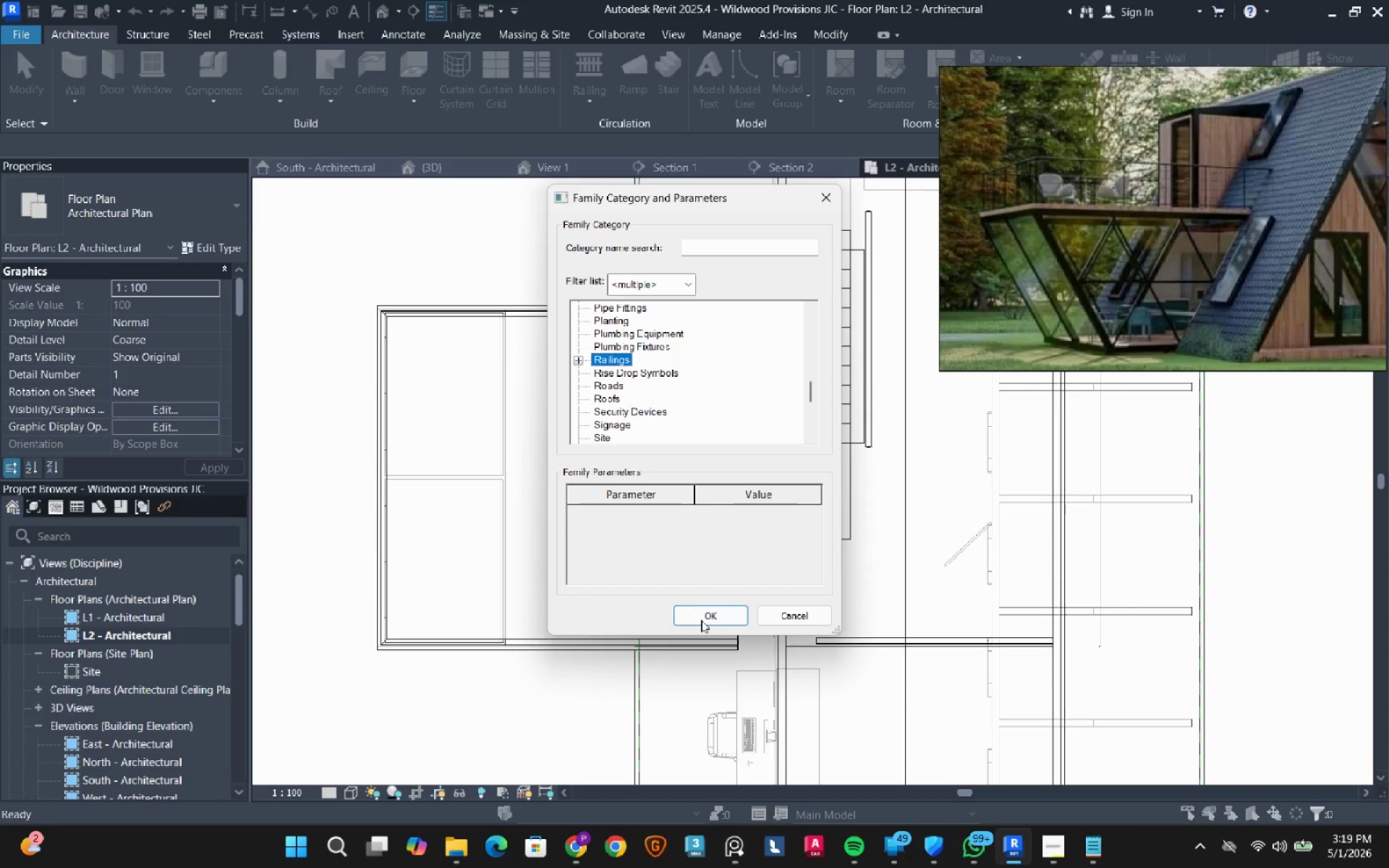 
left_click([702, 620])
 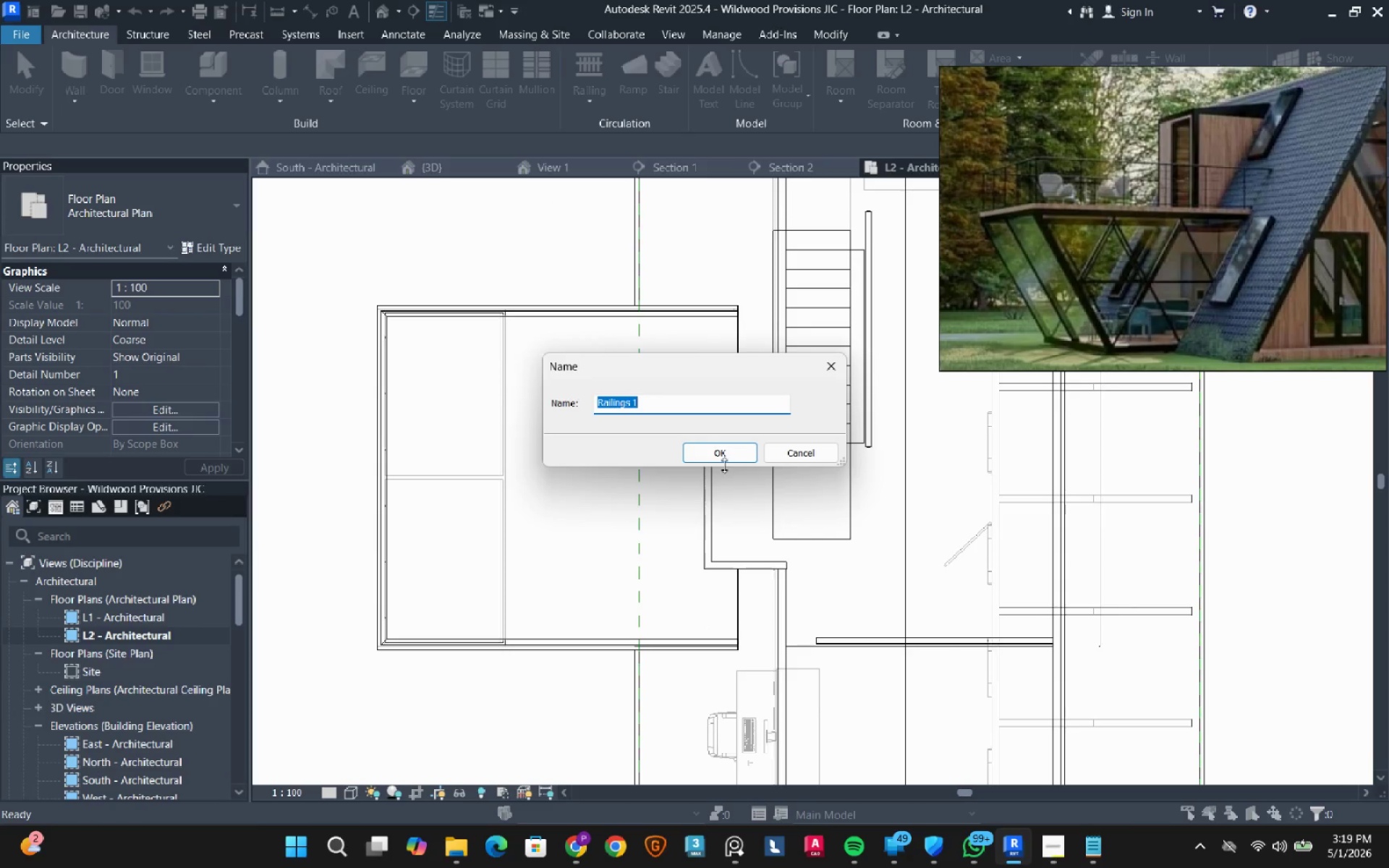 
left_click([728, 454])
 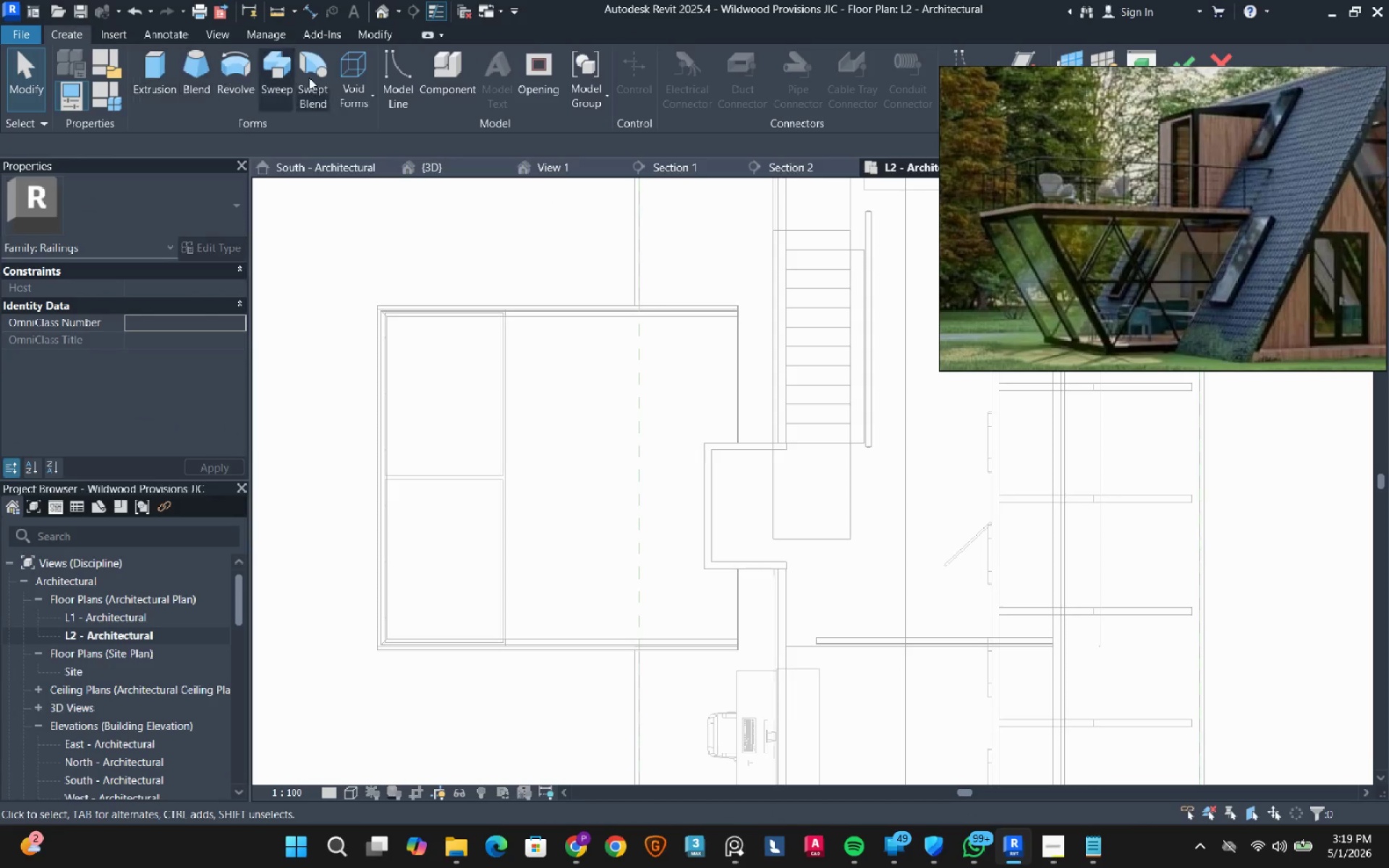 
left_click([289, 83])
 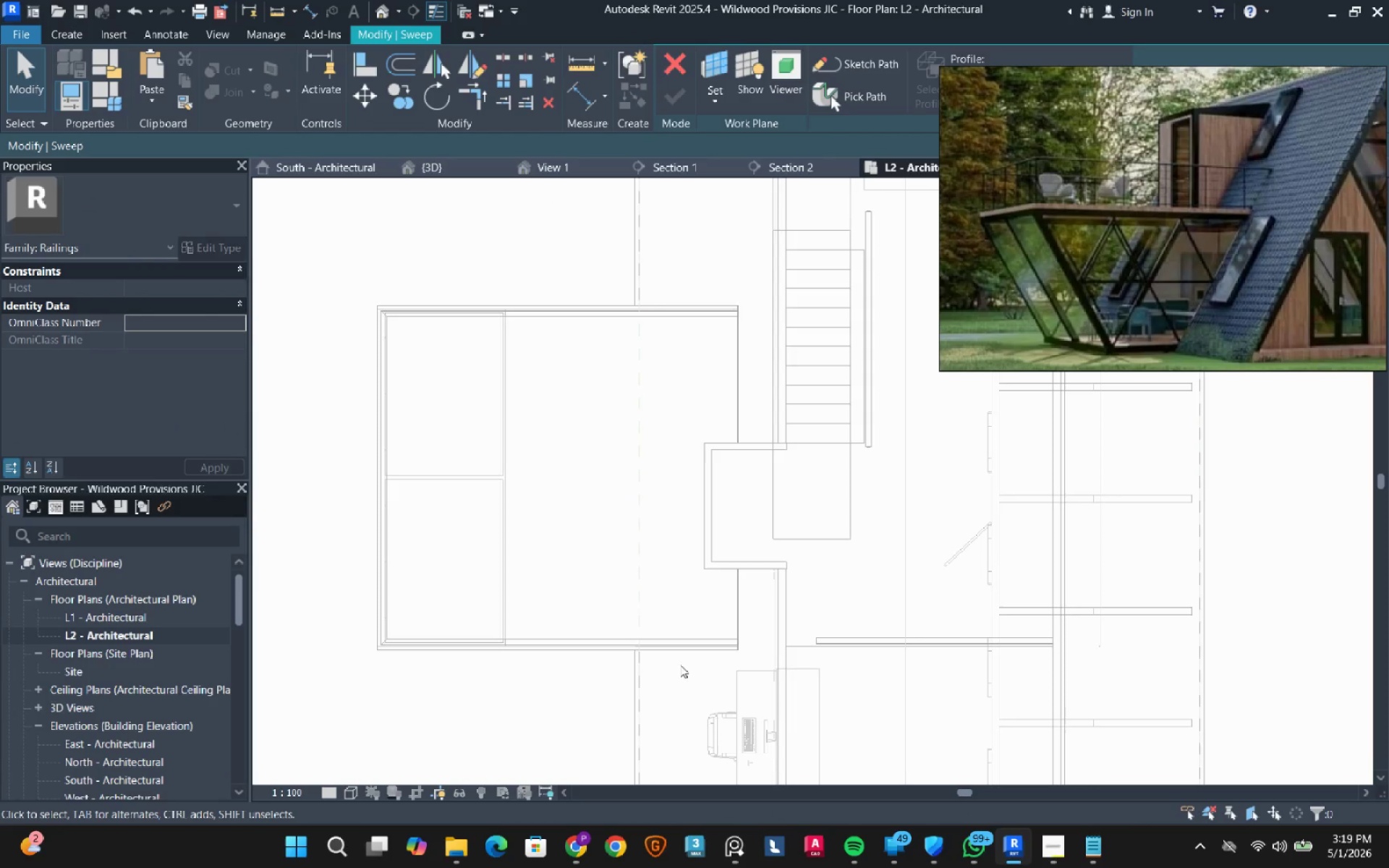 
scroll: coordinate [782, 545], scroll_direction: up, amount: 11.0
 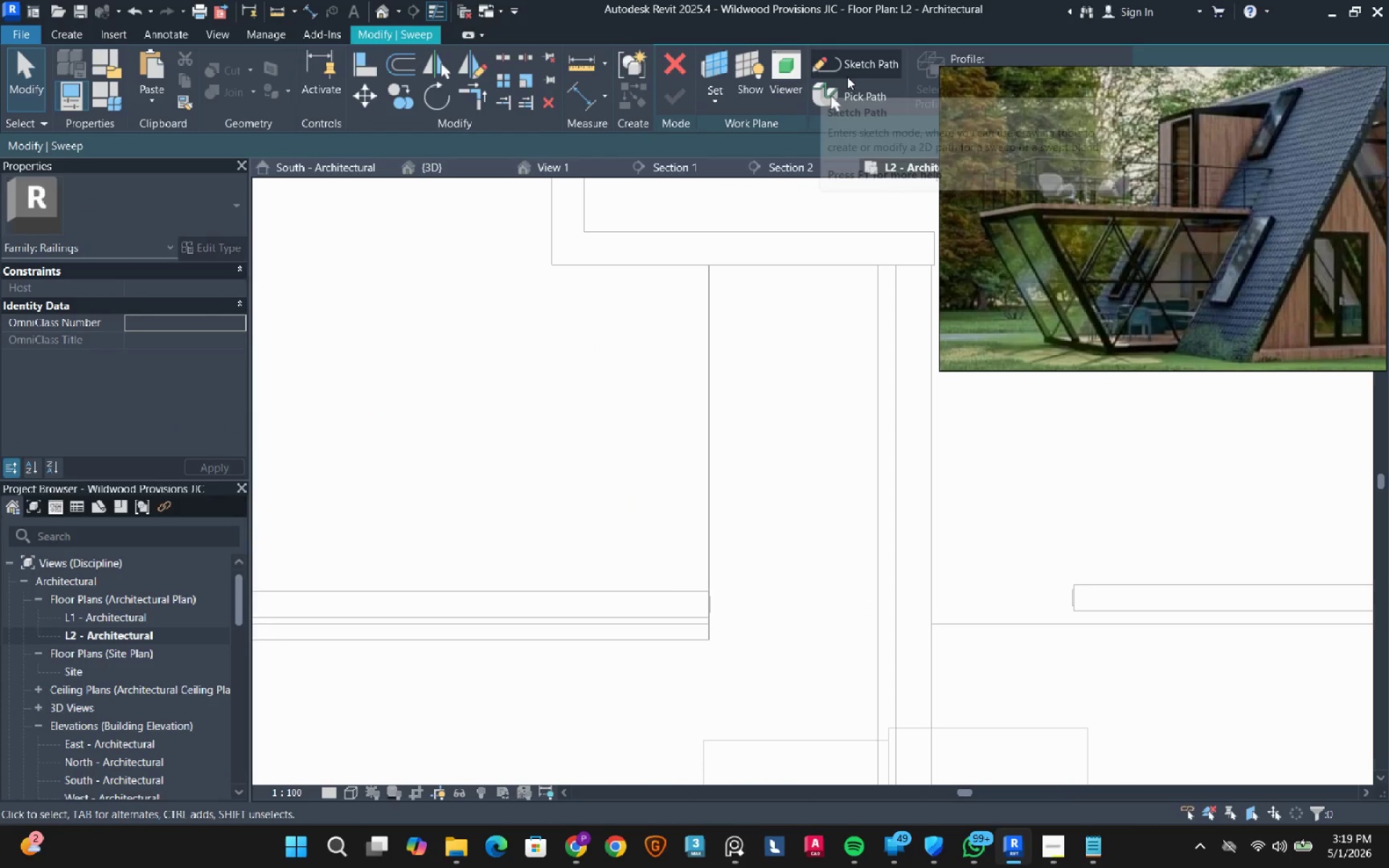 
left_click([847, 77])
 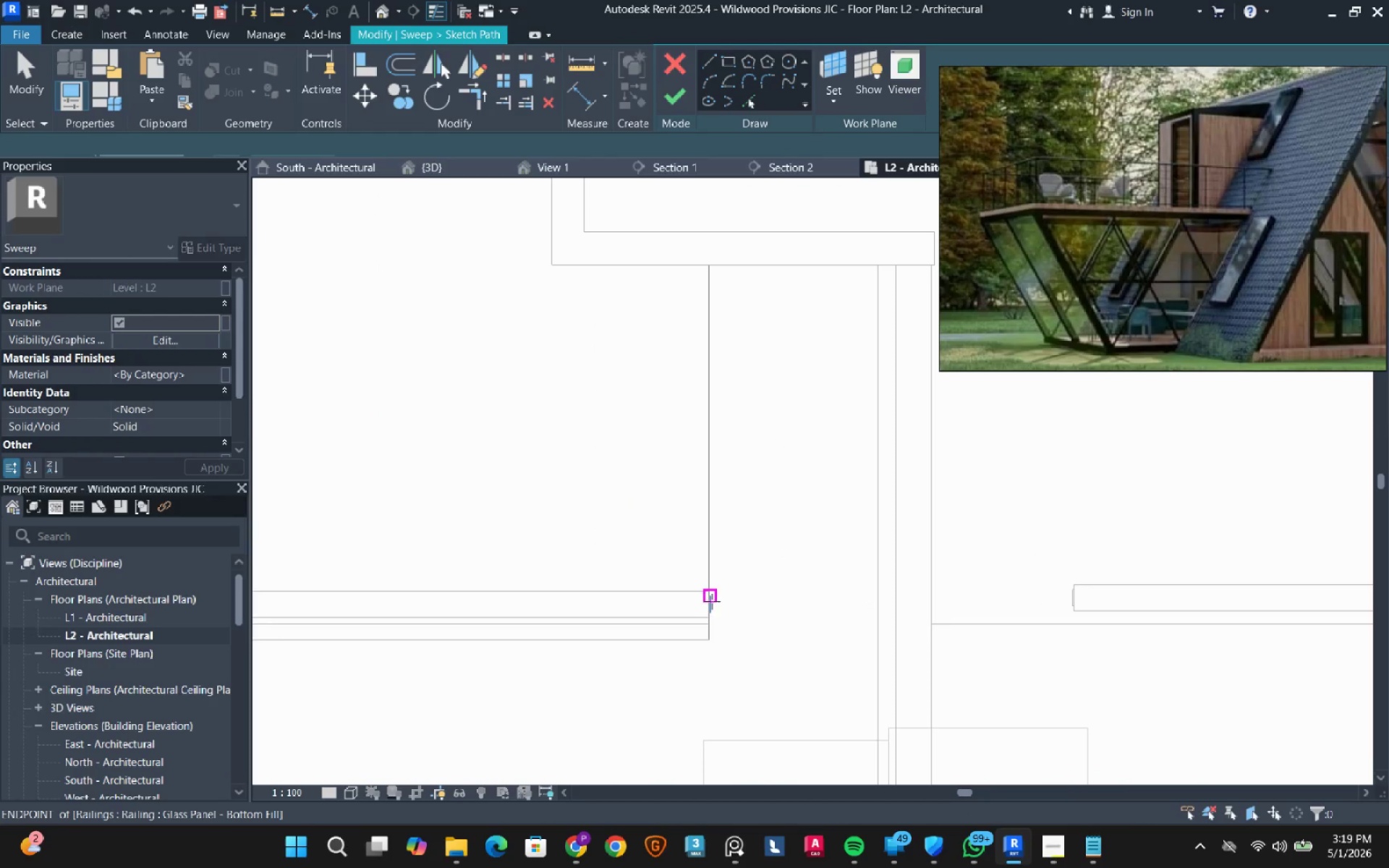 
scroll: coordinate [712, 608], scroll_direction: up, amount: 4.0
 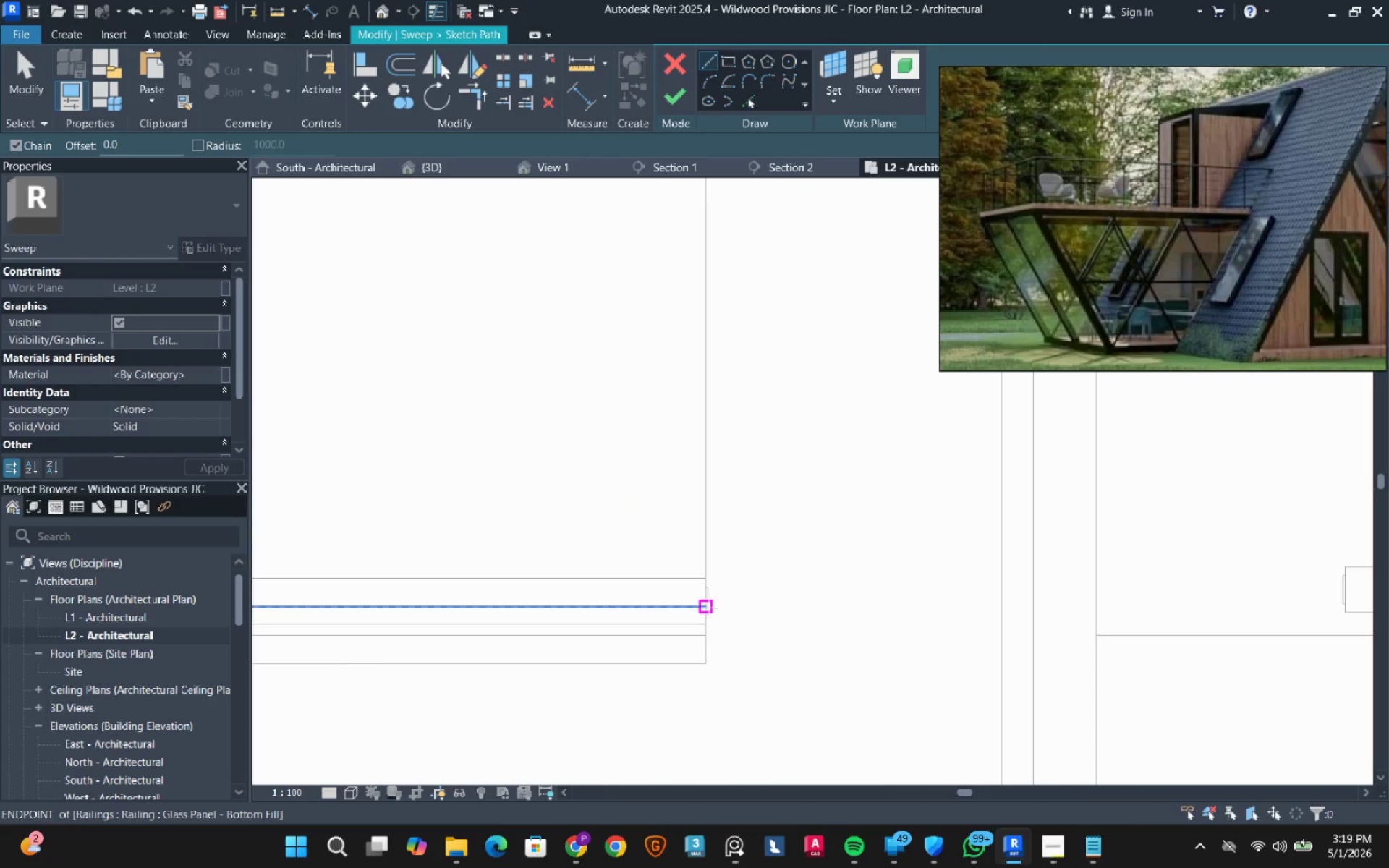 
left_click([709, 607])
 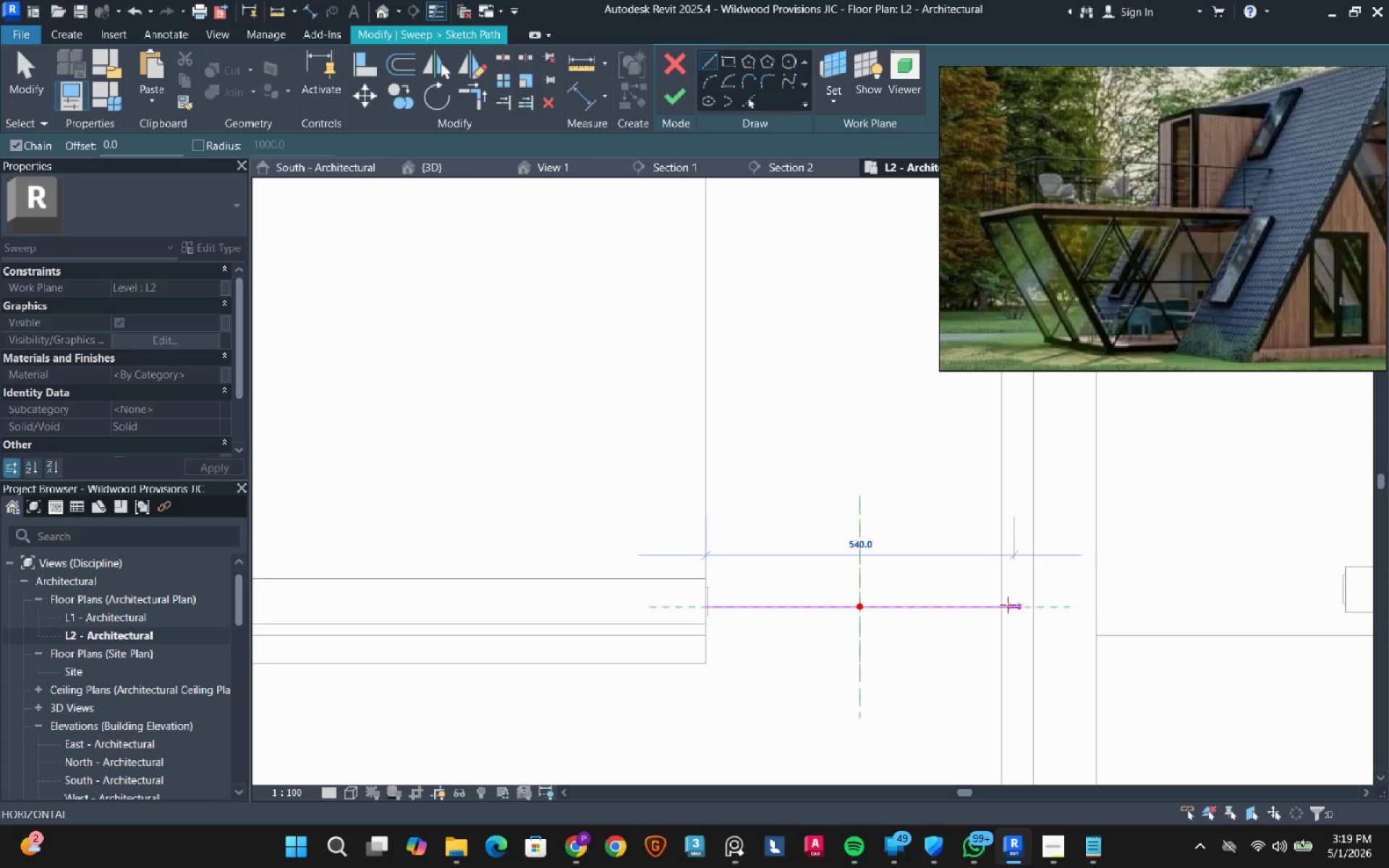 
left_click([998, 605])
 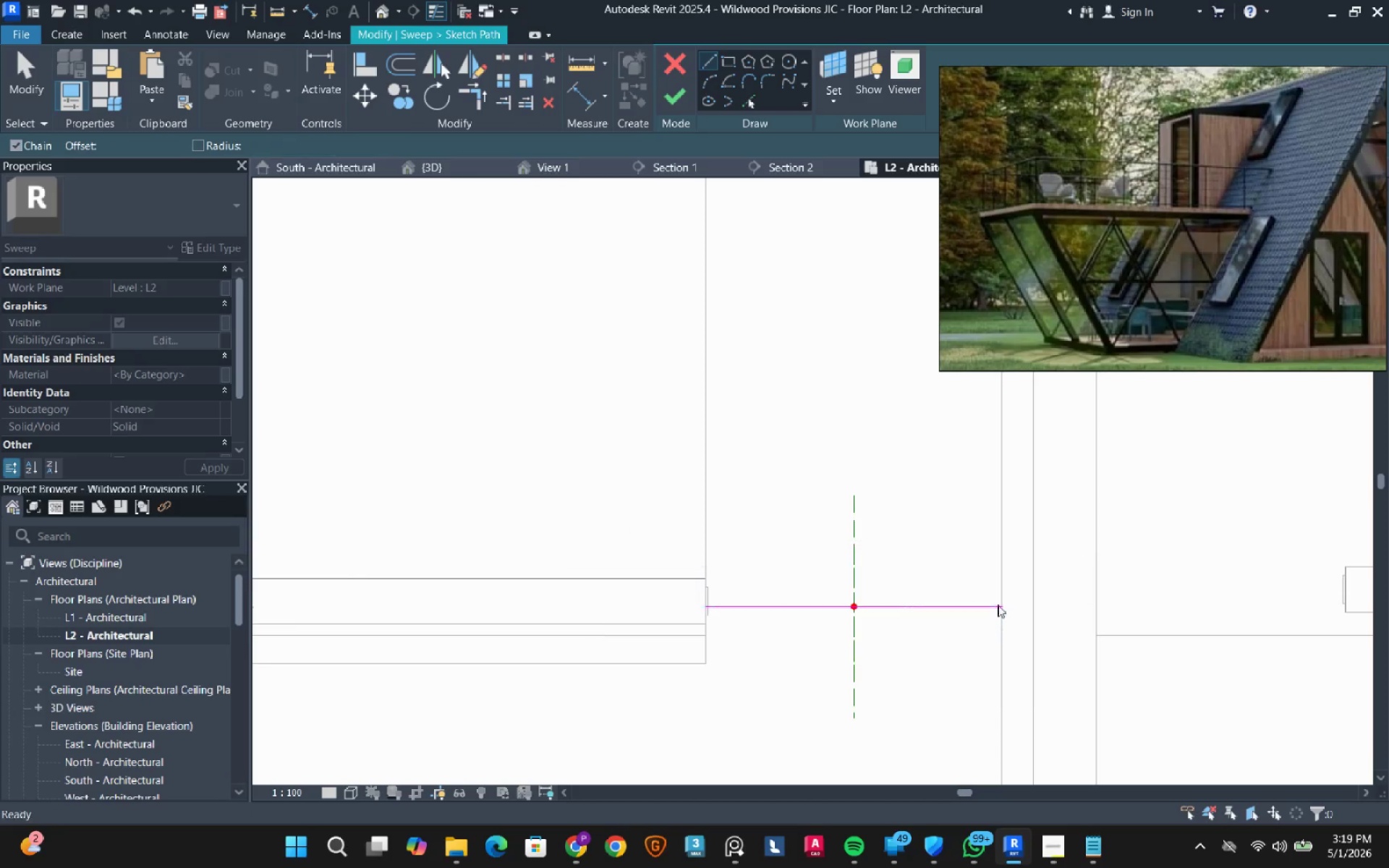 
hold_key(key=Escape, duration=21.11)
 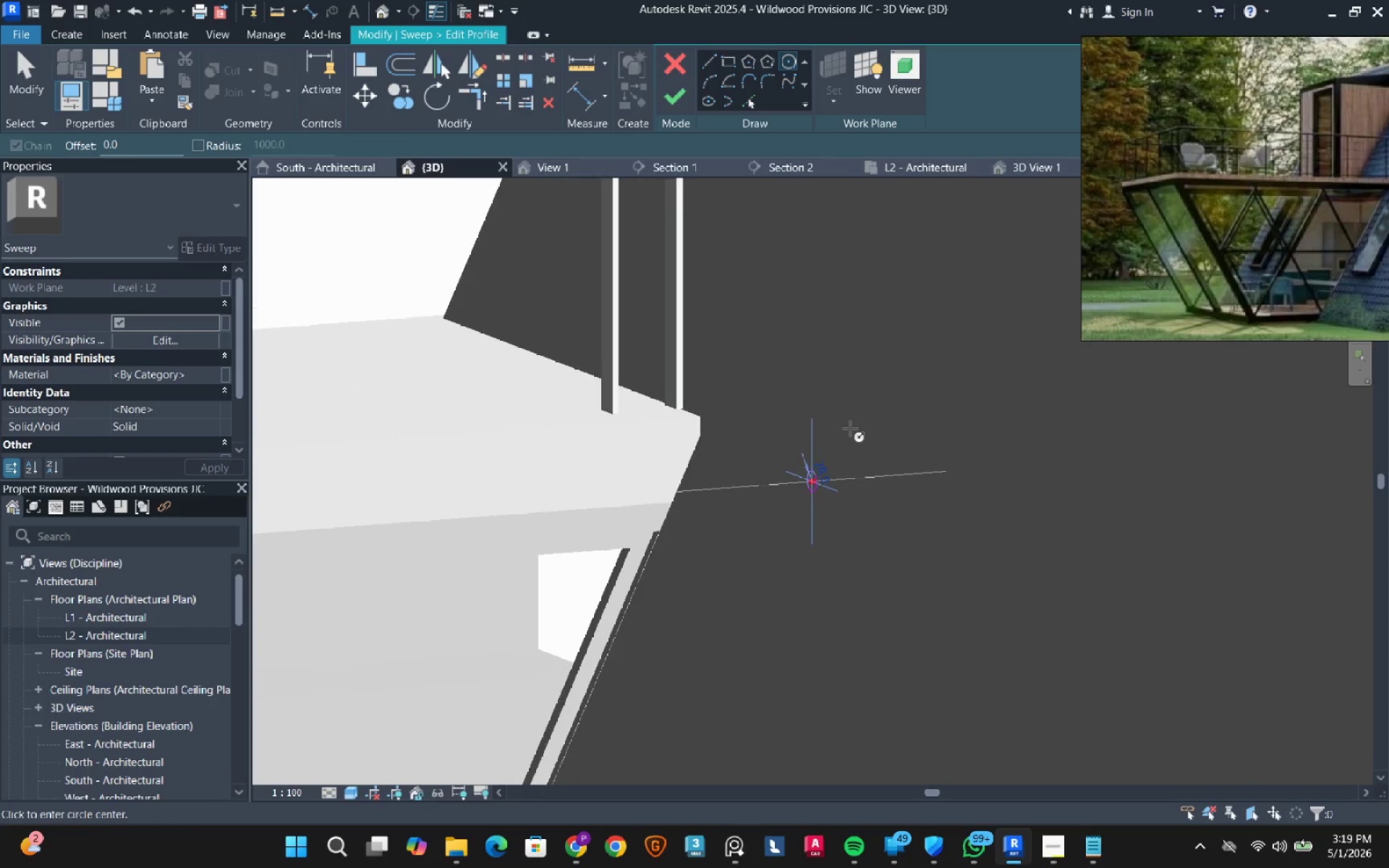 
left_click([676, 102])
 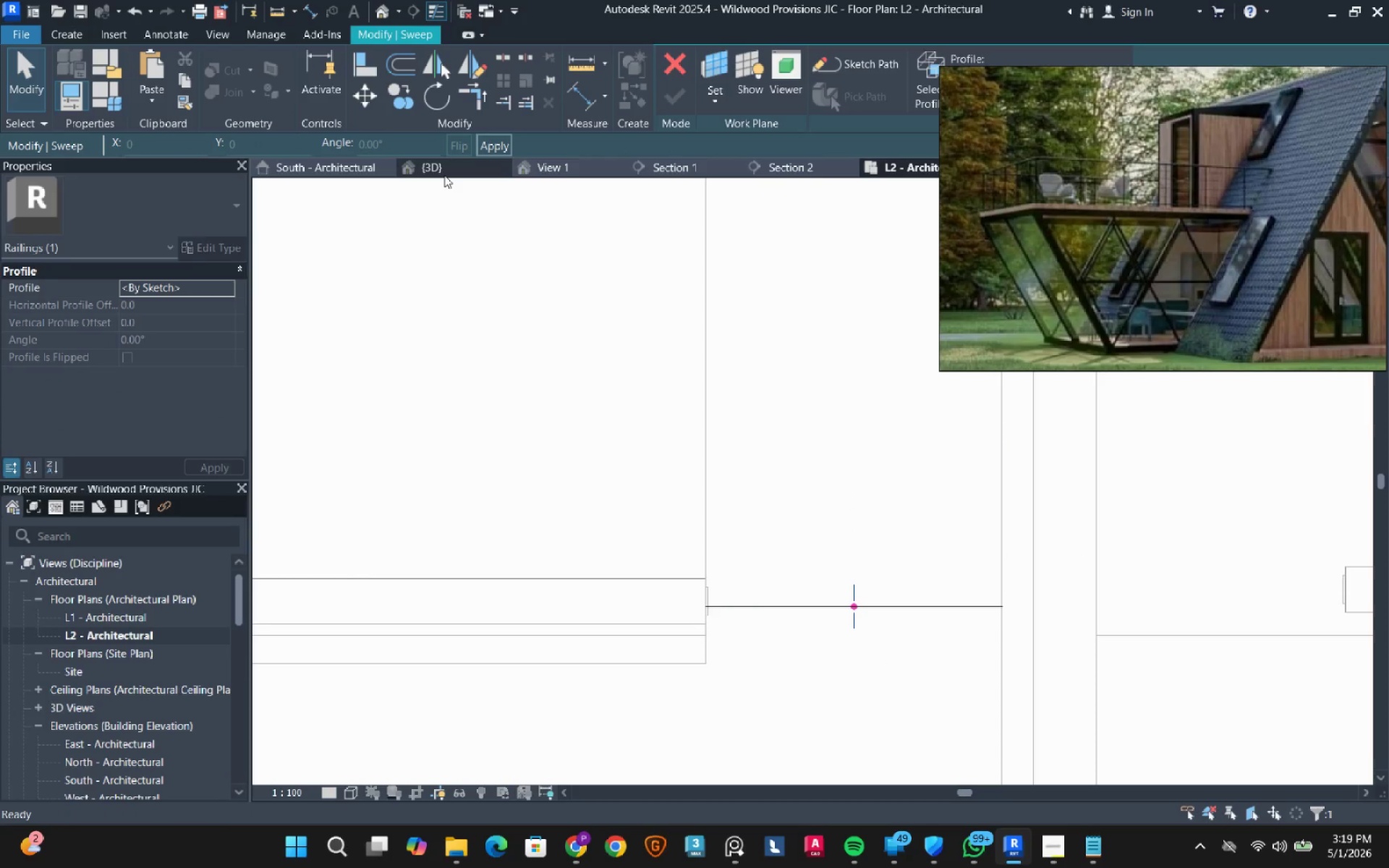 
left_click([428, 164])
 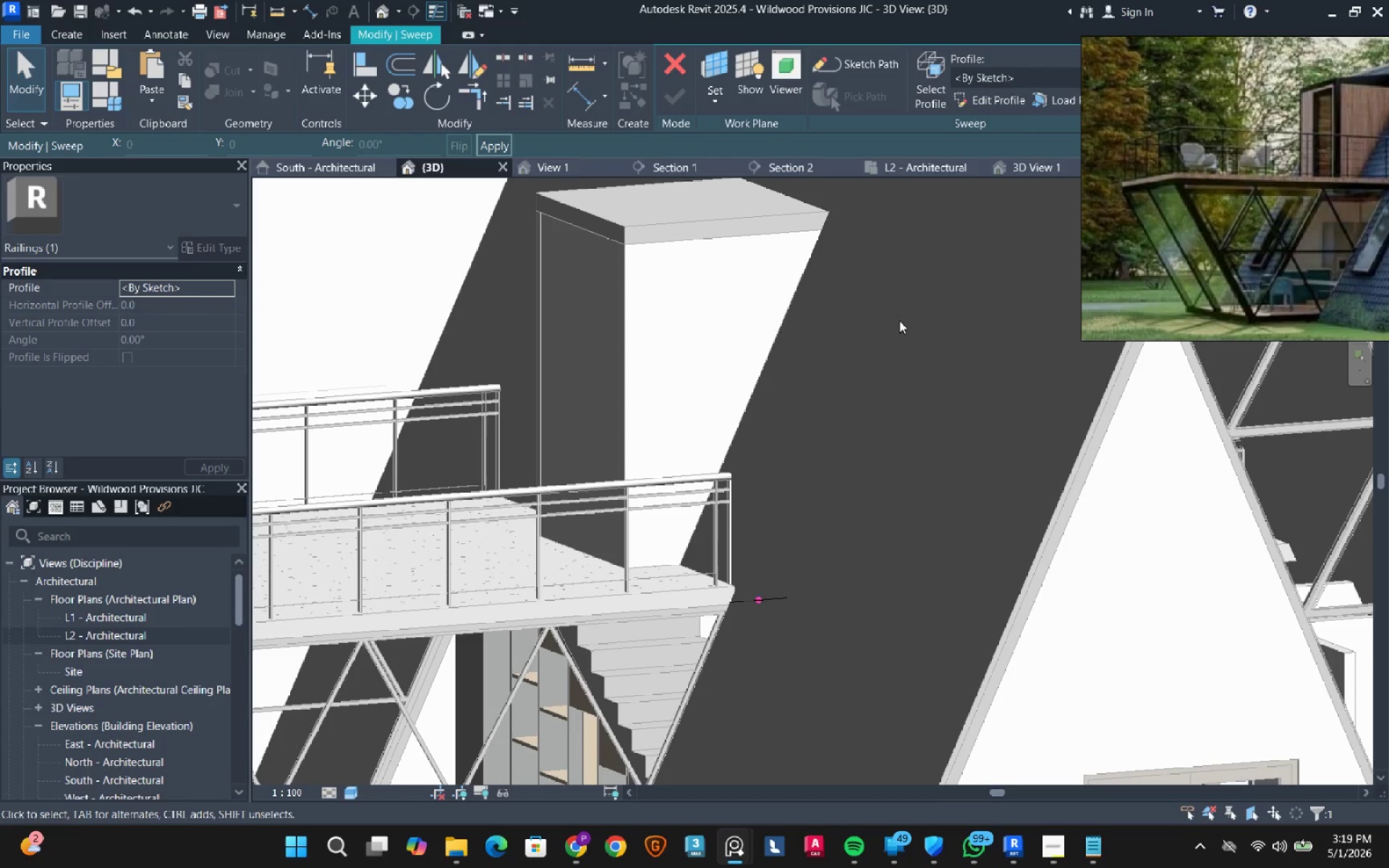 
left_click([969, 95])
 